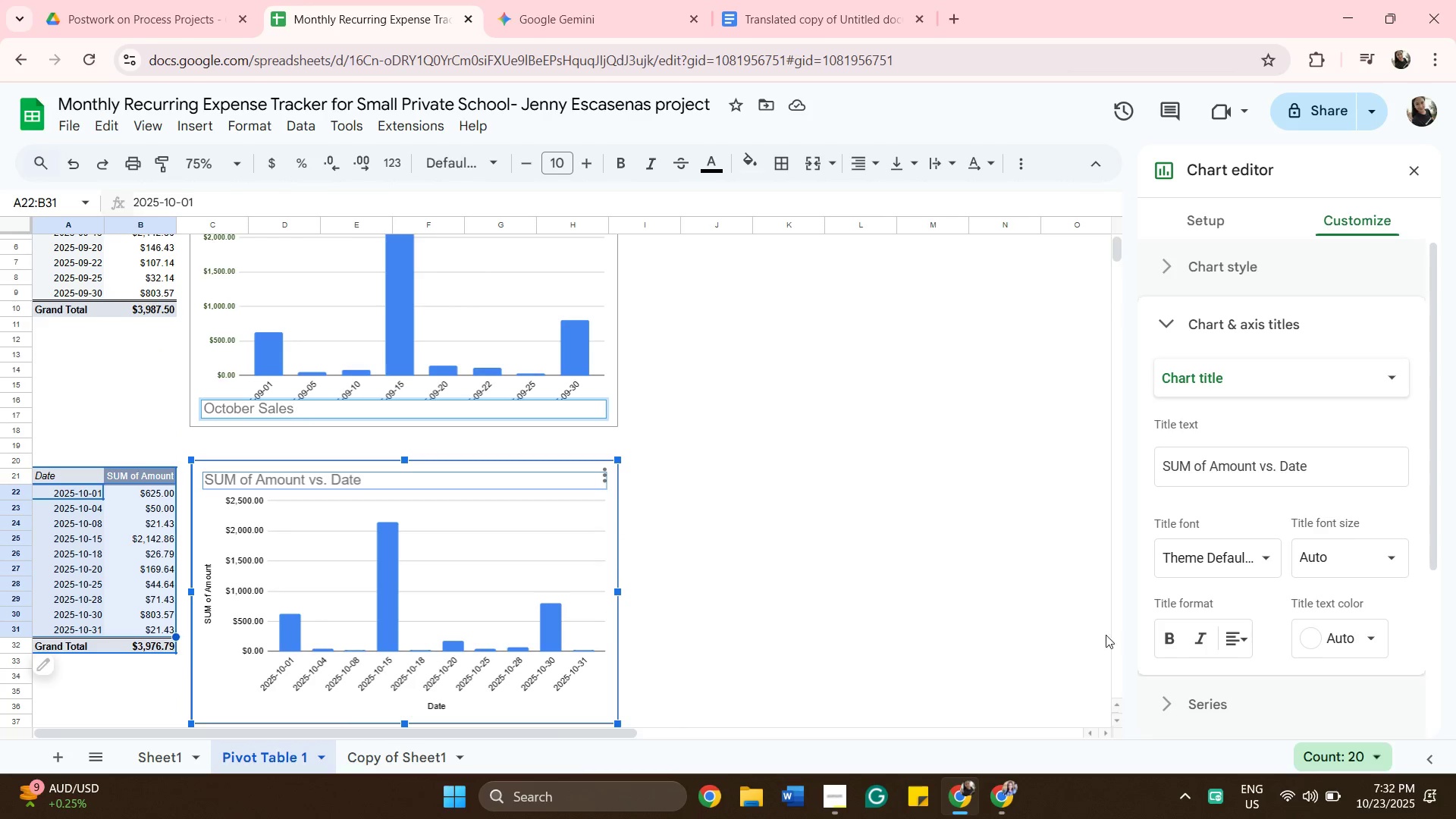 
left_click([1244, 555])
 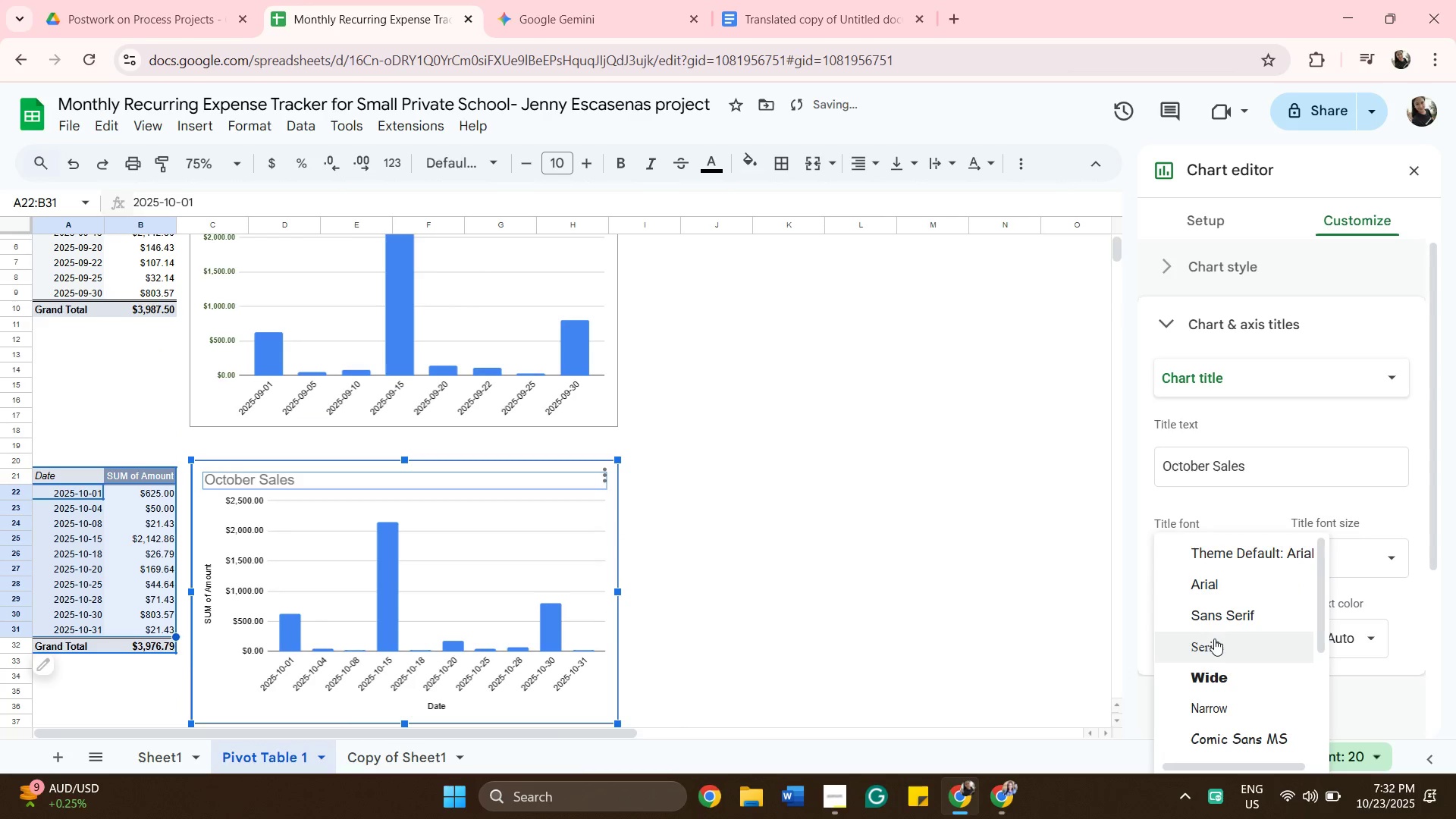 
left_click([1214, 639])
 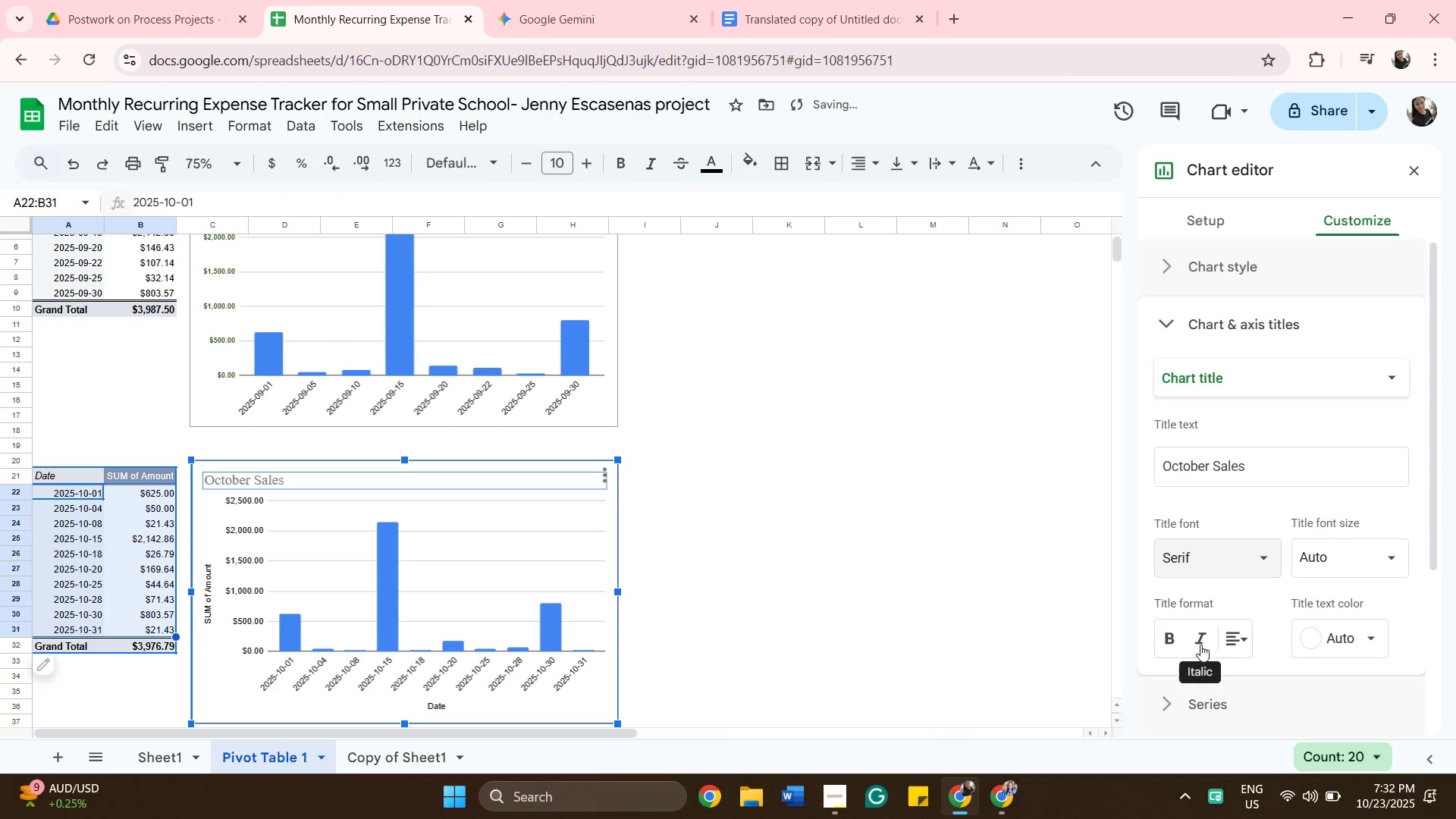 
left_click([1166, 649])
 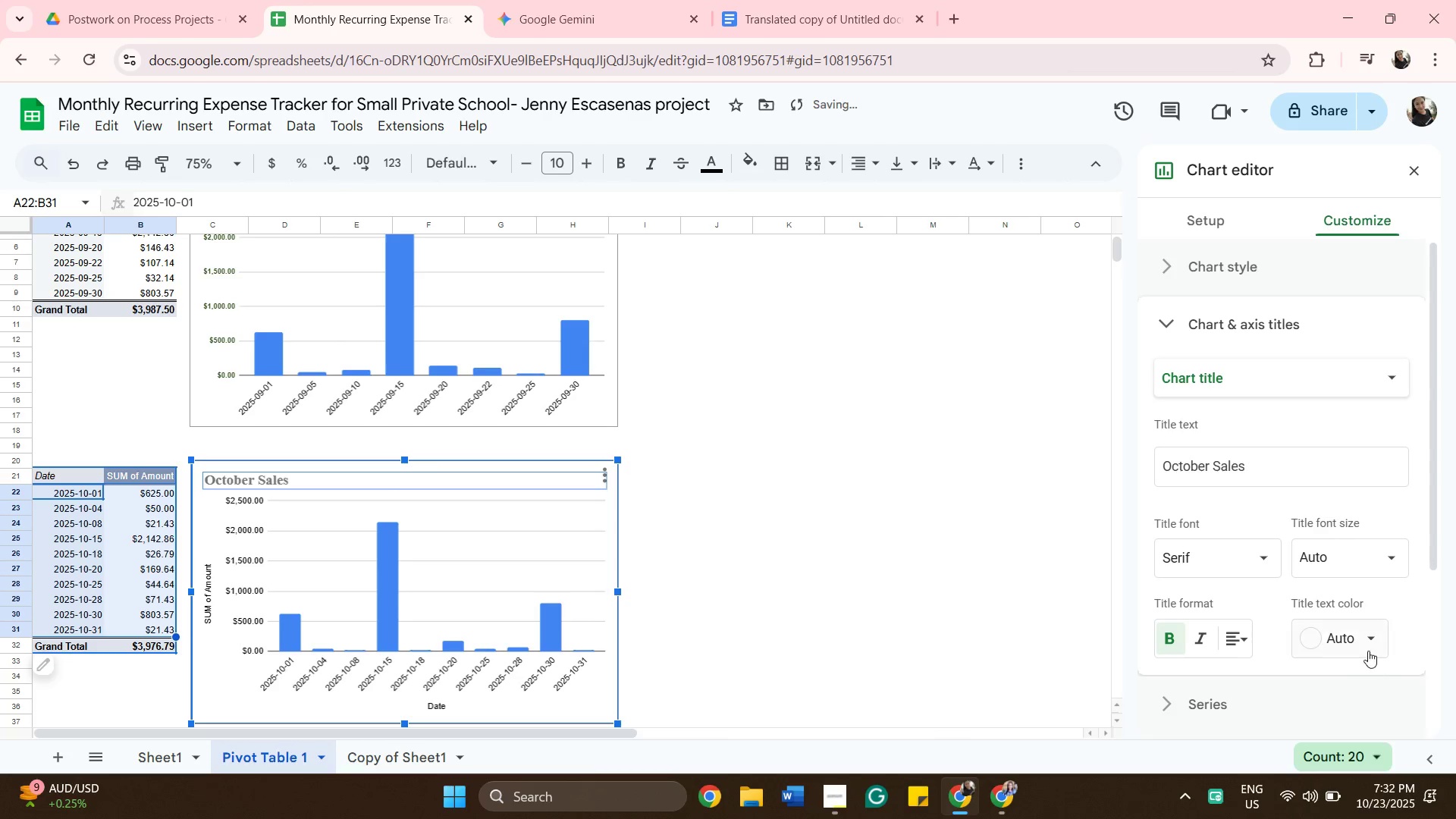 
left_click([1368, 651])
 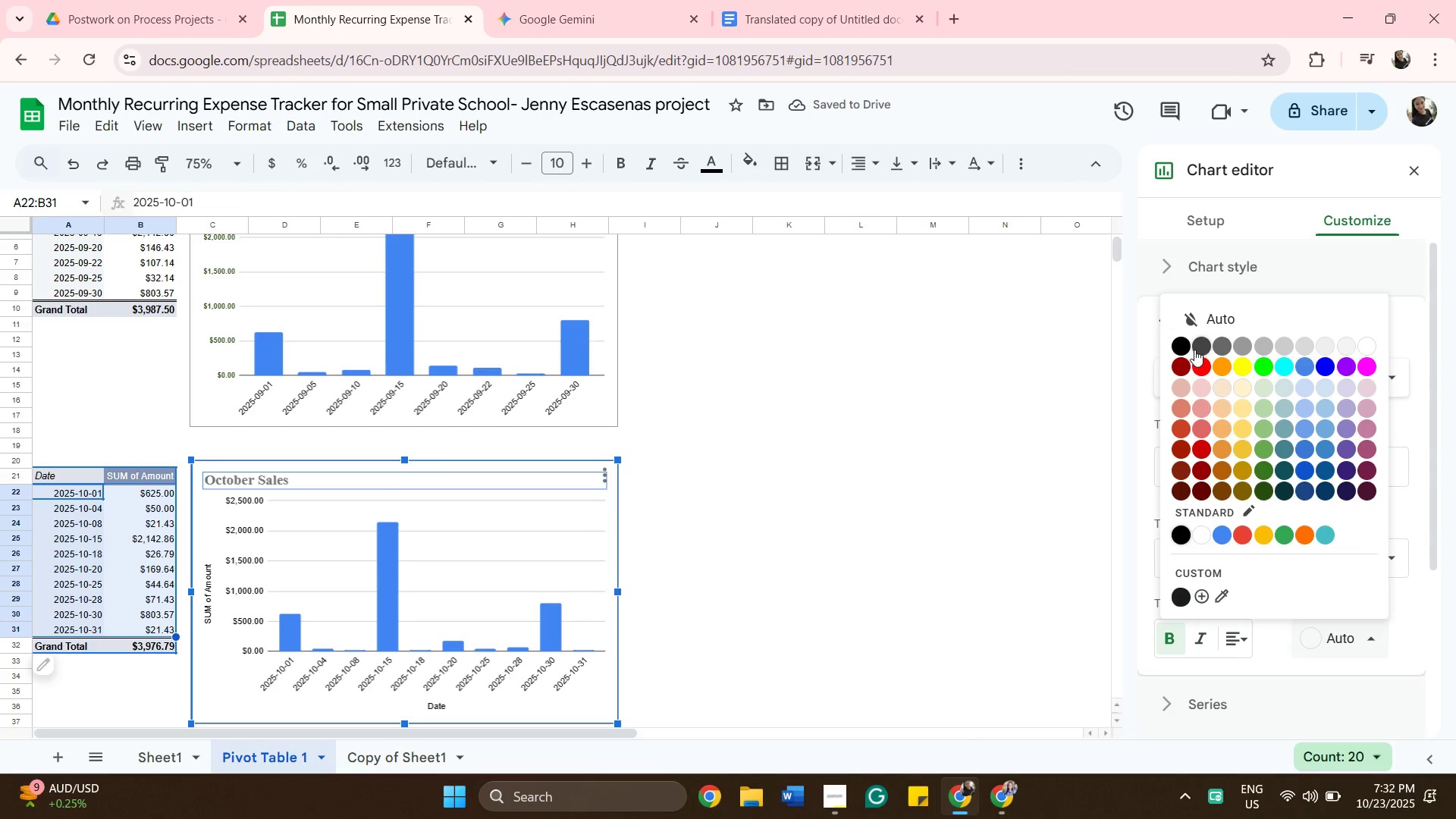 
left_click([1194, 350])
 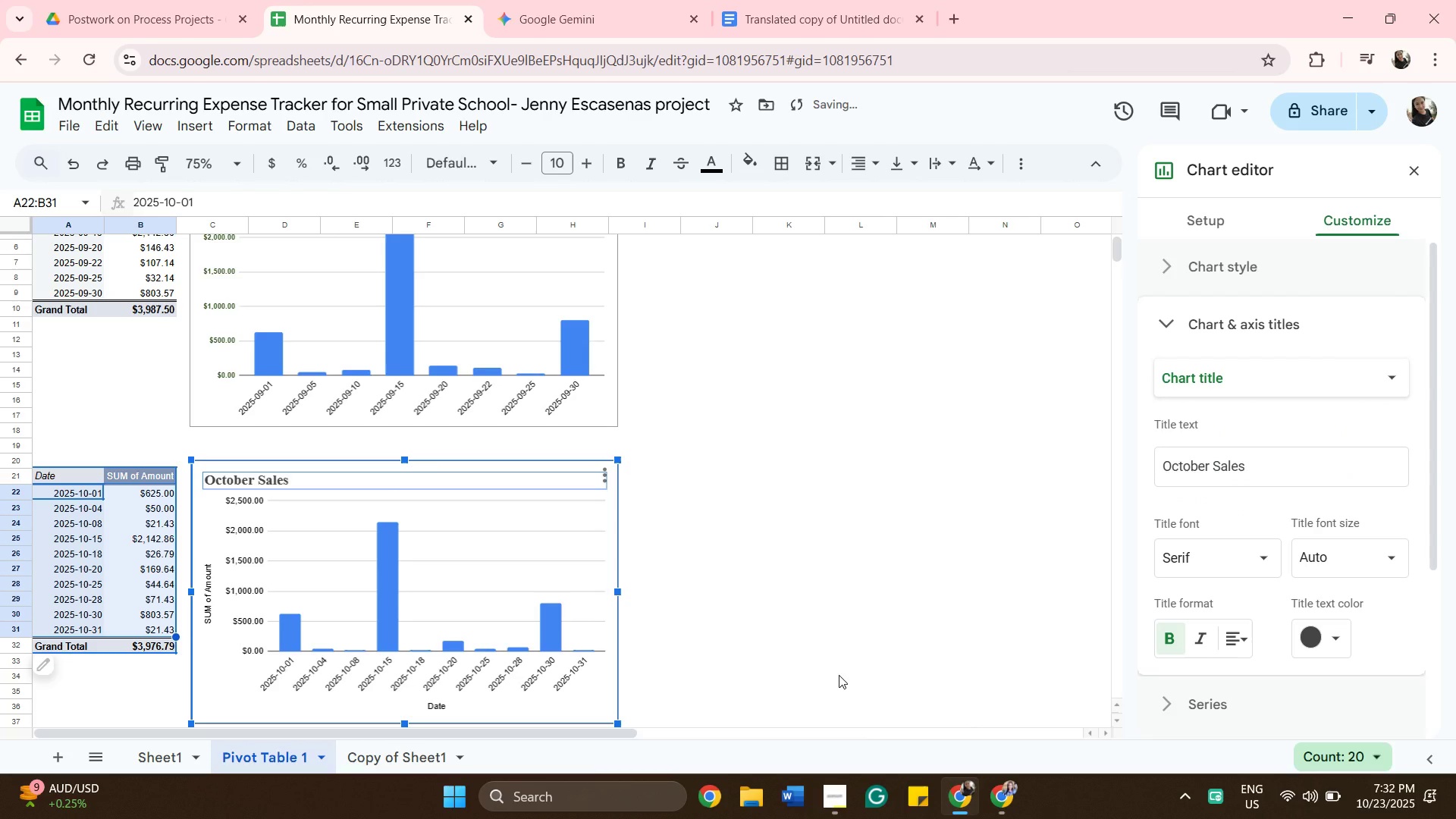 
scroll: coordinate [935, 659], scroll_direction: up, amount: 7.0
 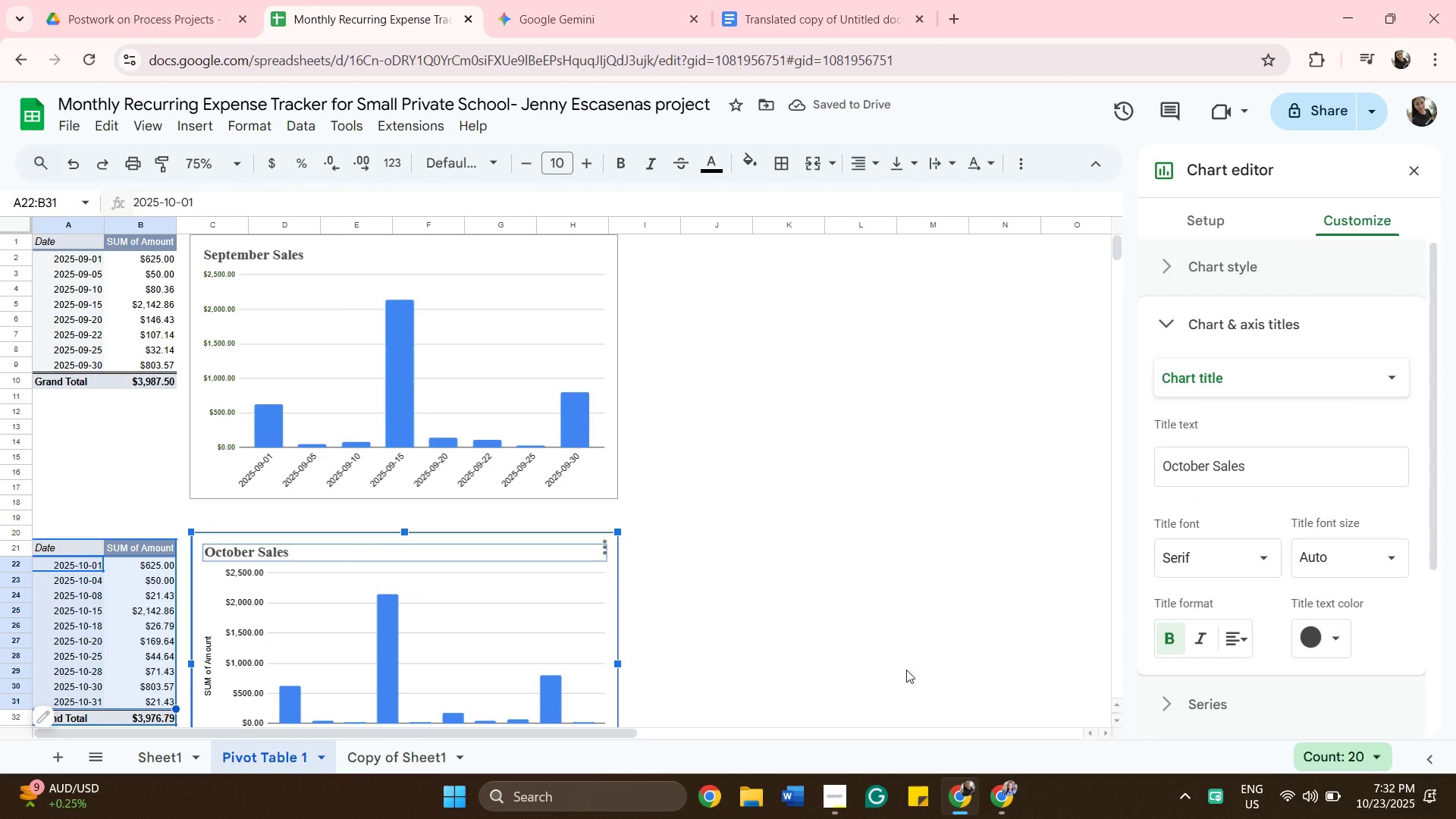 
scroll: coordinate [906, 670], scroll_direction: down, amount: 2.0
 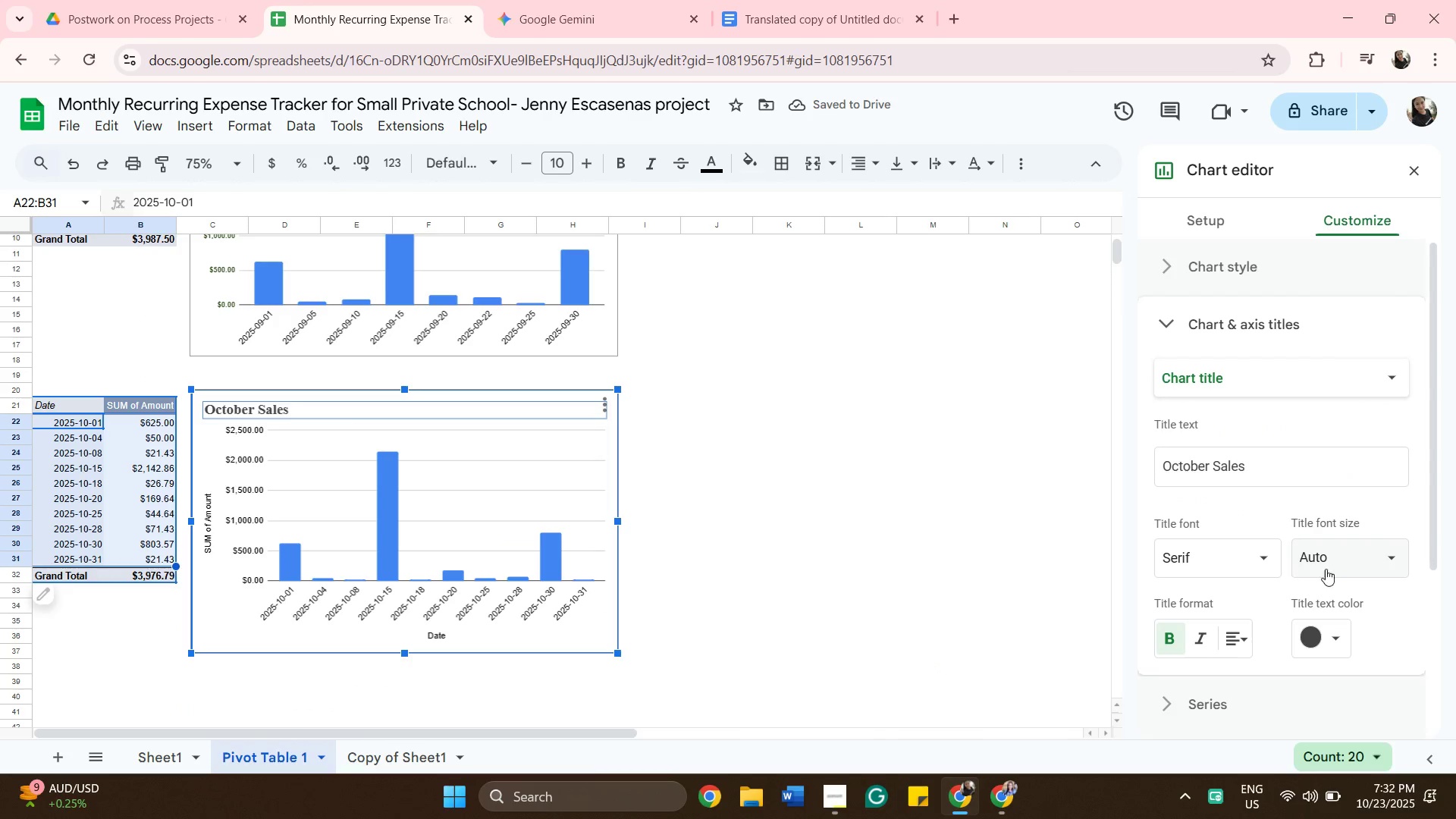 
left_click([1331, 564])
 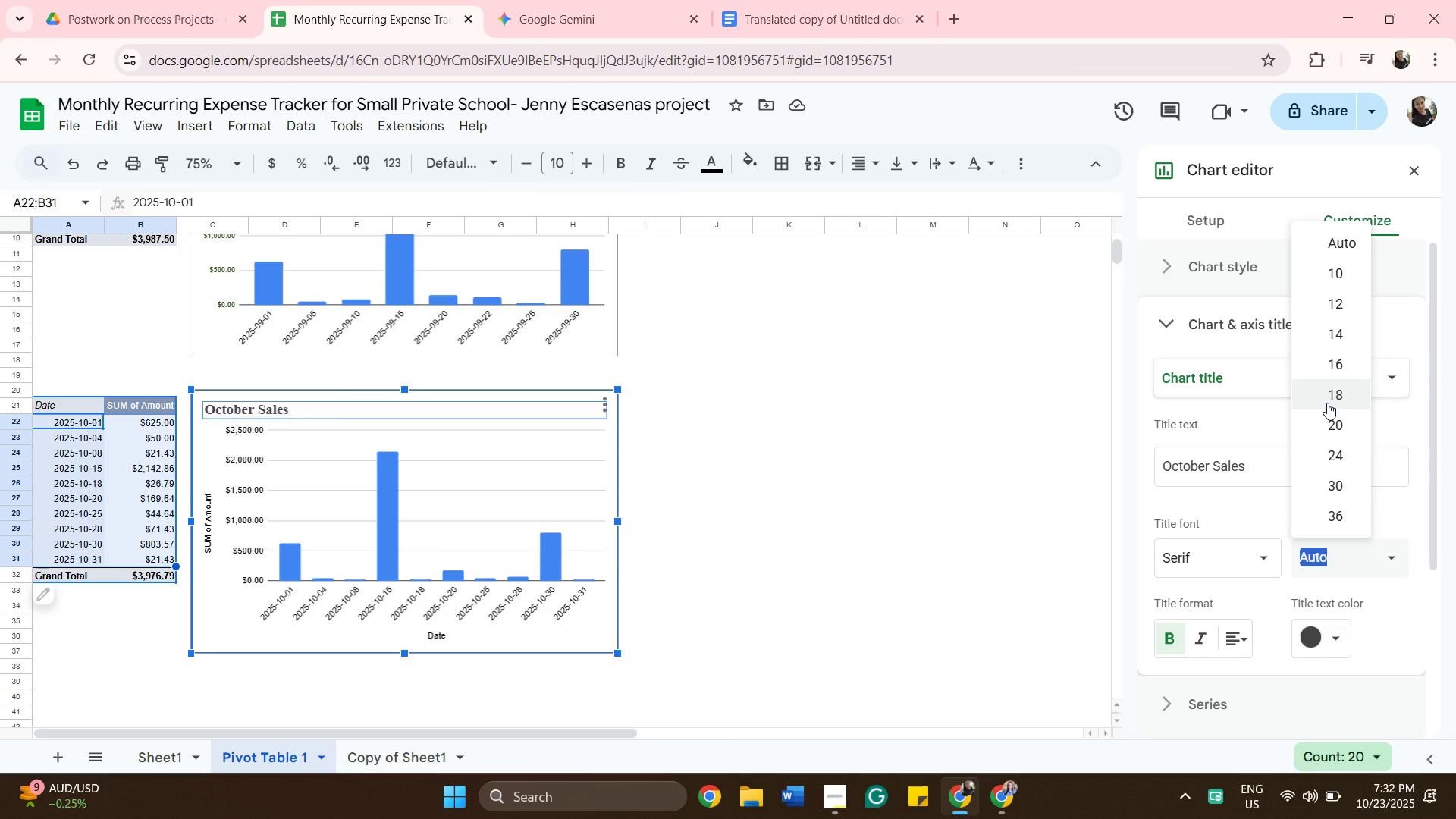 
left_click([1327, 403])
 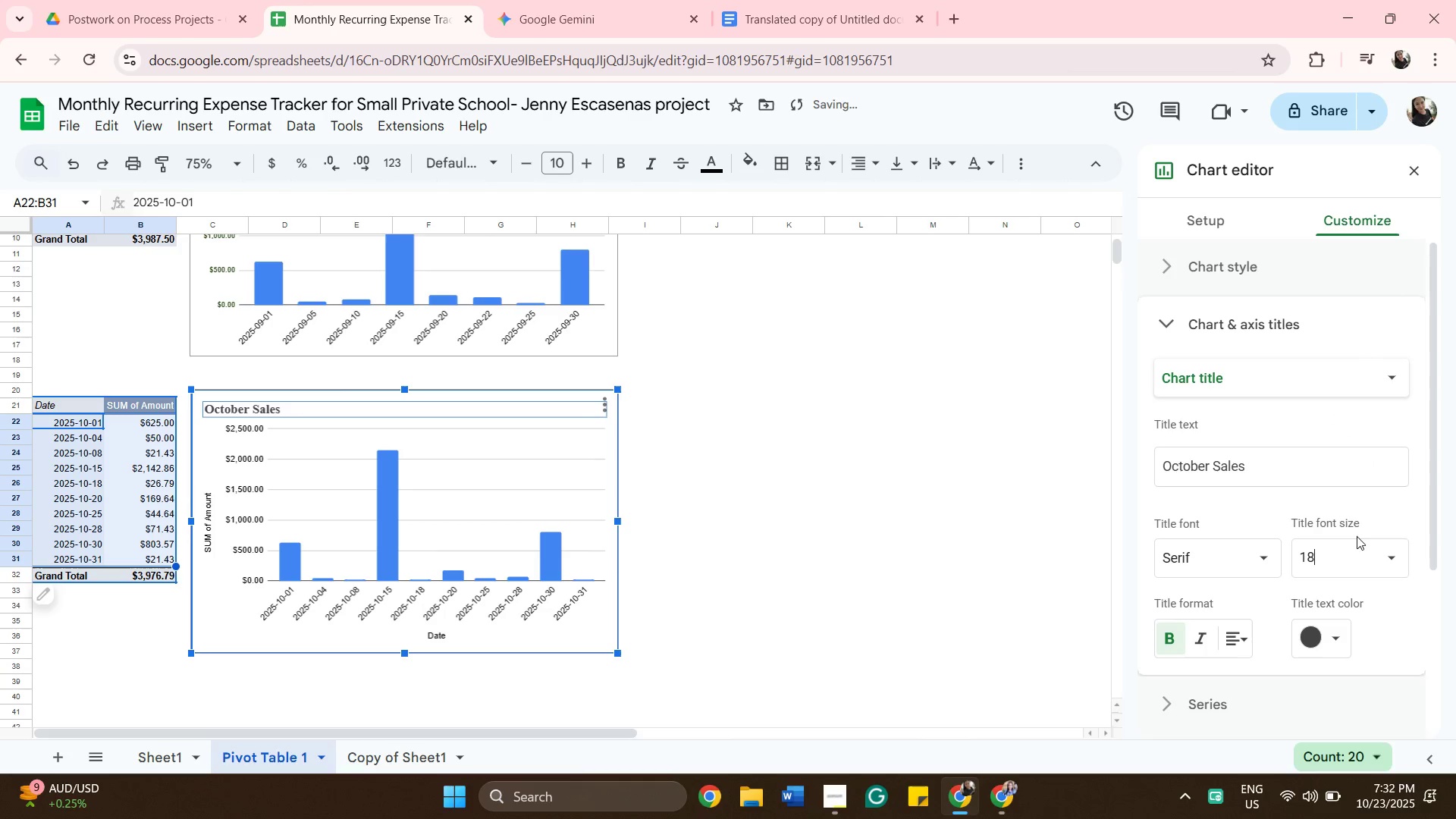 
left_click([1362, 563])
 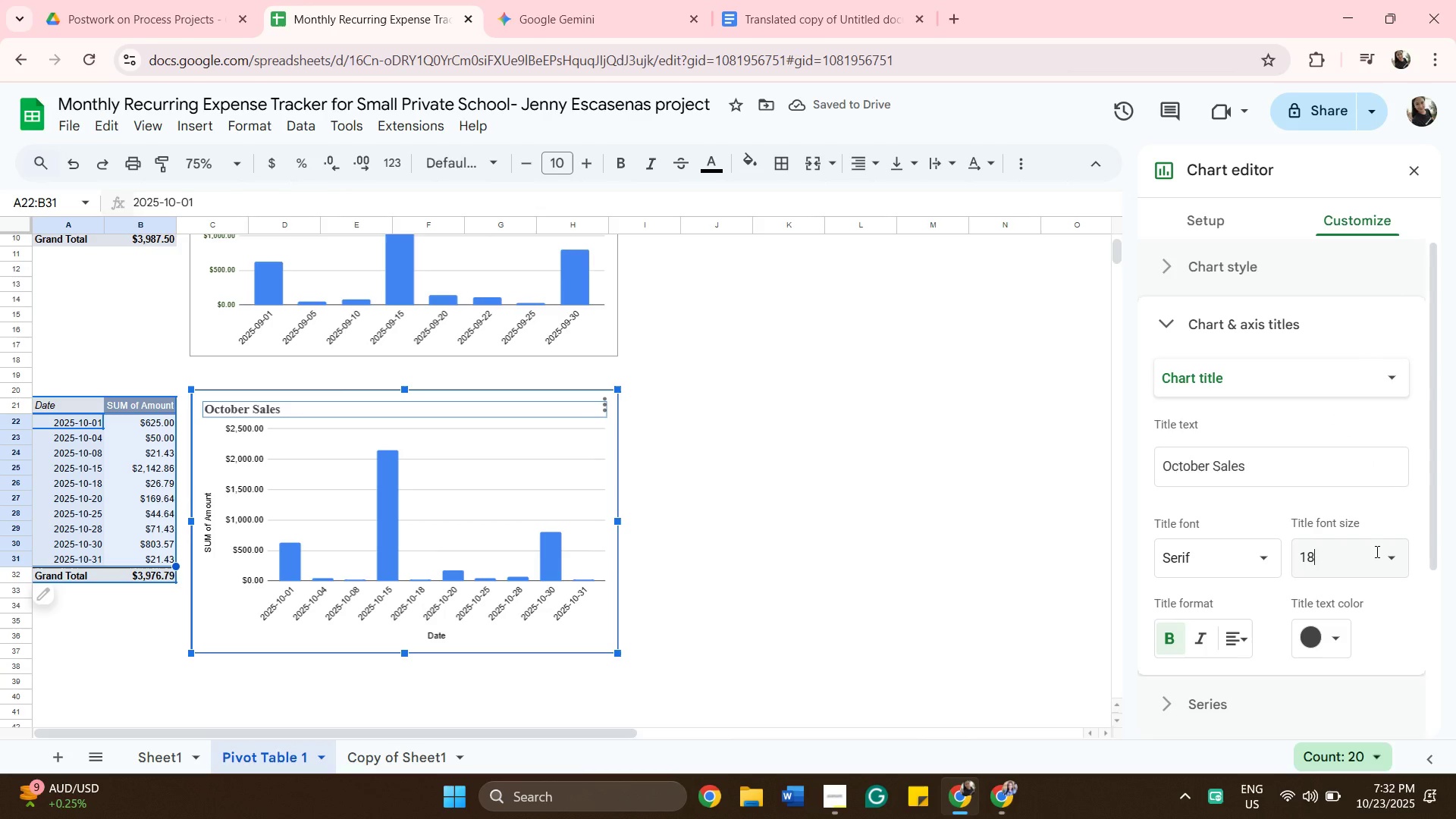 
left_click([1376, 551])
 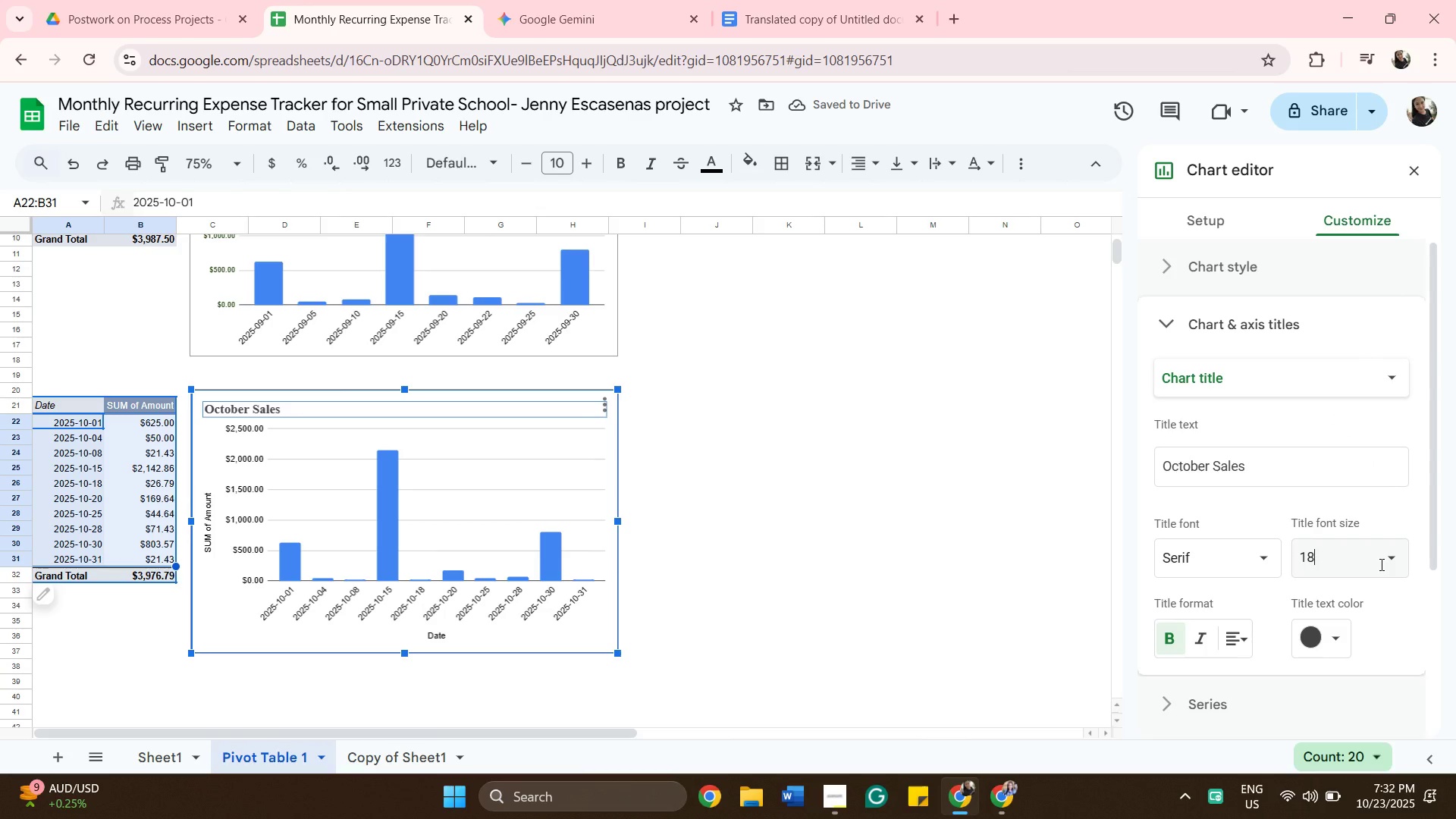 
left_click([1380, 564])
 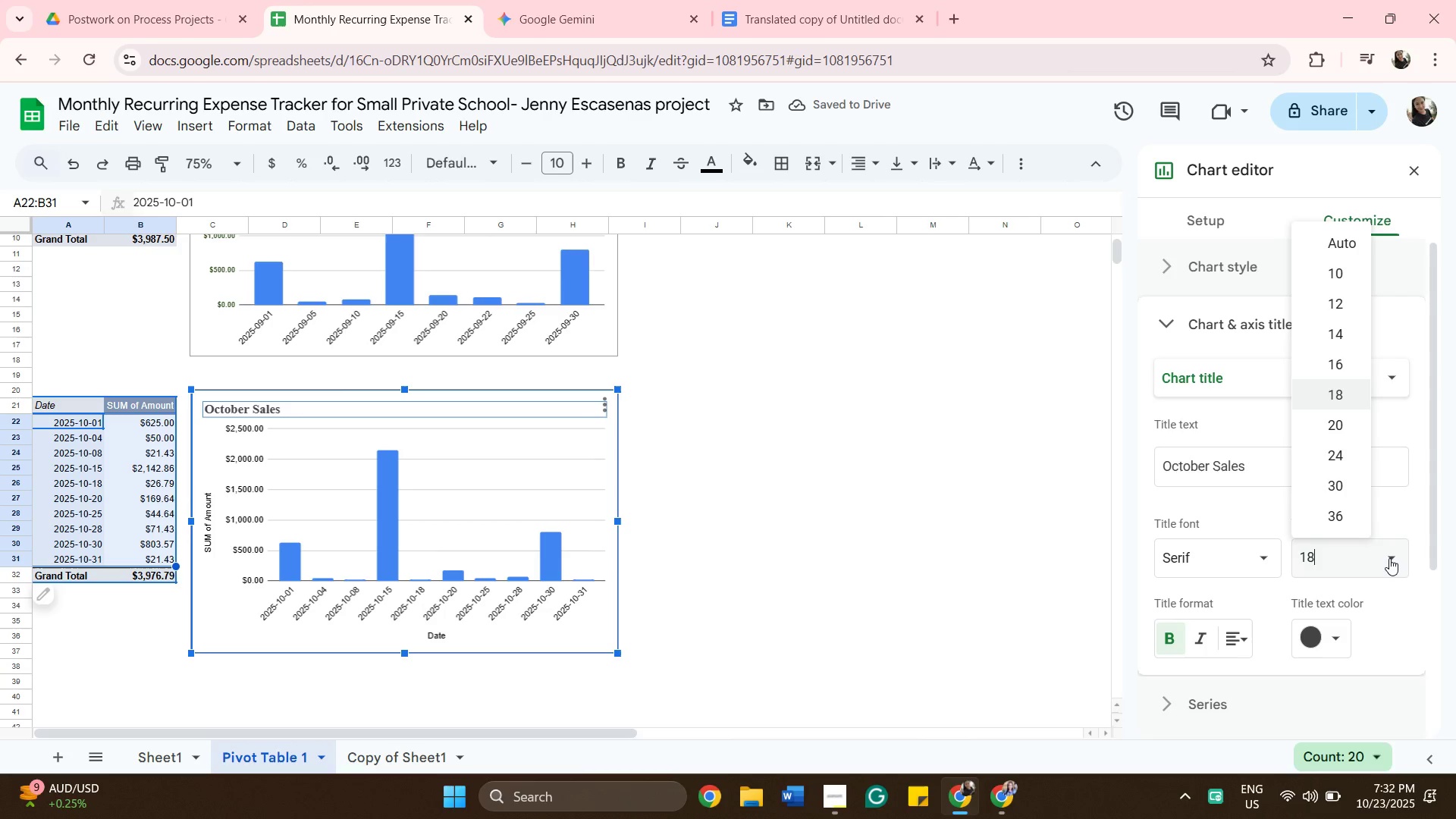 
double_click([1389, 558])
 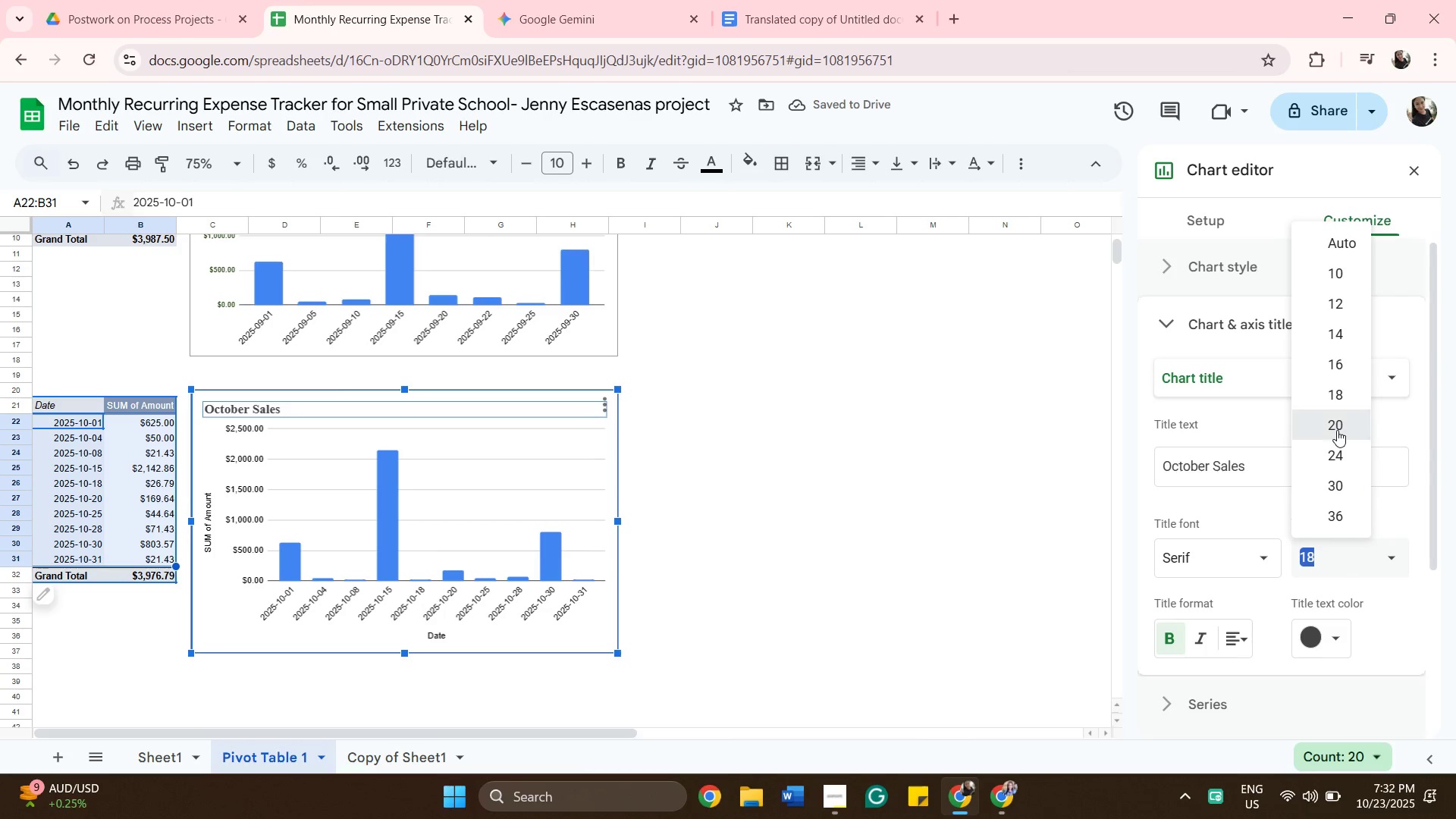 
left_click([1337, 430])
 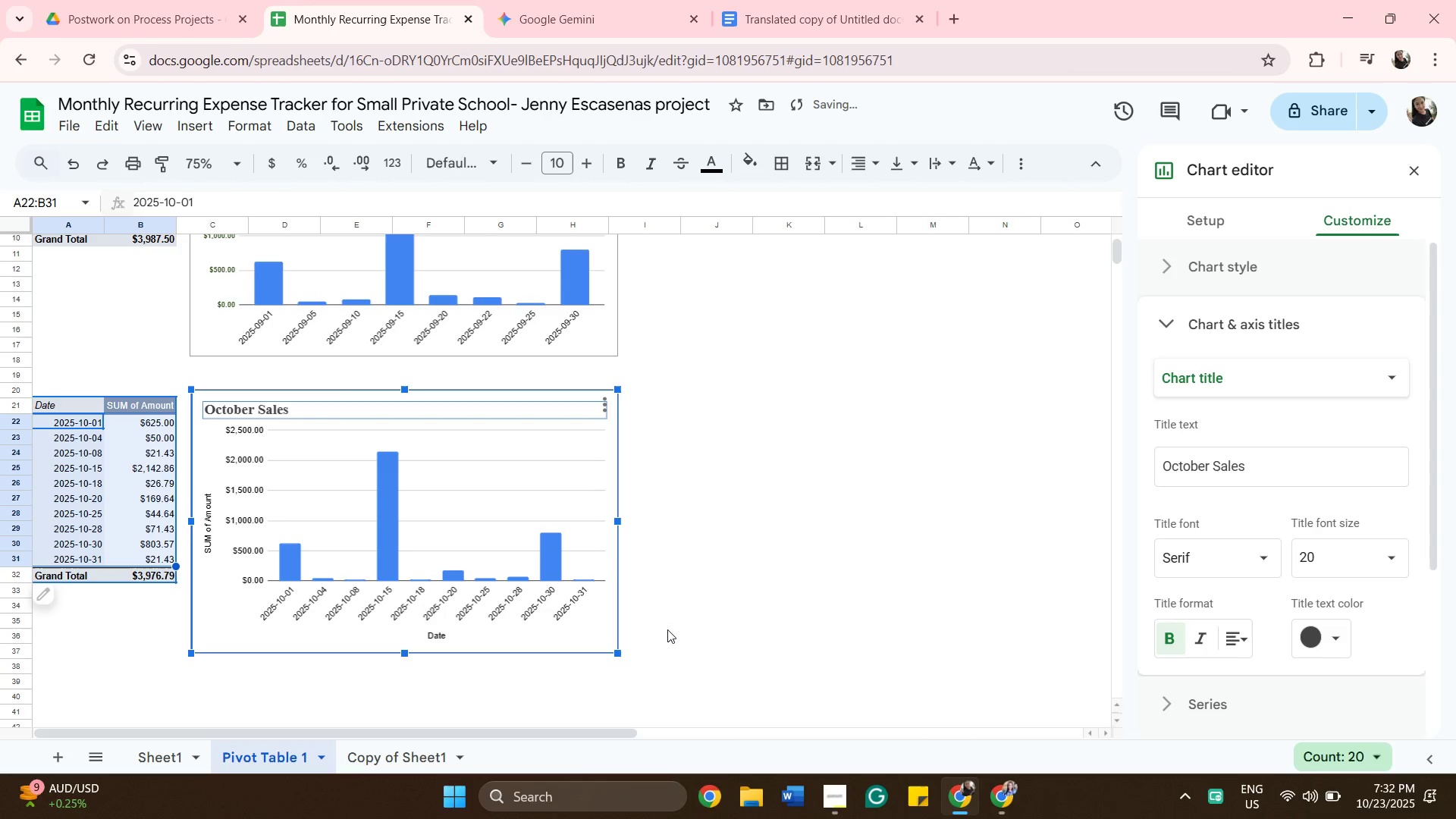 
left_click_drag(start_coordinate=[694, 598], to_coordinate=[699, 596])
 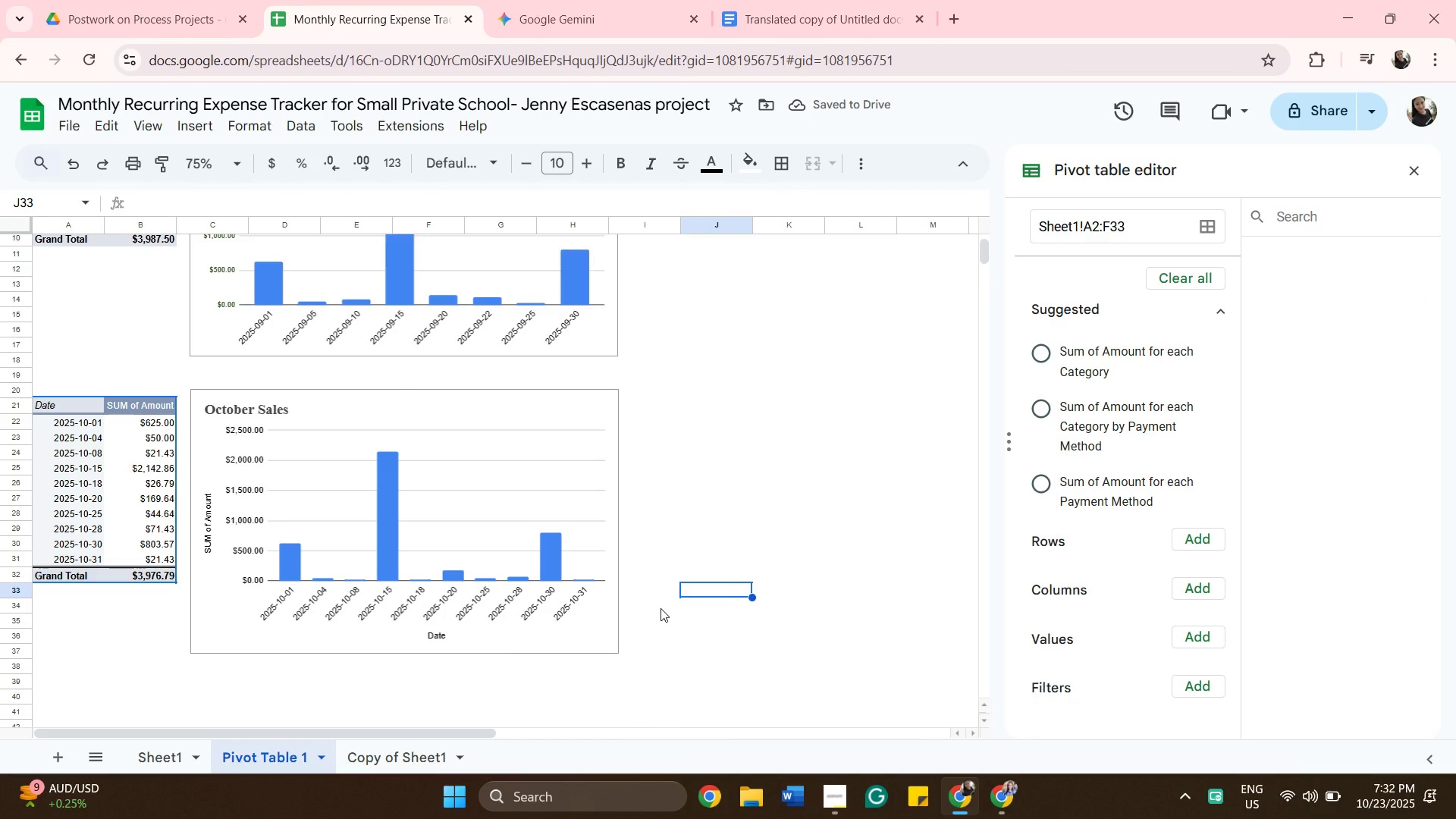 
scroll: coordinate [669, 612], scroll_direction: up, amount: 3.0
 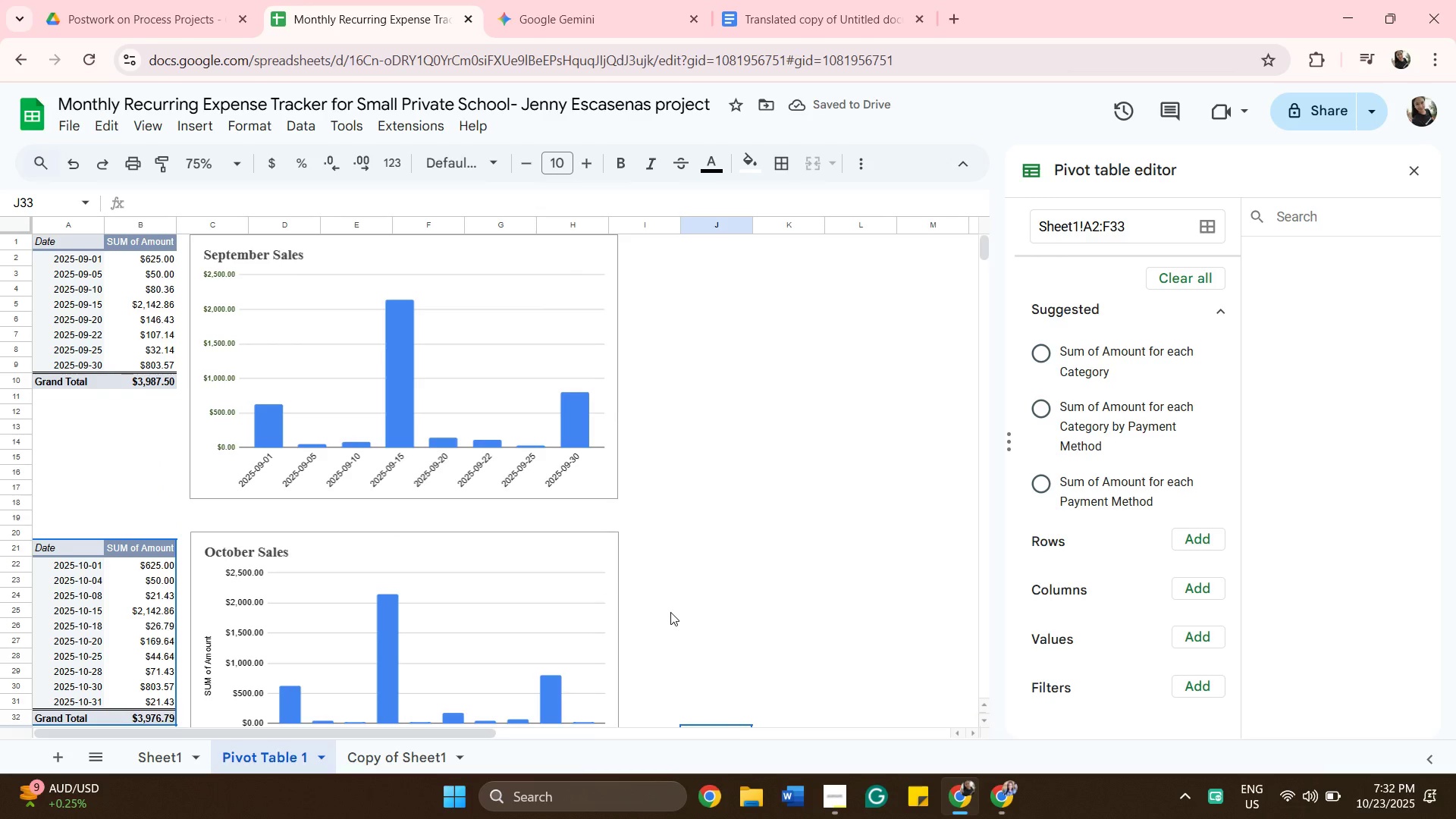 
scroll: coordinate [670, 612], scroll_direction: down, amount: 2.0
 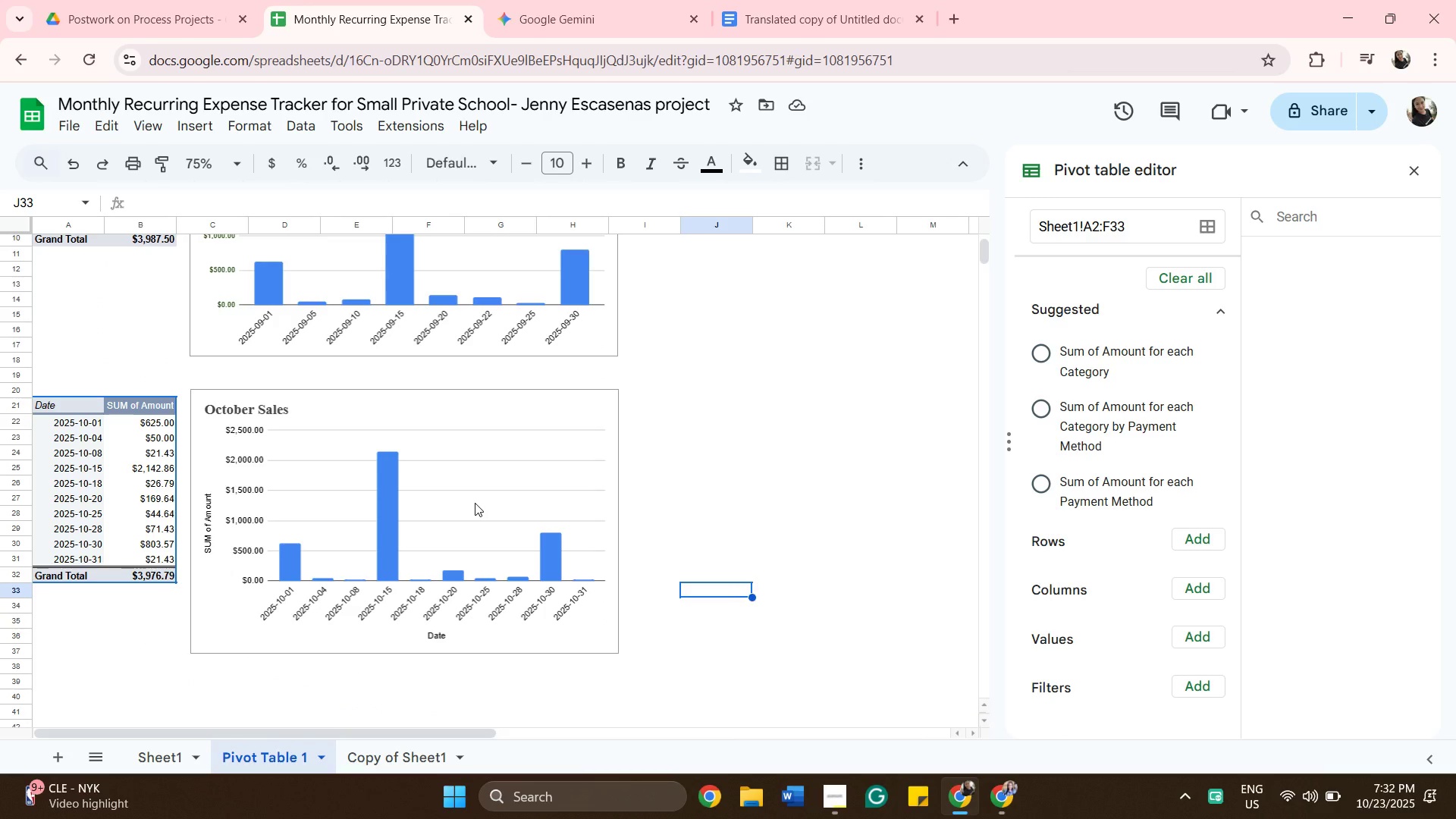 
scroll: coordinate [474, 502], scroll_direction: up, amount: 4.0
 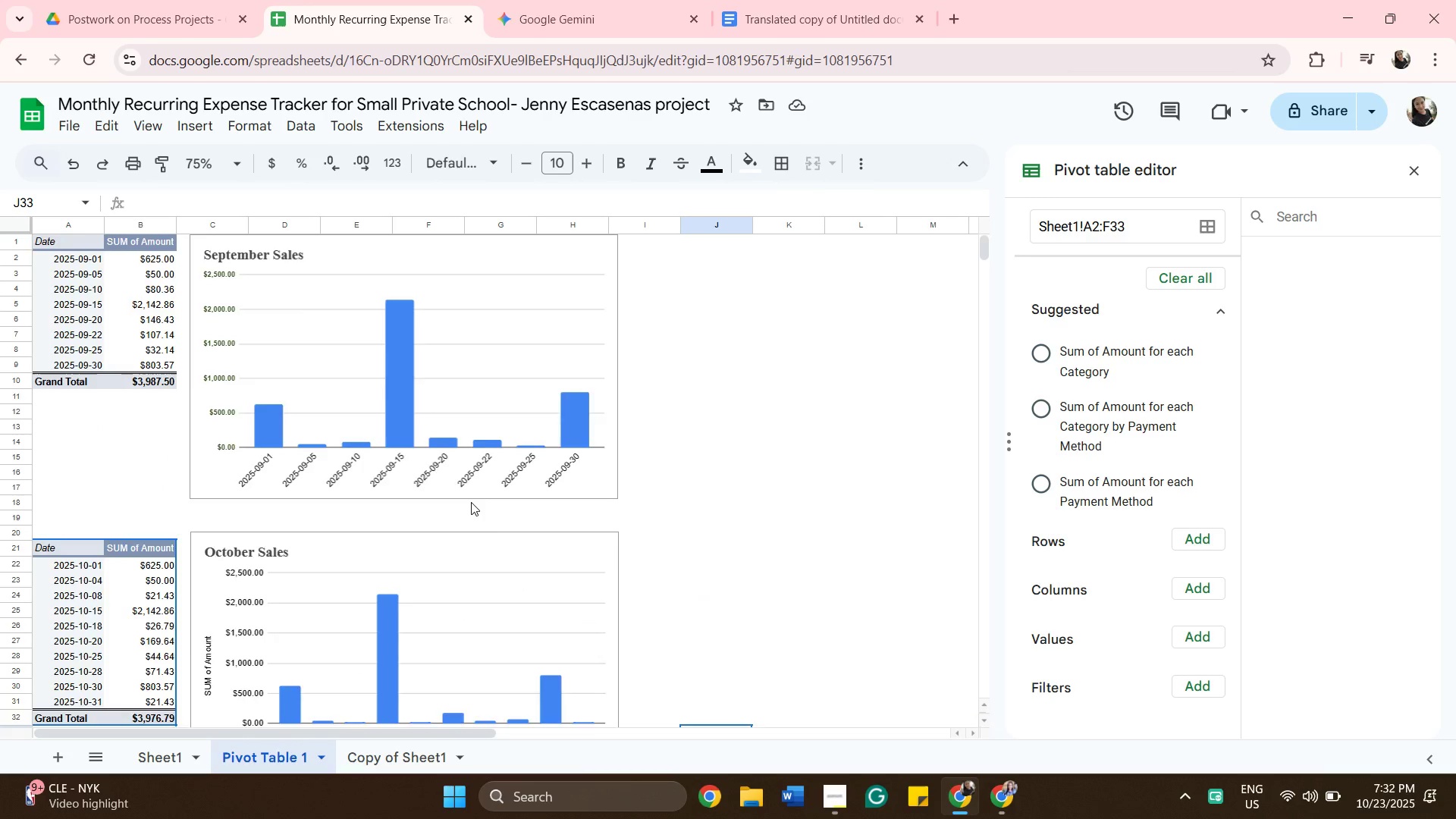 
scroll: coordinate [471, 502], scroll_direction: down, amount: 4.0
 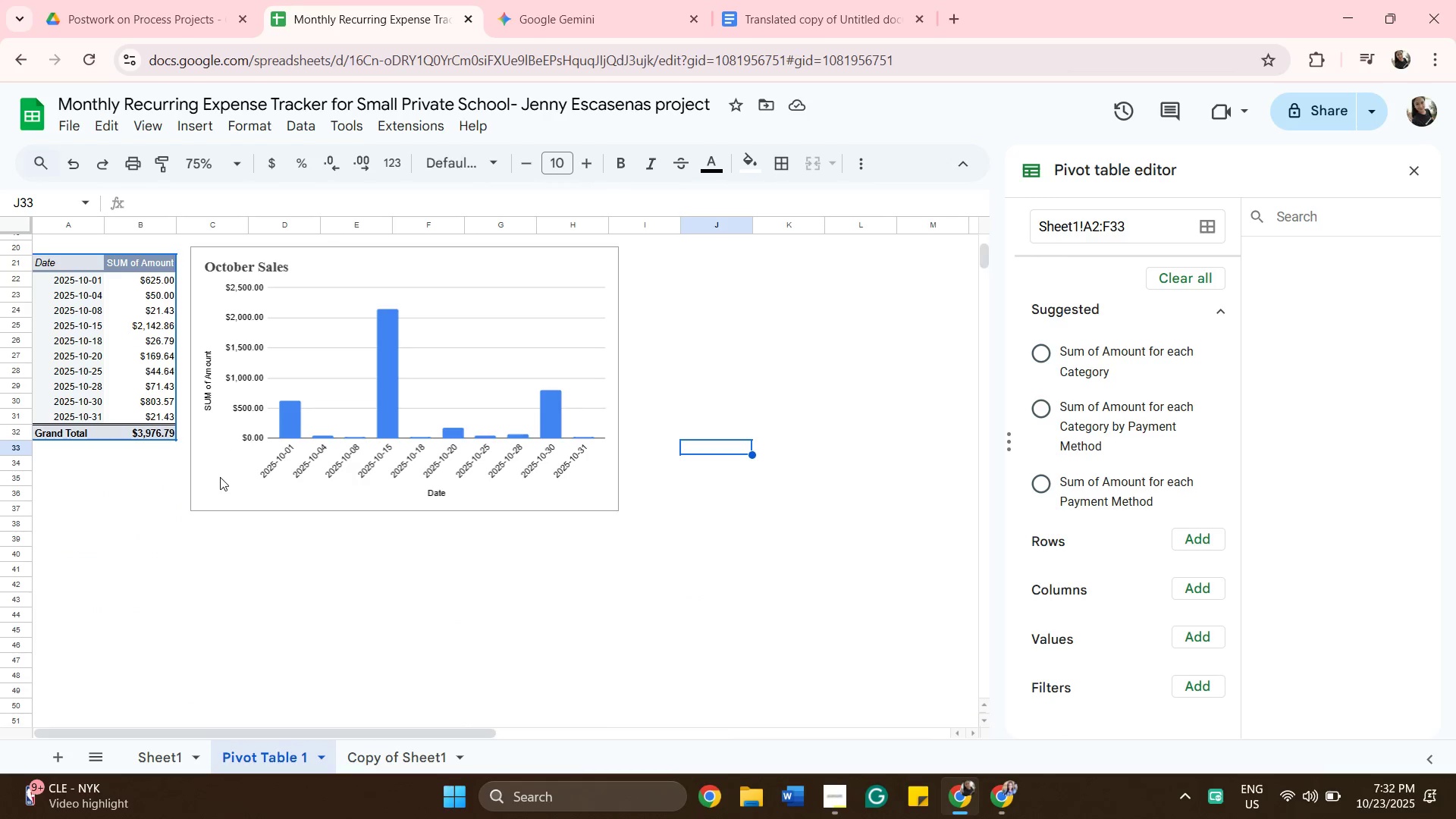 
scroll: coordinate [215, 488], scroll_direction: up, amount: 2.0
 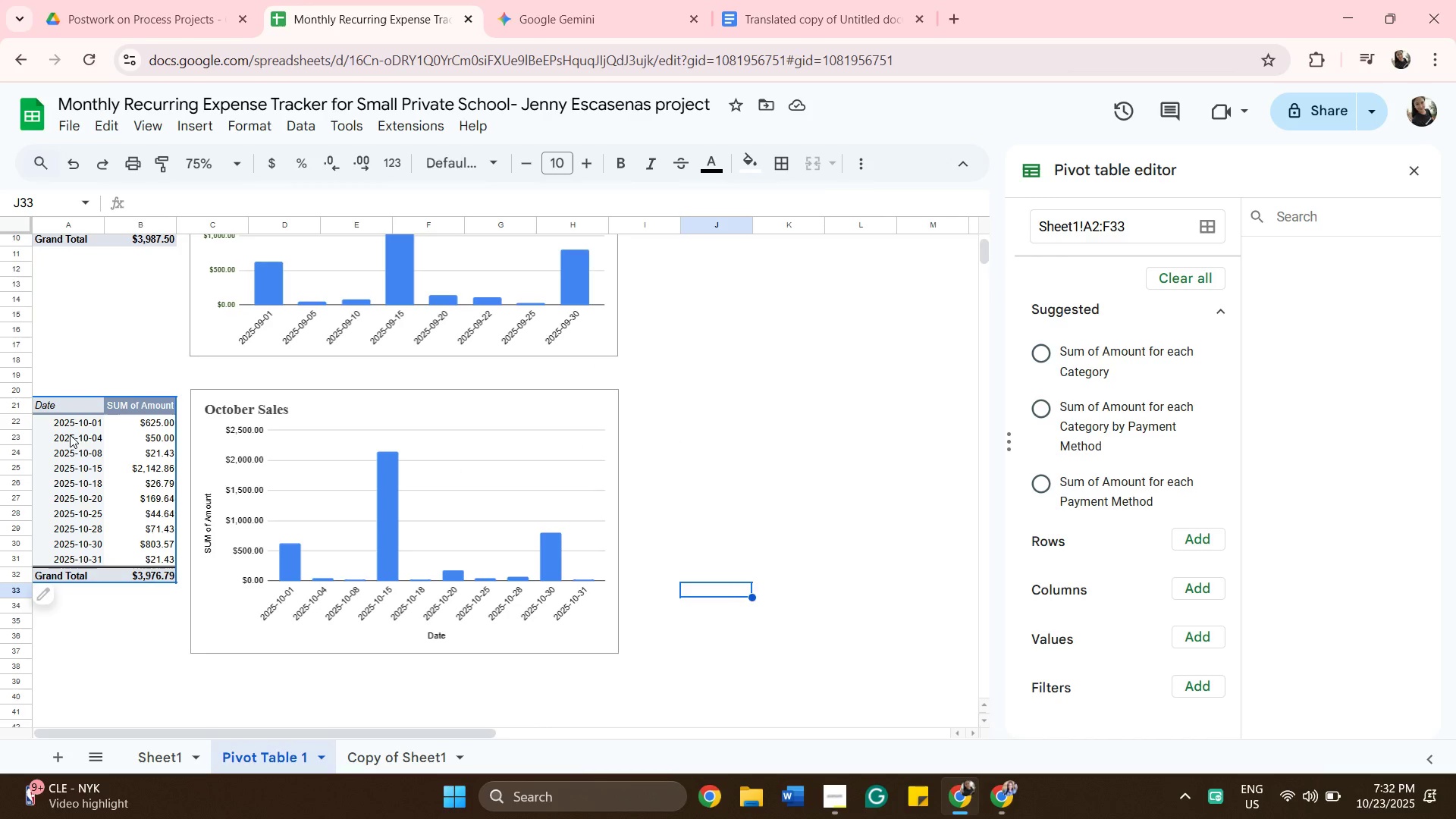 
scroll: coordinate [199, 385], scroll_direction: down, amount: 2.0
 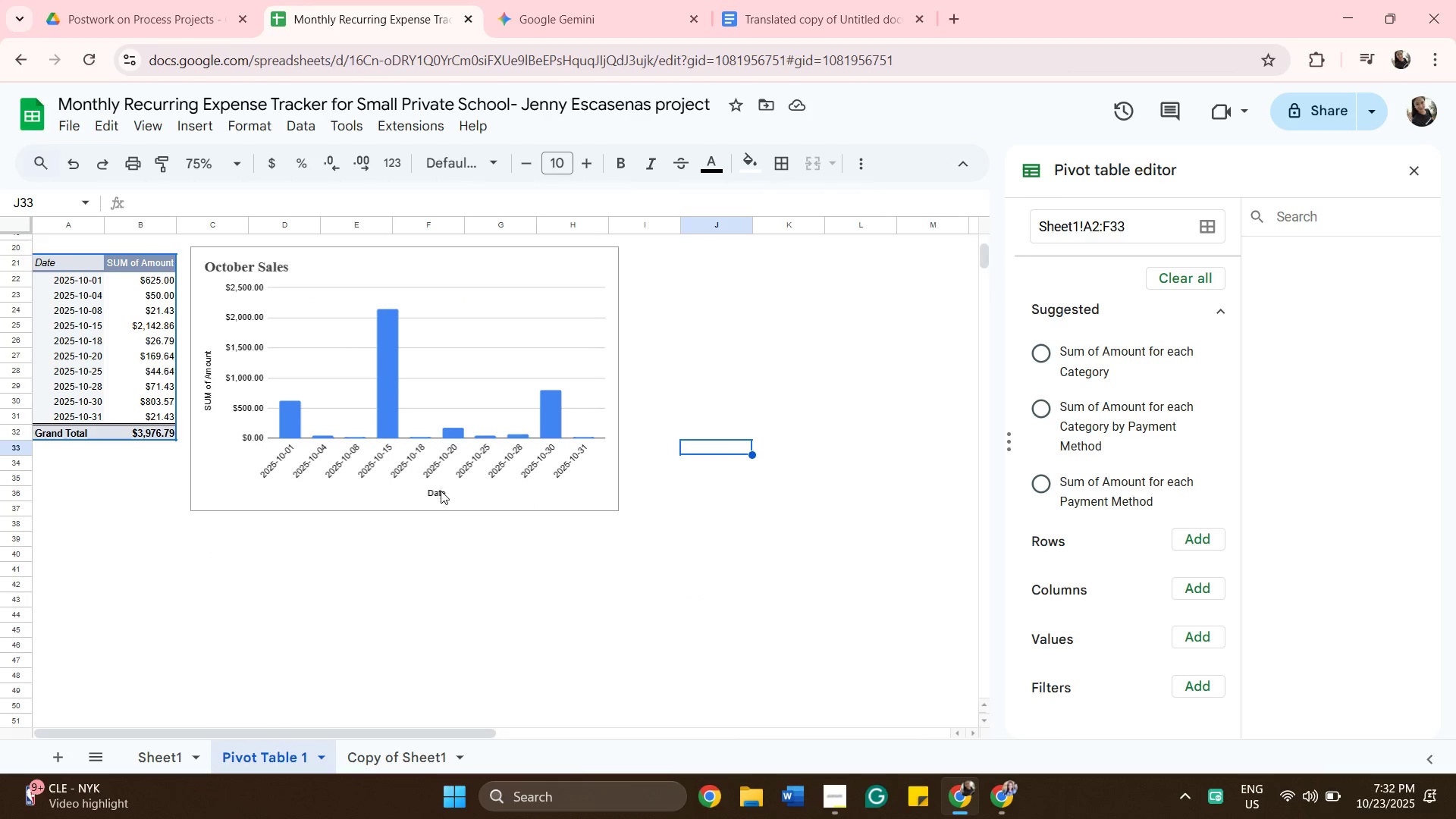 
left_click([441, 493])
 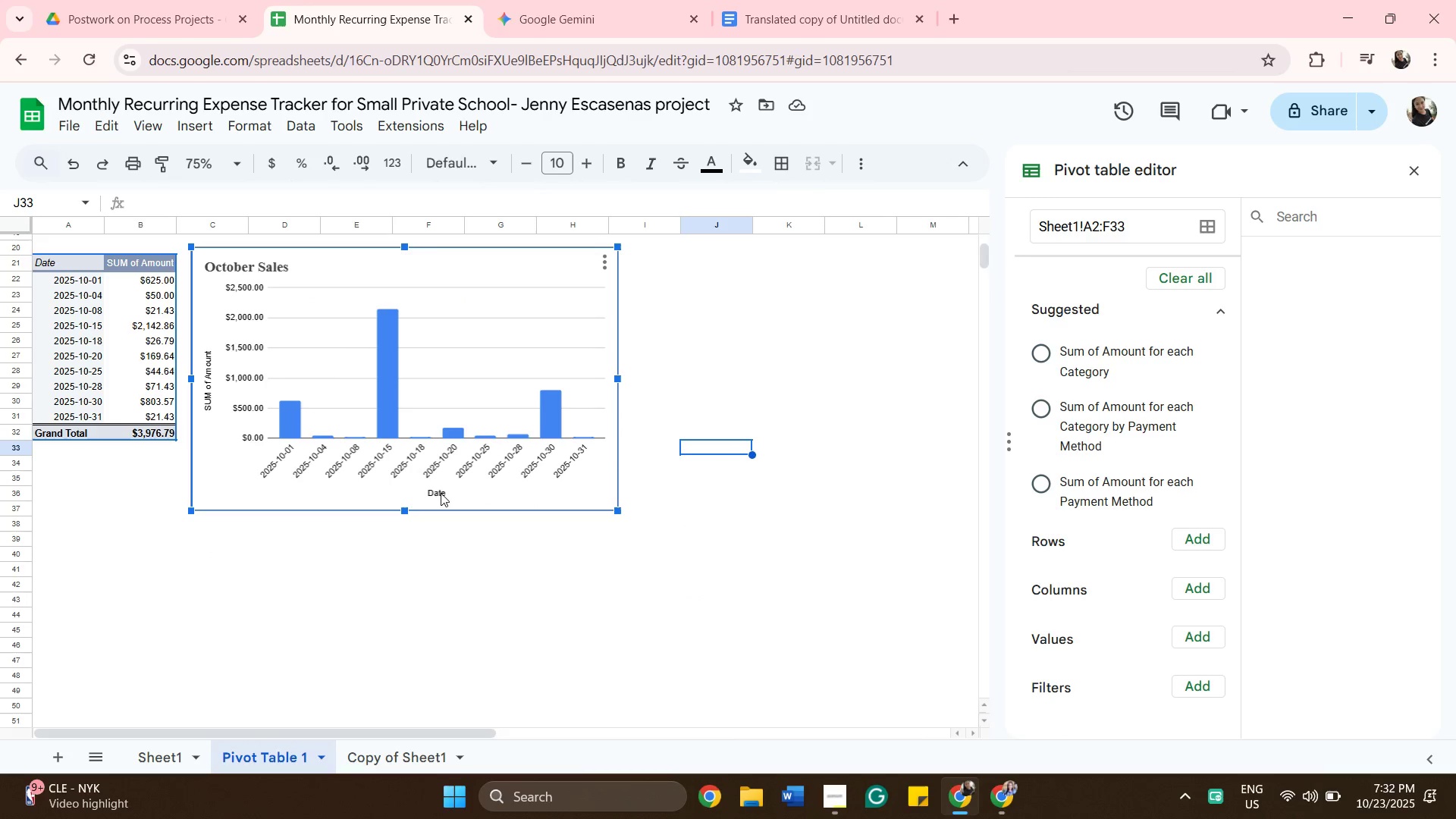 
left_click([441, 493])
 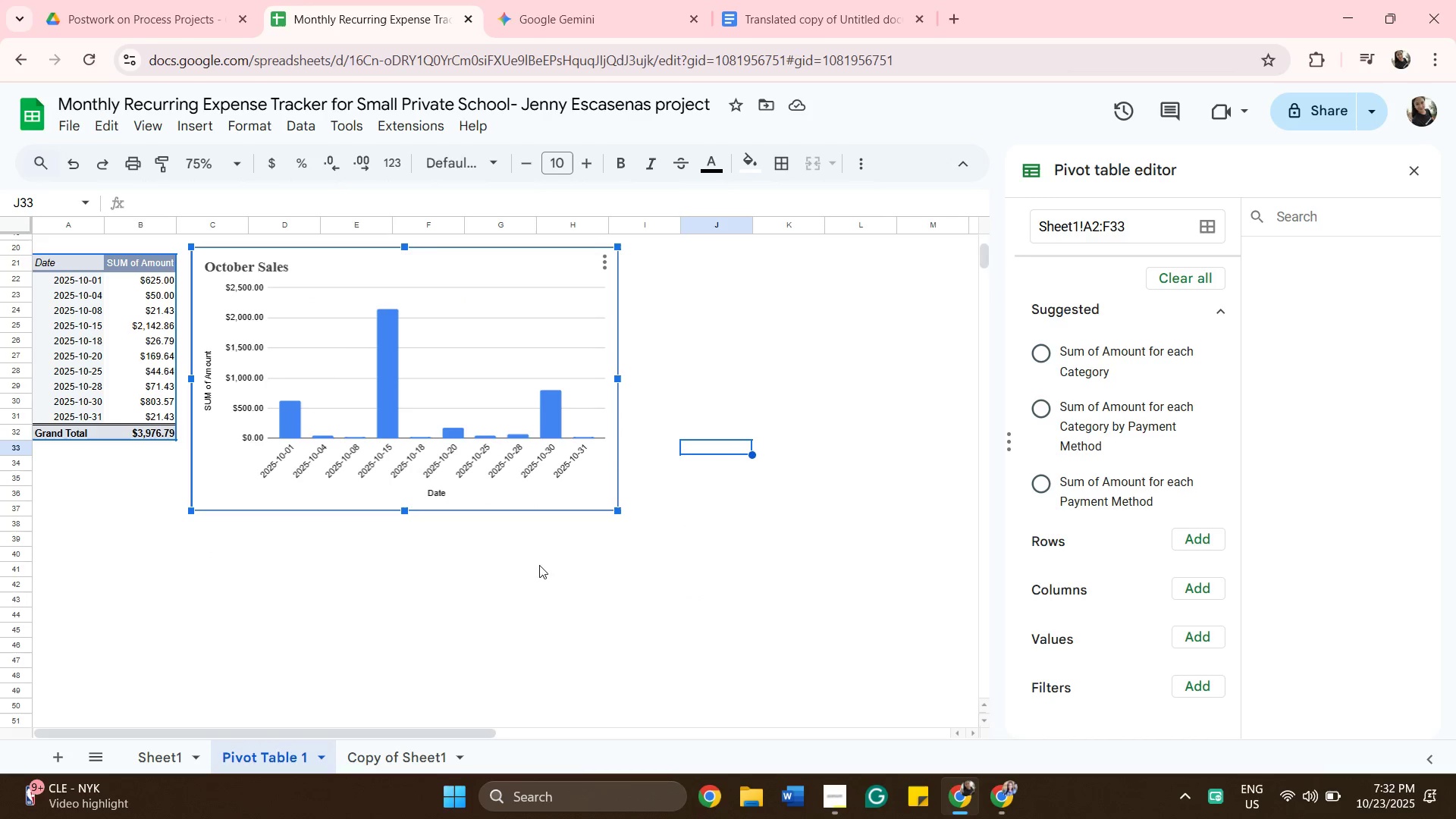 
scroll: coordinate [537, 479], scroll_direction: up, amount: 7.0
 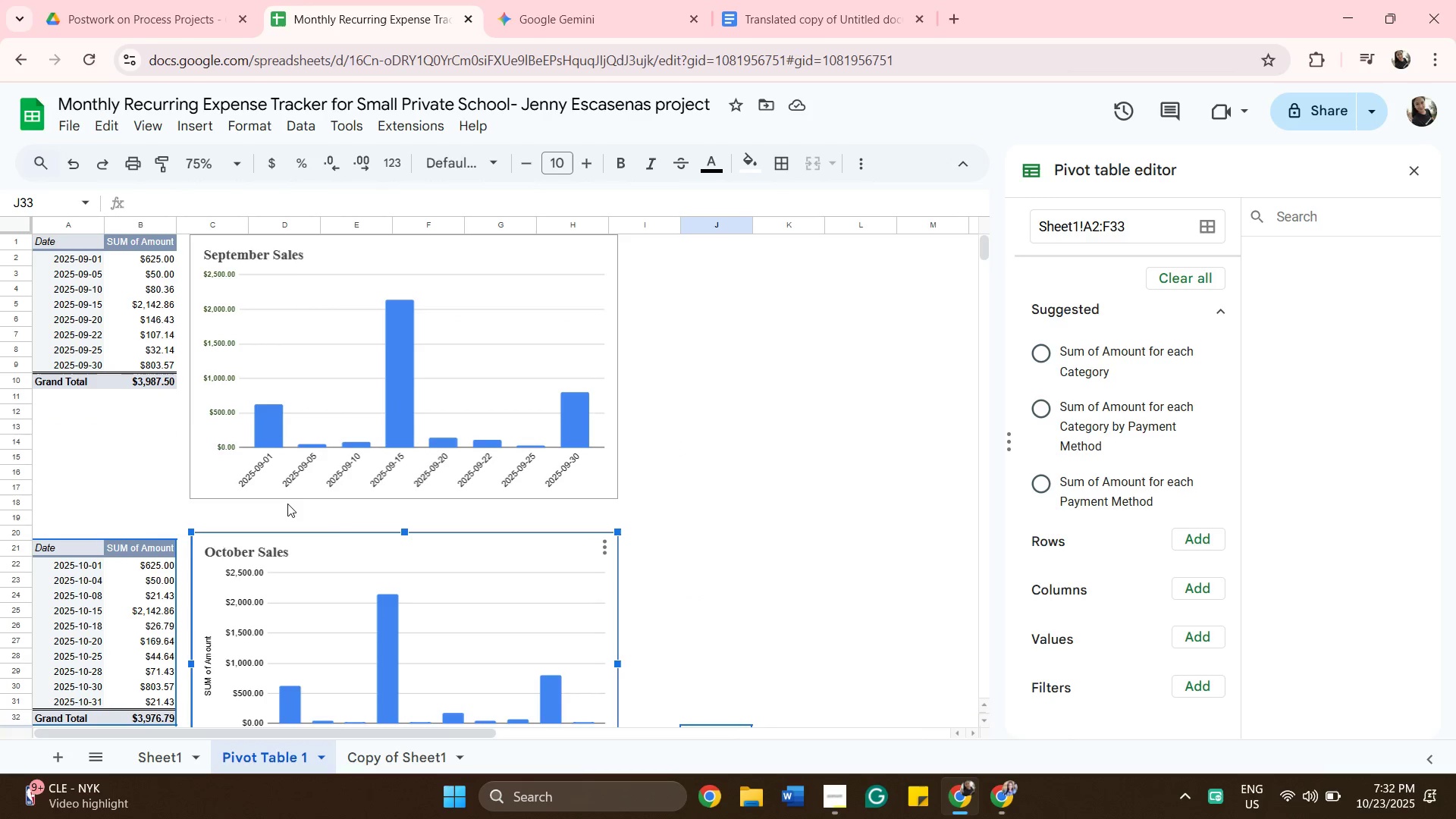 
wait(5.2)
 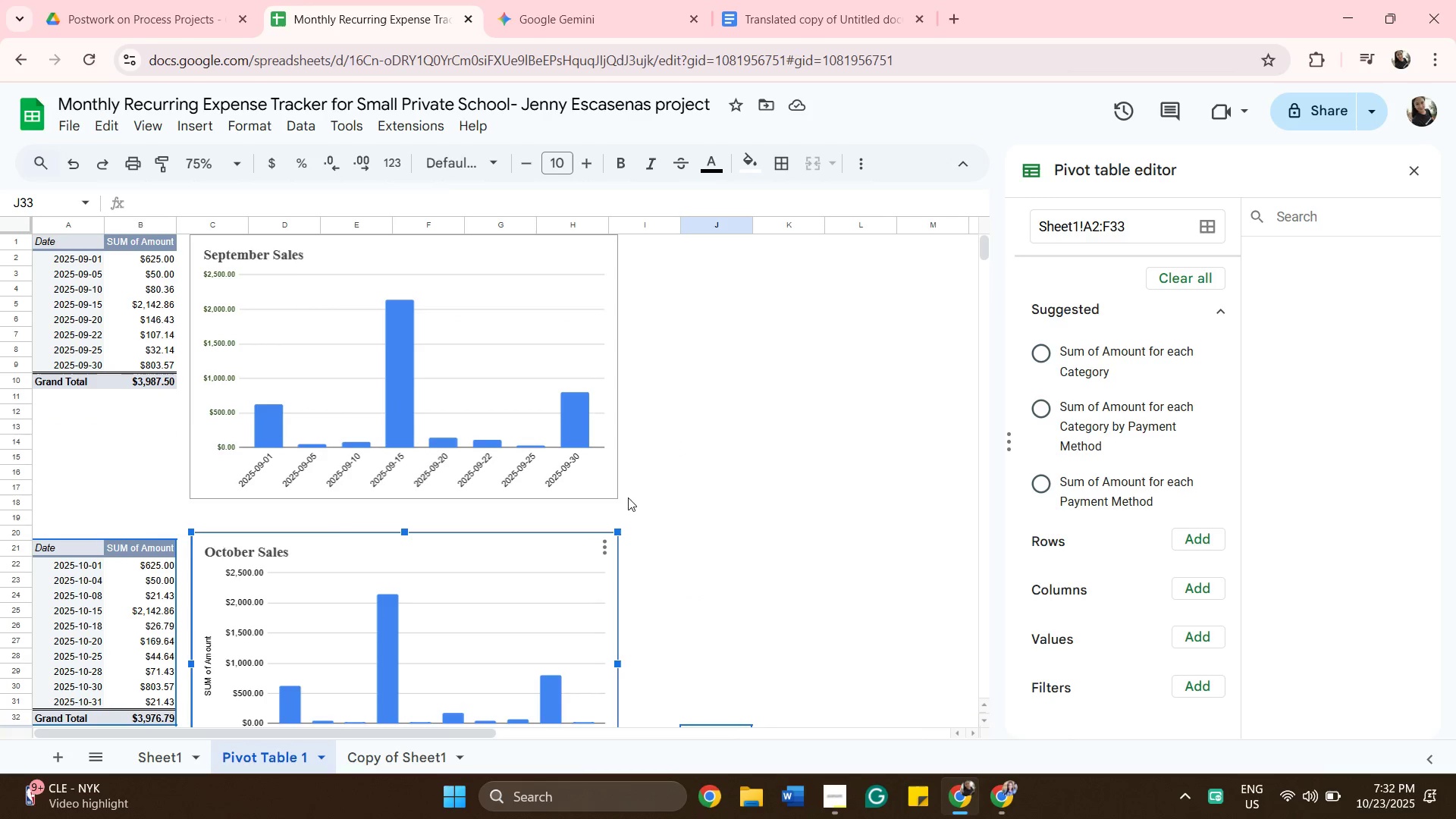 
left_click([168, 753])
 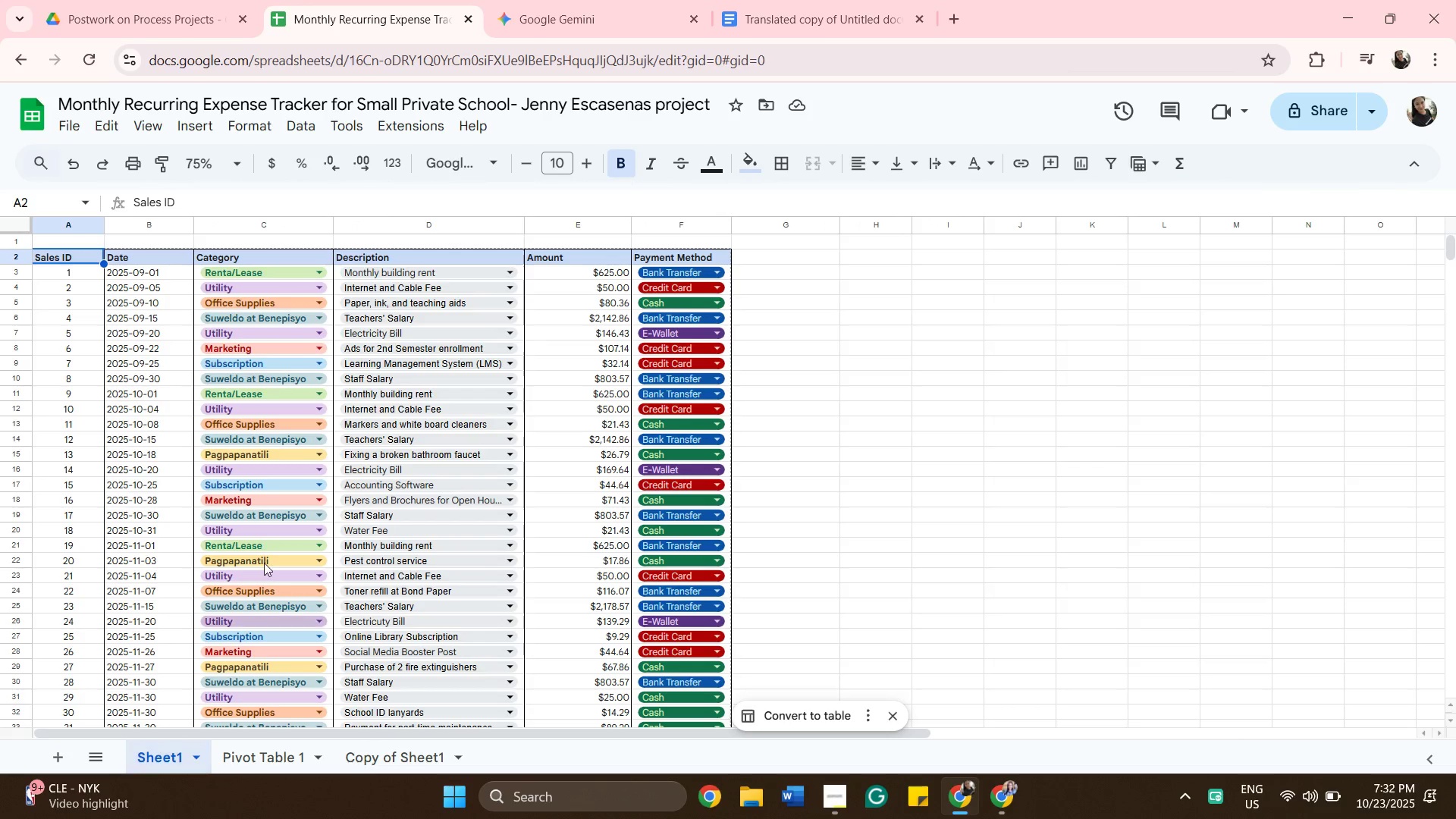 
scroll: coordinate [852, 372], scroll_direction: up, amount: 10.0
 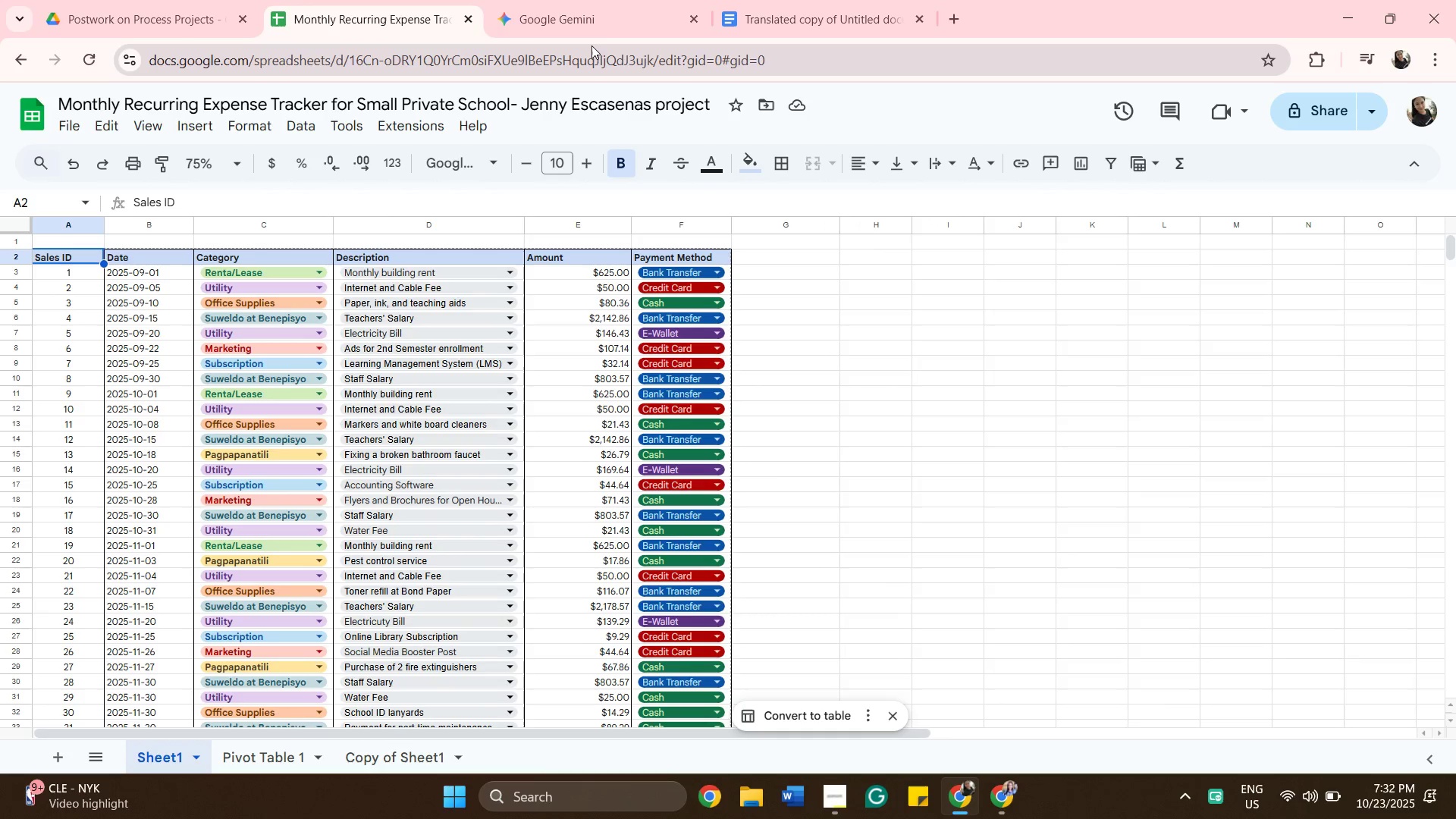 
mouse_move([587, 17])
 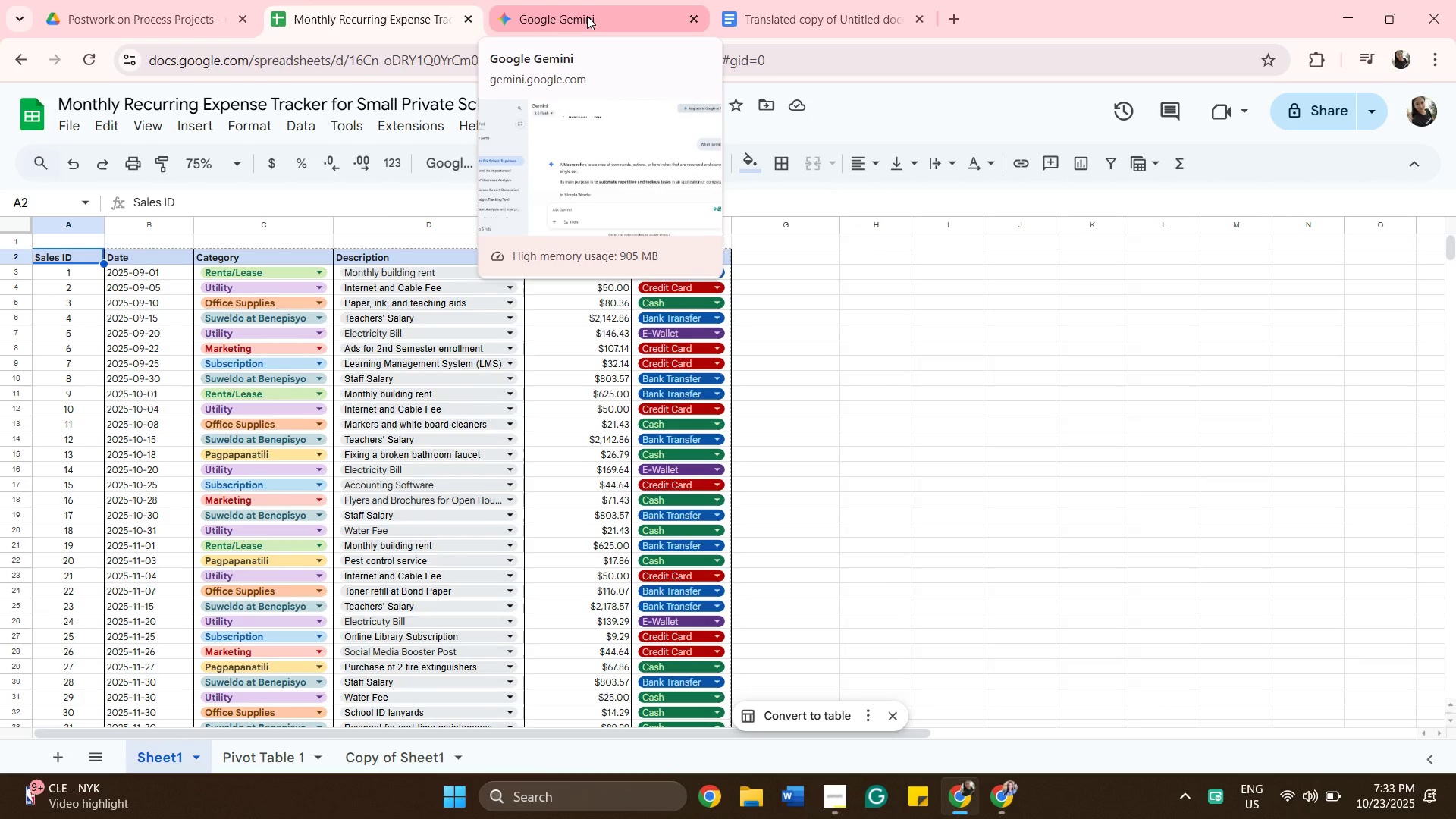 
left_click([587, 16])
 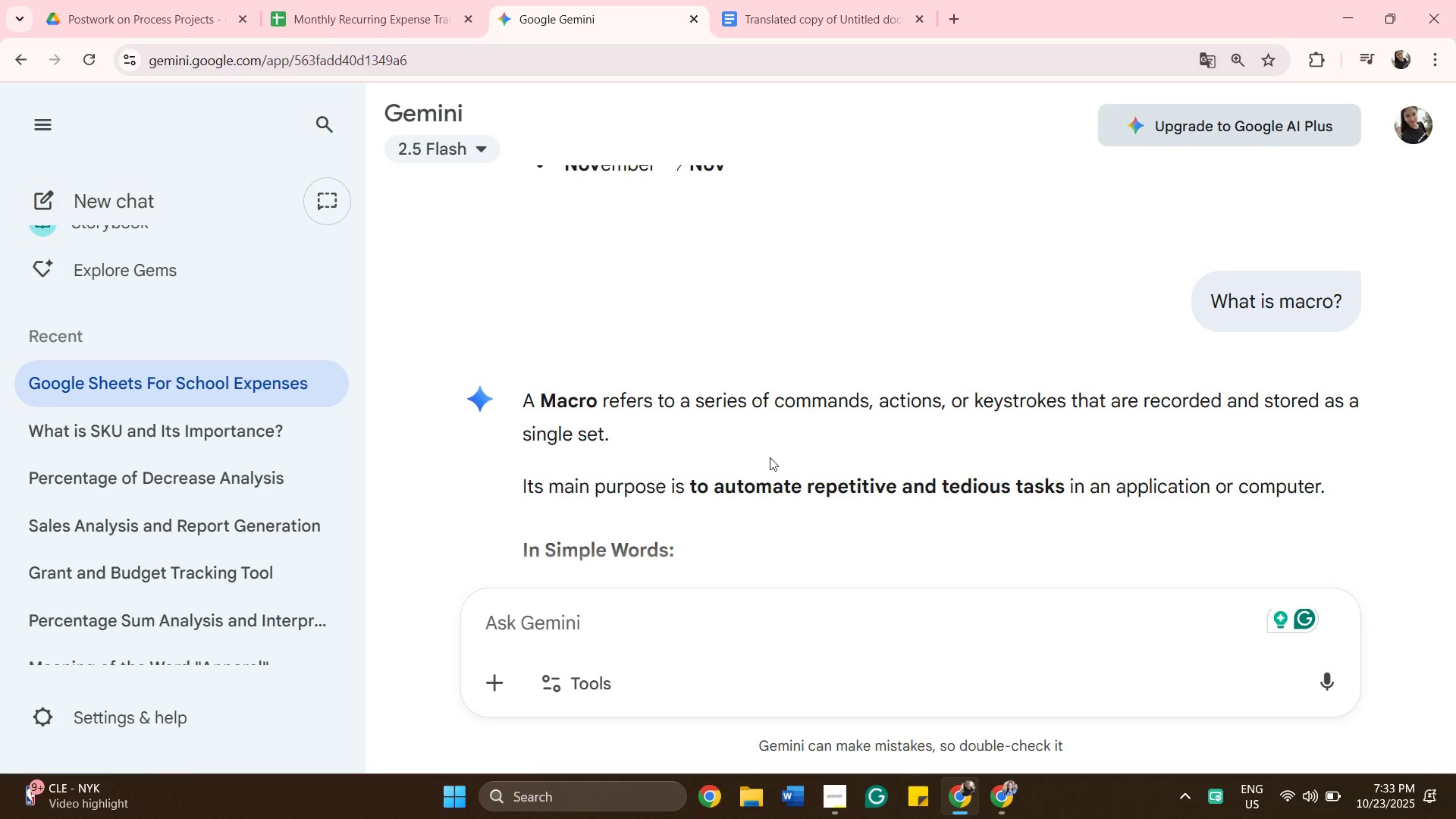 
scroll: coordinate [759, 435], scroll_direction: up, amount: 33.0
 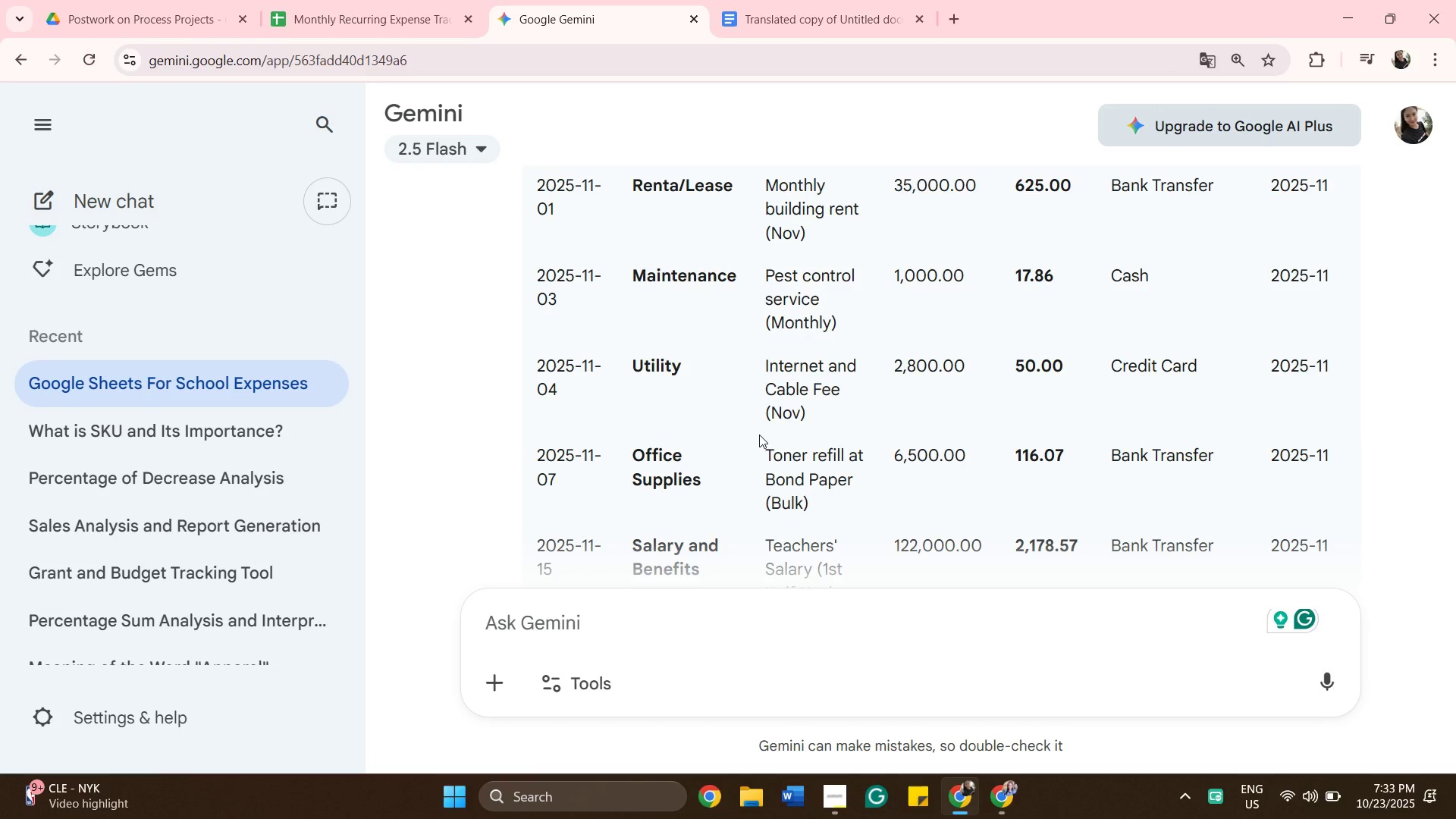 
scroll: coordinate [748, 400], scroll_direction: up, amount: 33.0
 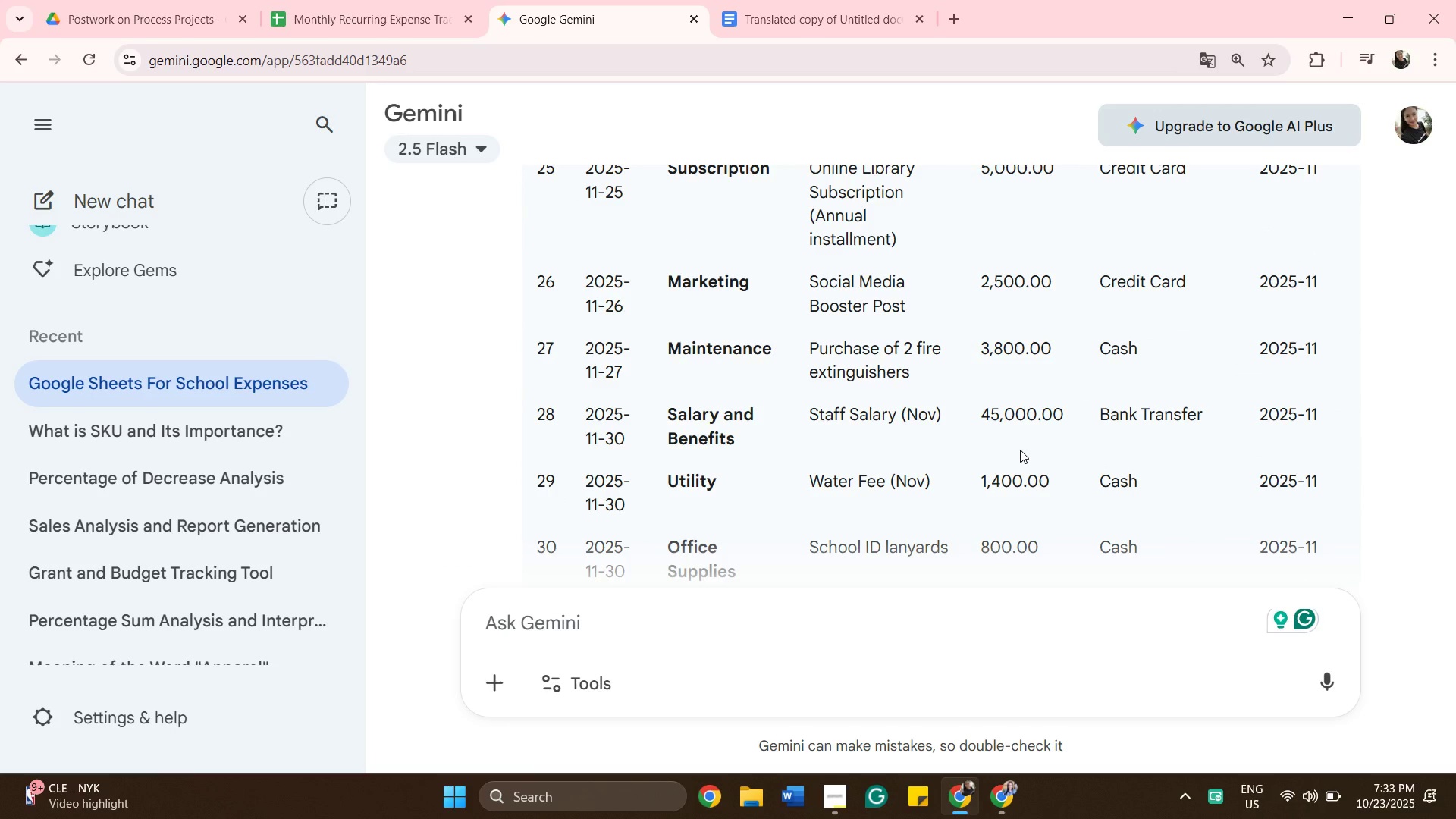 
scroll: coordinate [1020, 450], scroll_direction: down, amount: 2.0
 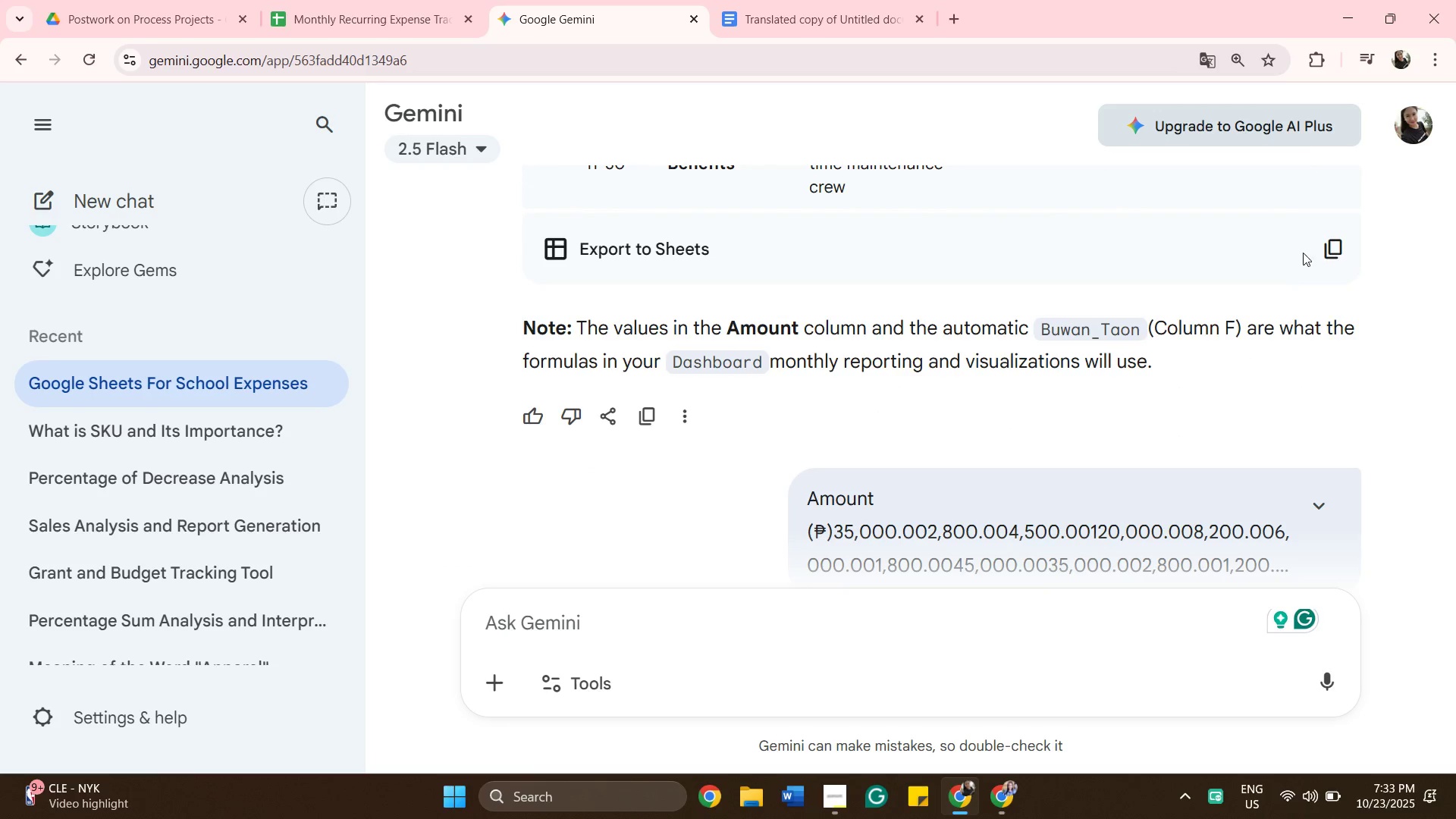 
left_click([1326, 256])
 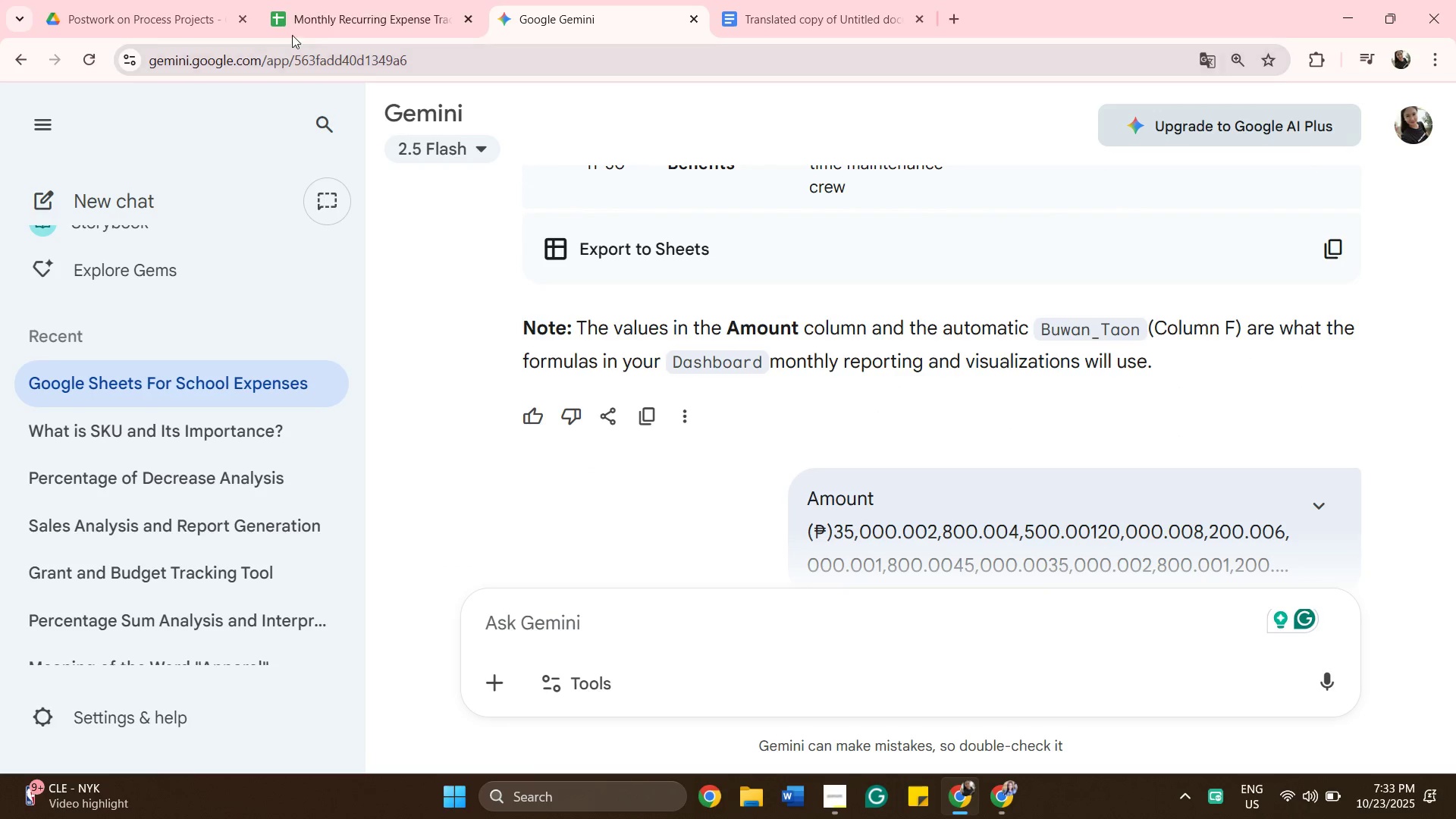 
left_click([315, 25])
 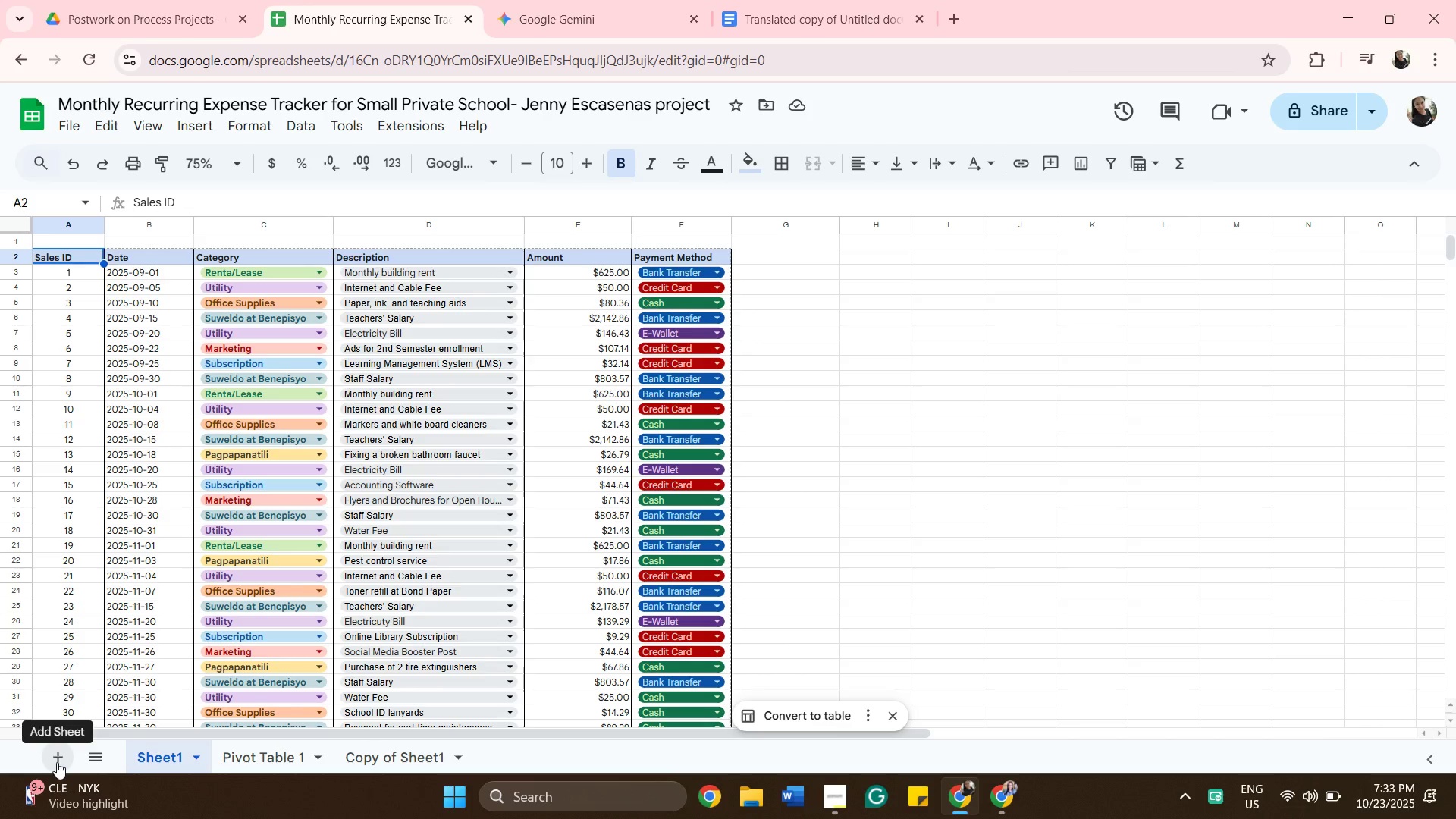 
left_click([57, 762])
 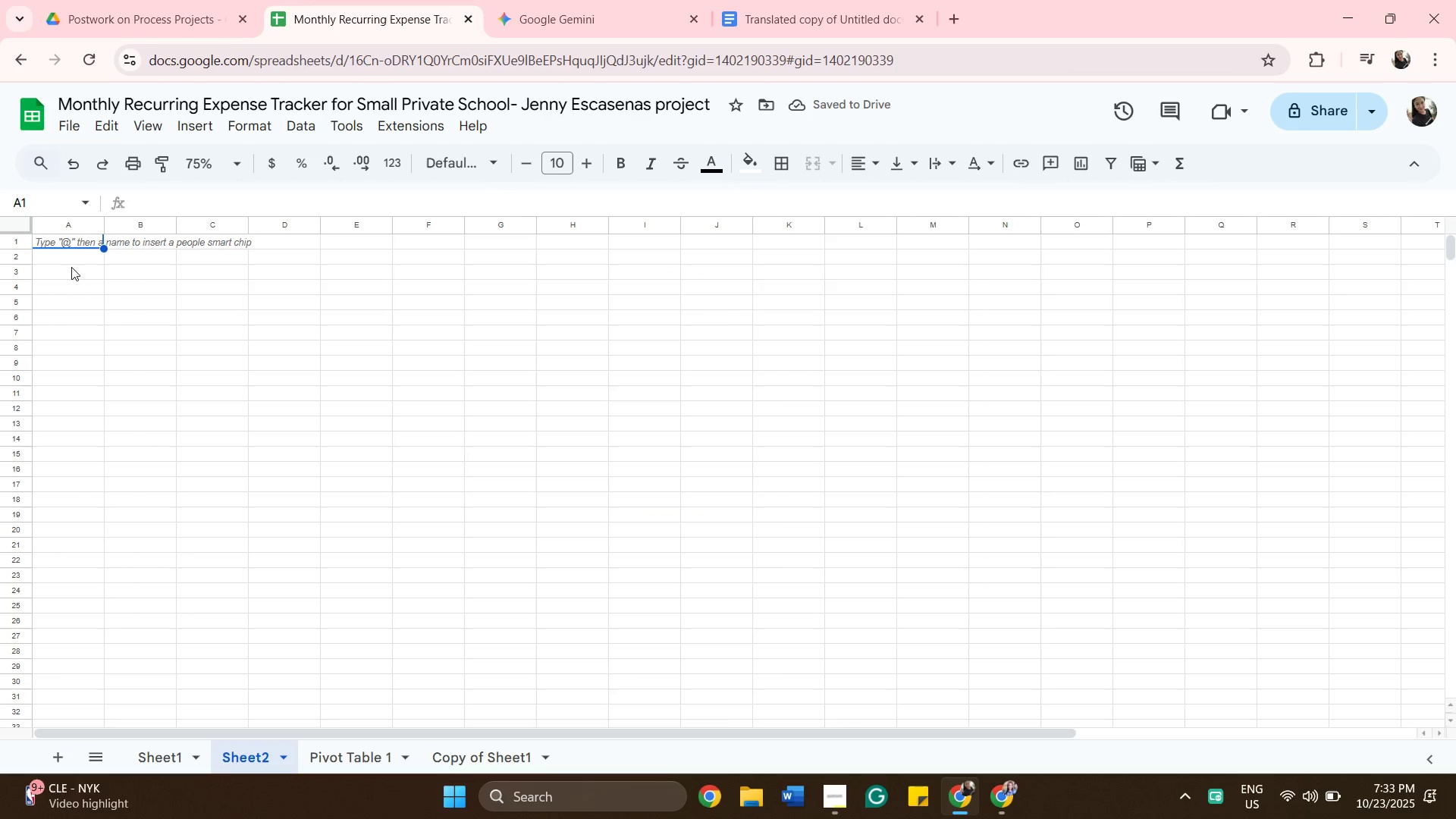 
wait(6.98)
 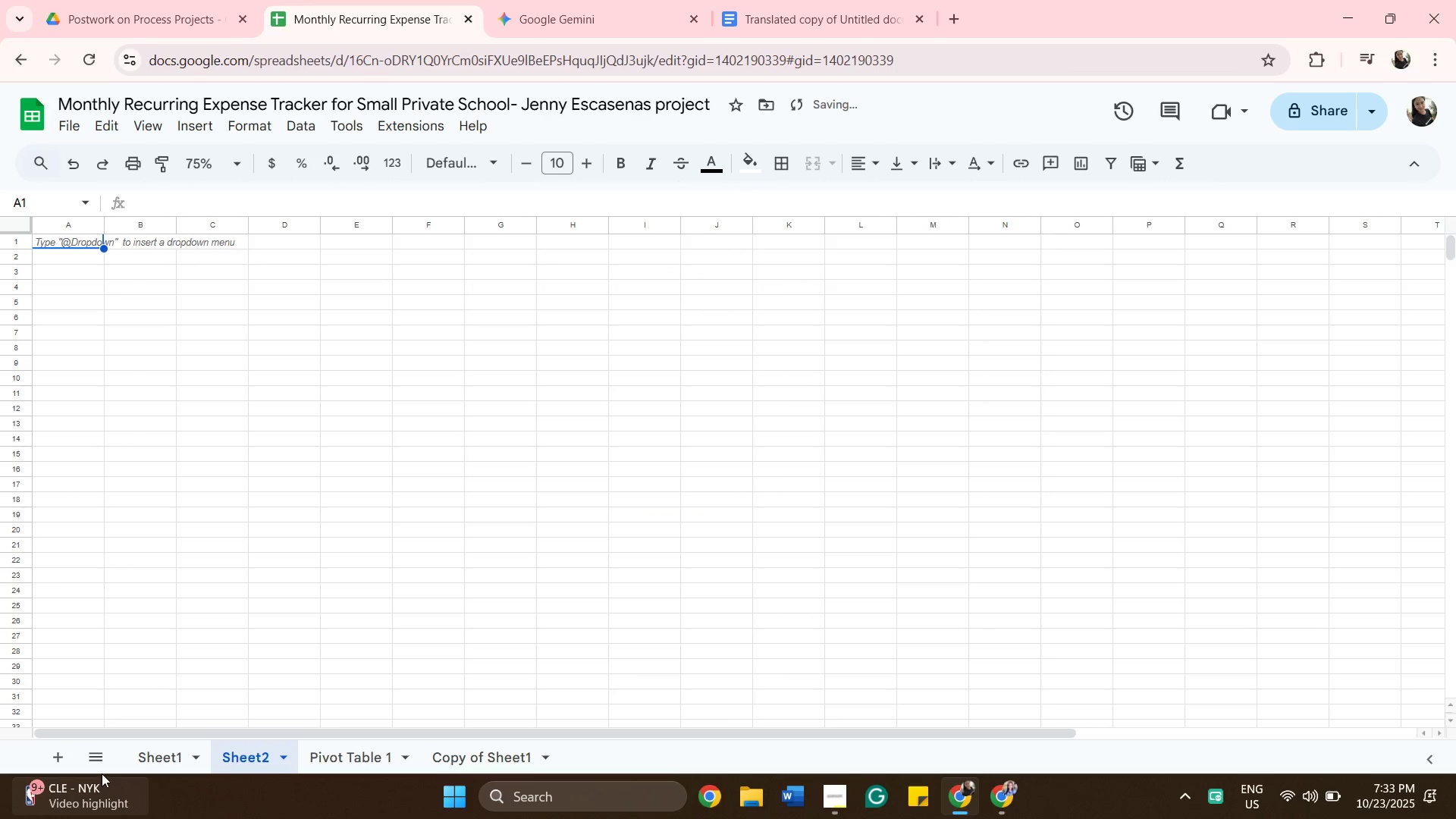 
left_click([86, 246])
 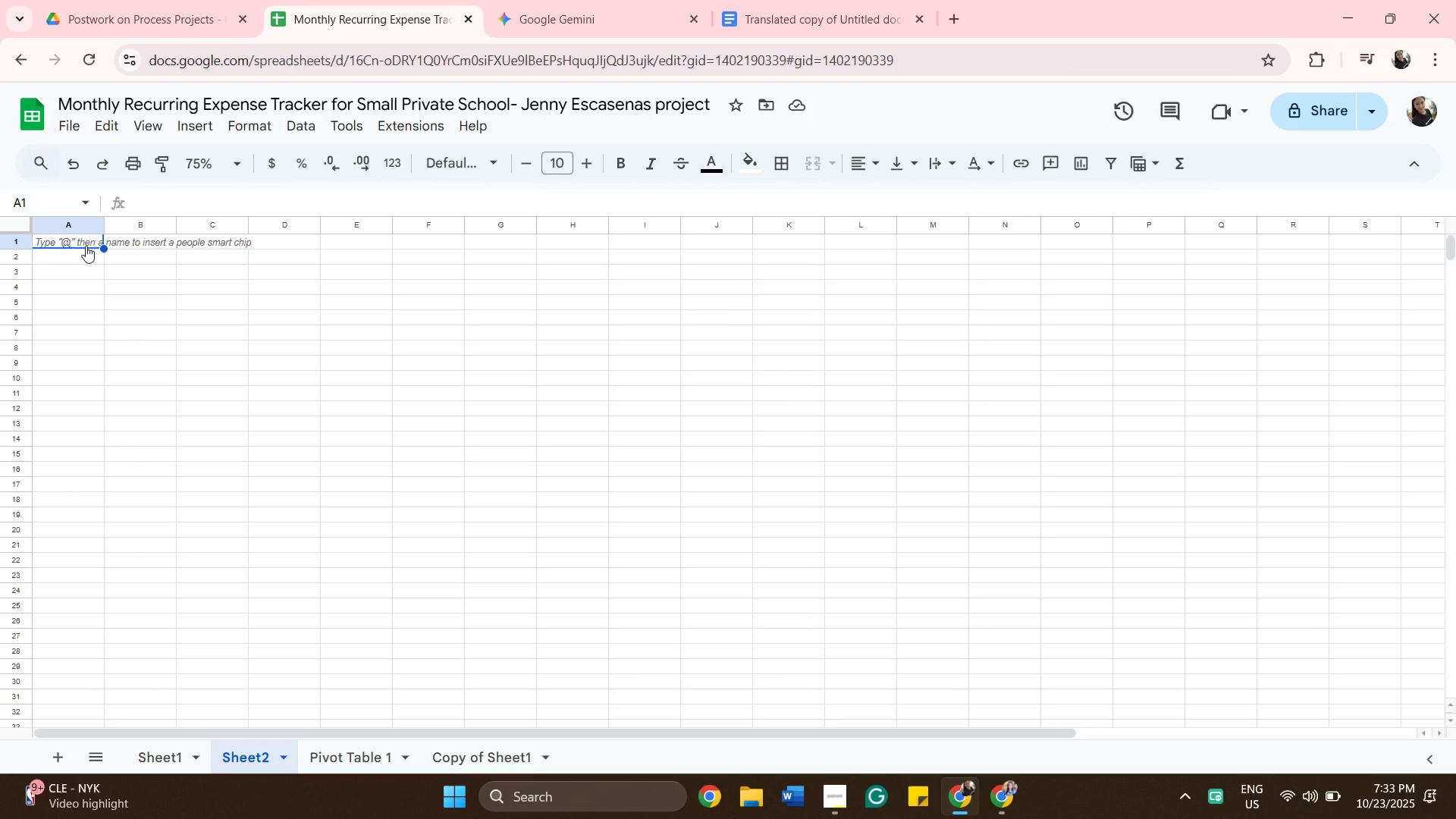 
right_click([86, 246])
 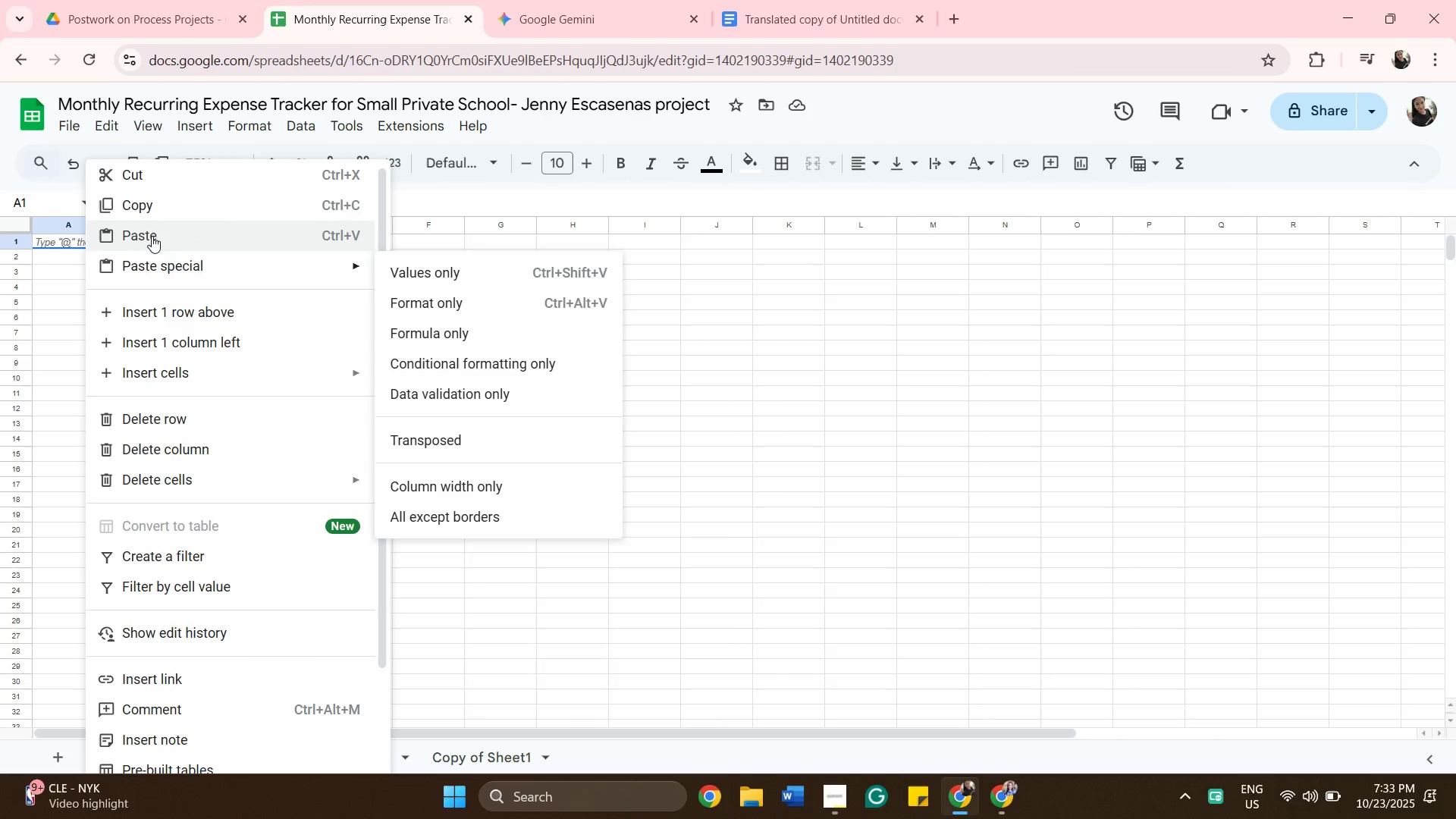 
left_click([152, 236])
 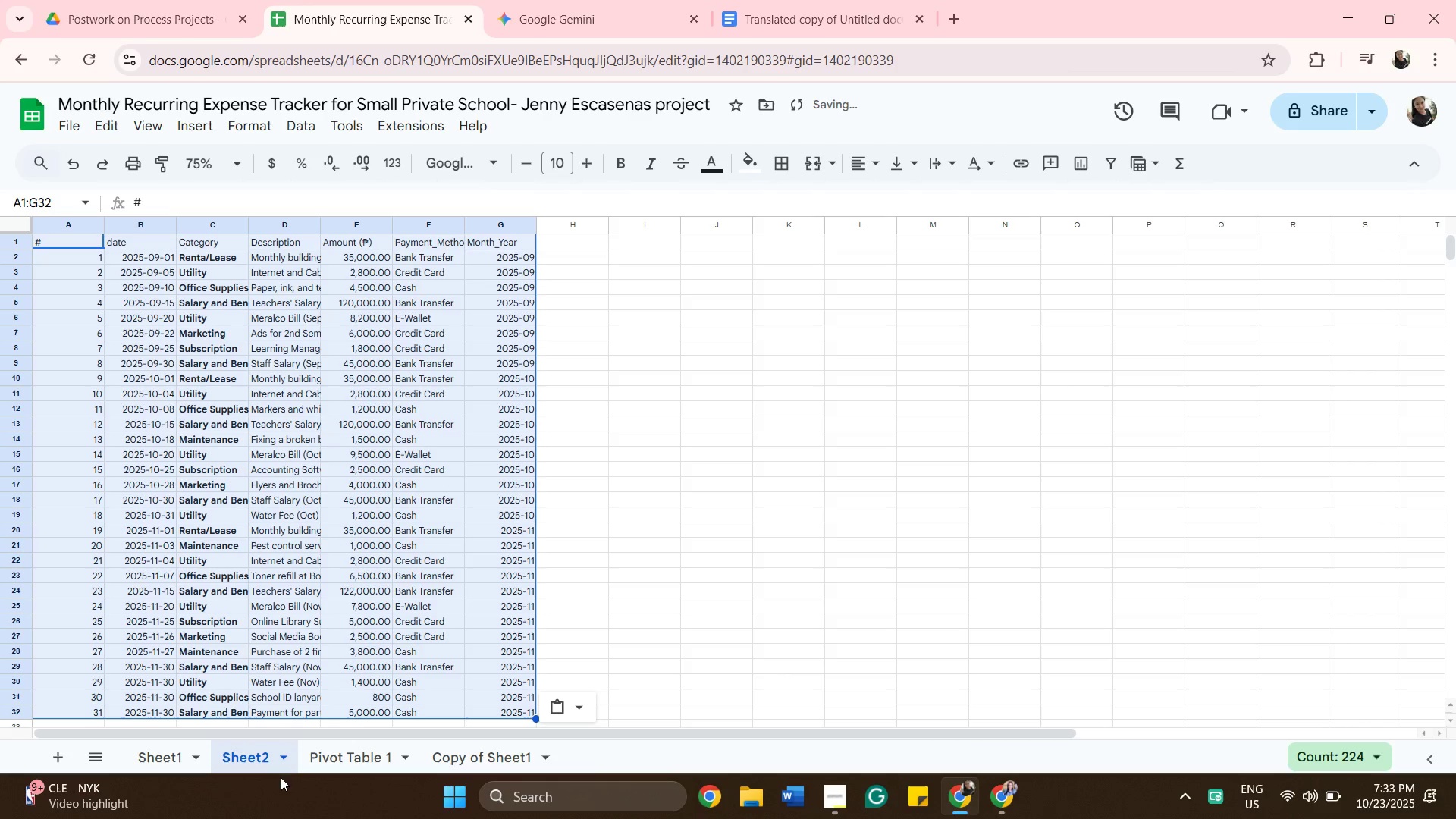 
left_click([281, 765])
 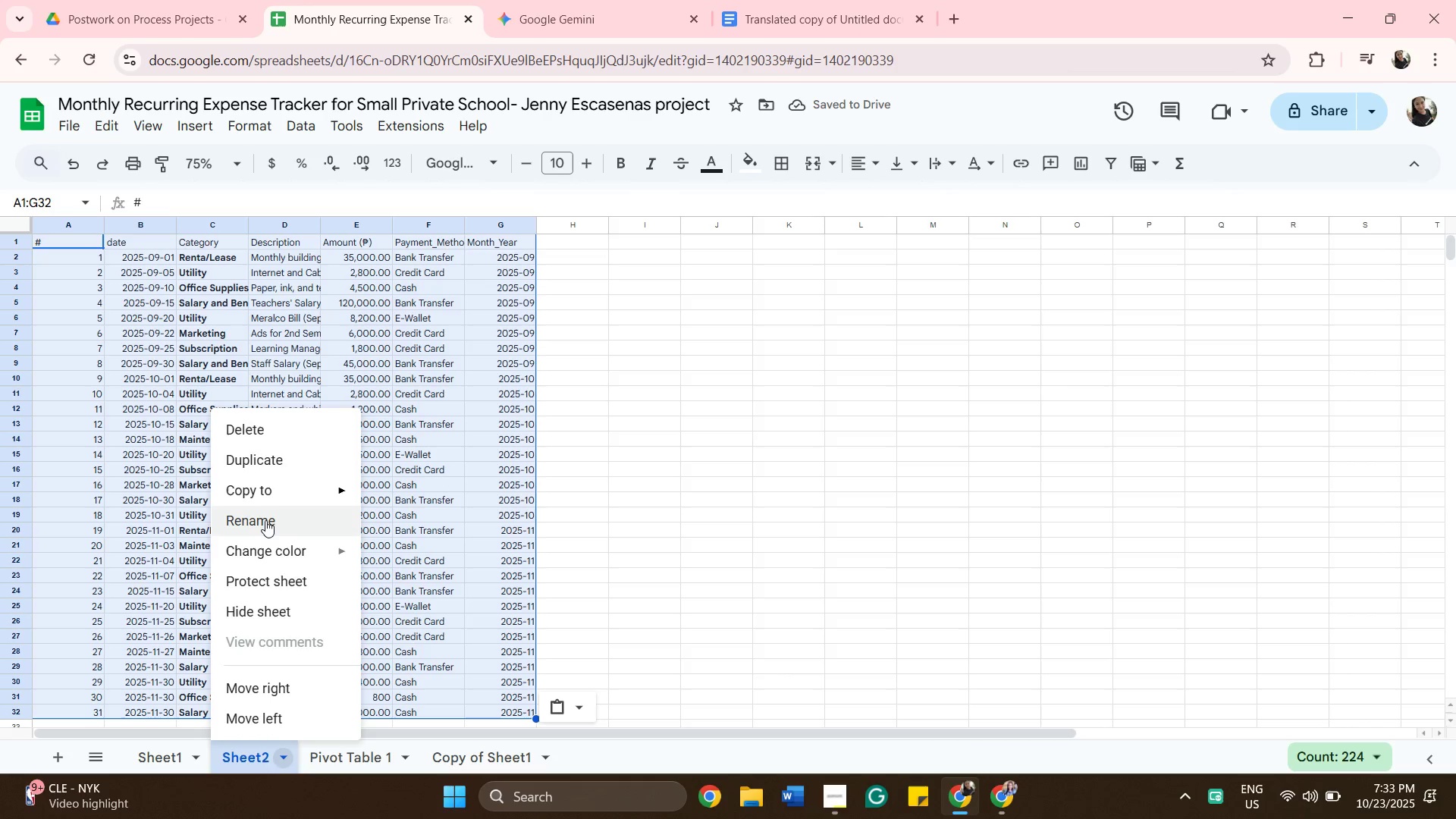 
left_click([265, 520])
 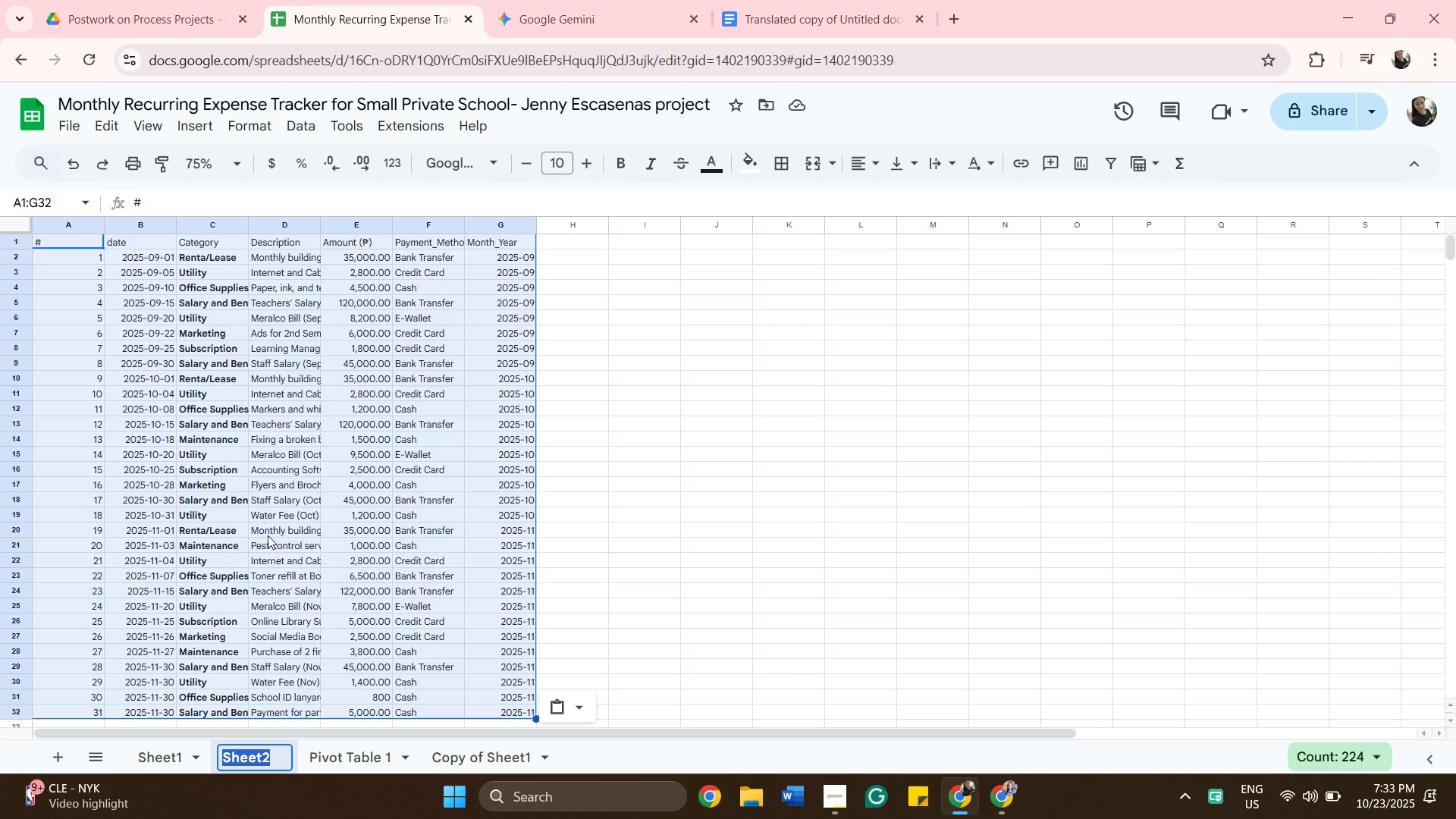 
type(Soure)
 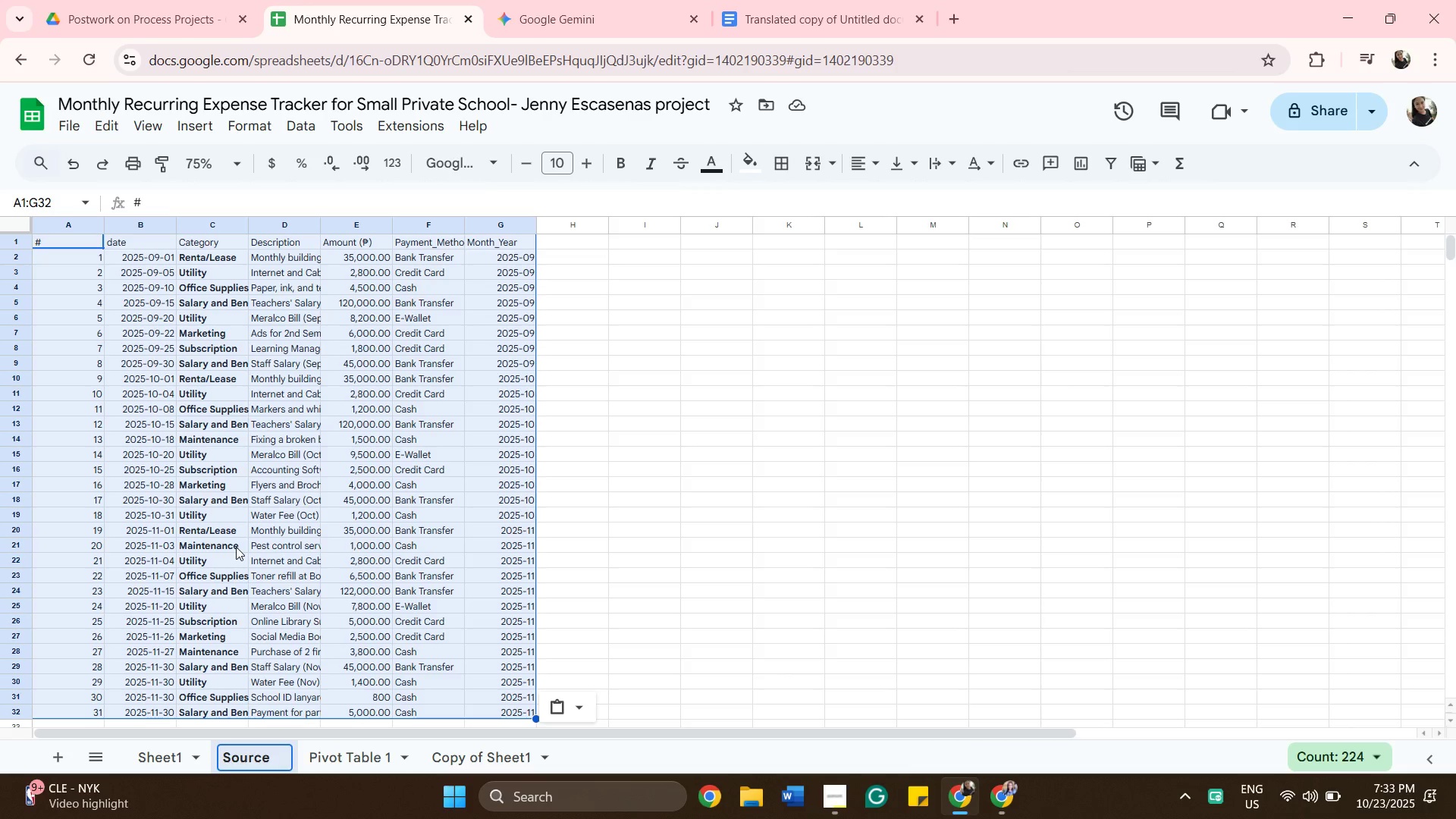 
hold_key(key=C, duration=0.3)
 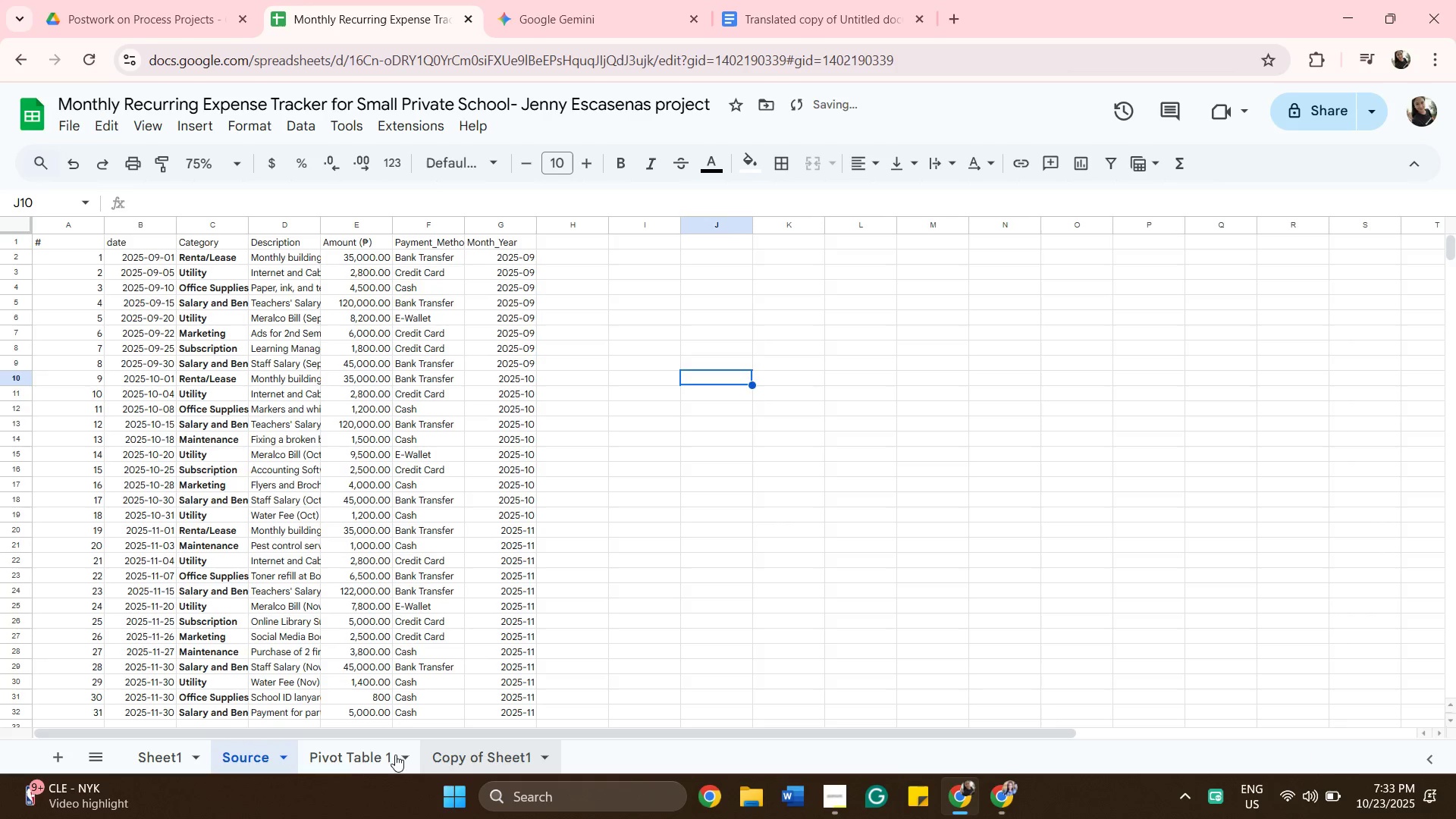 
left_click_drag(start_coordinate=[255, 759], to_coordinate=[162, 777])
 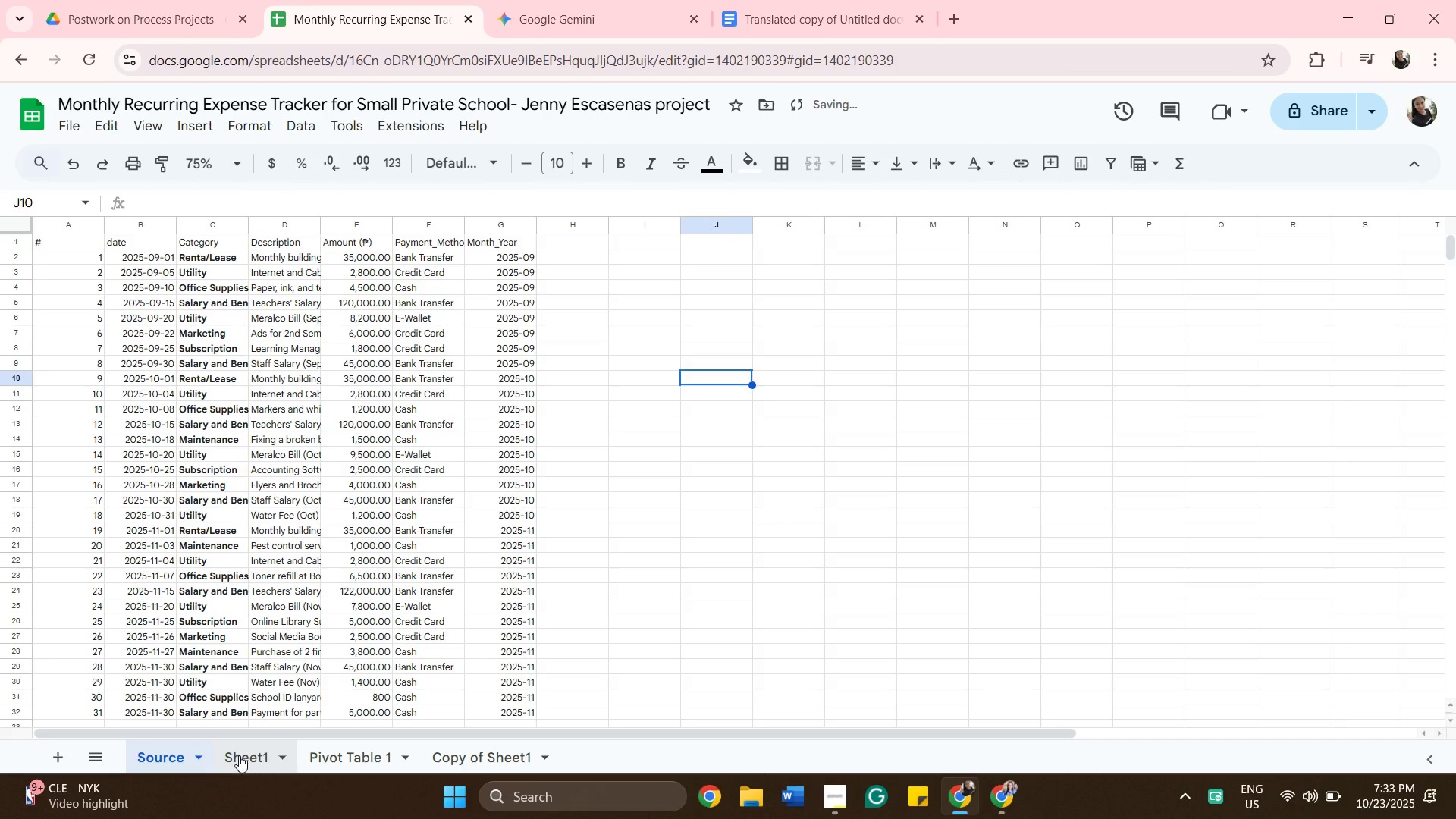 
left_click([240, 755])
 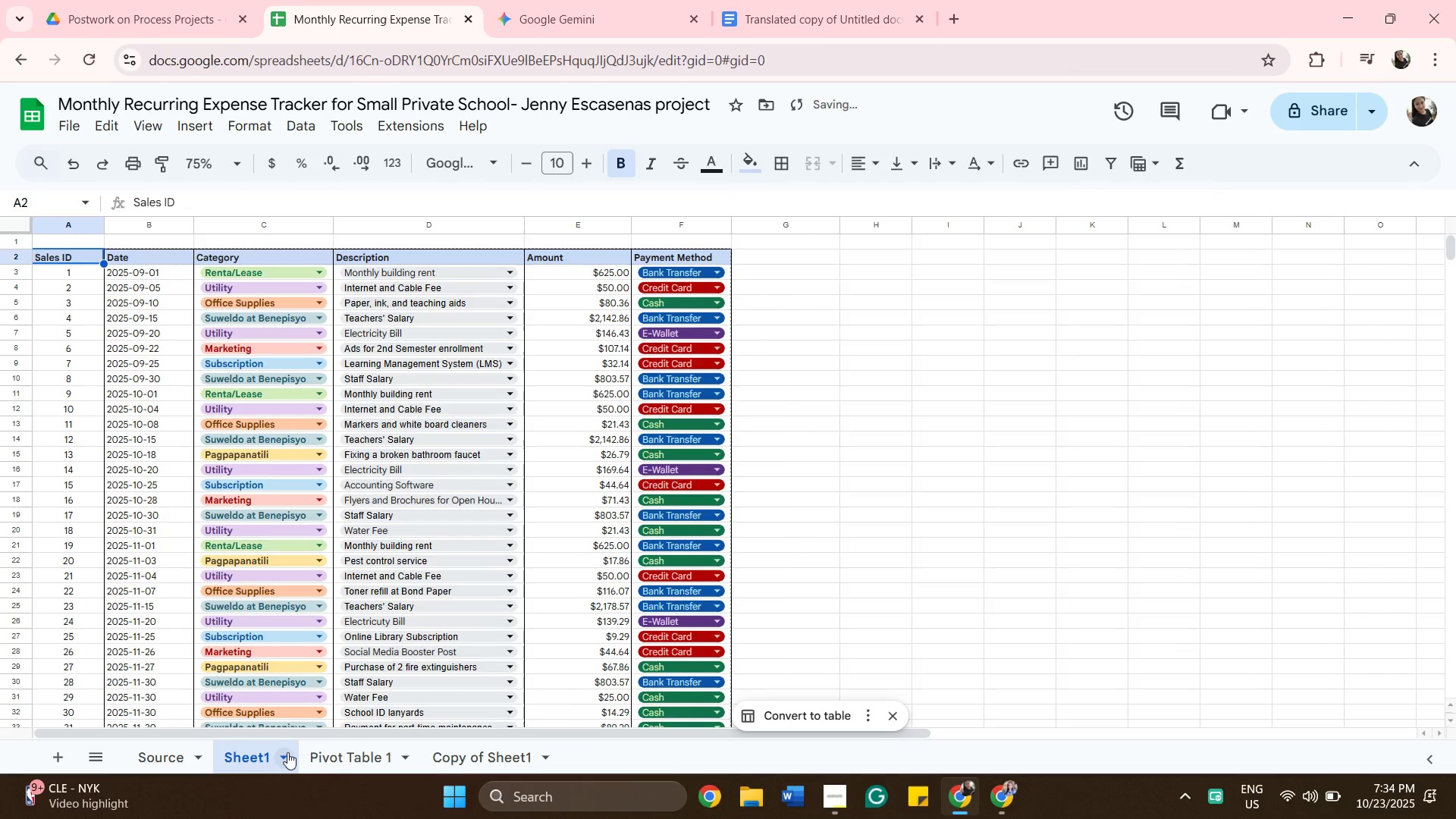 
left_click([287, 752])
 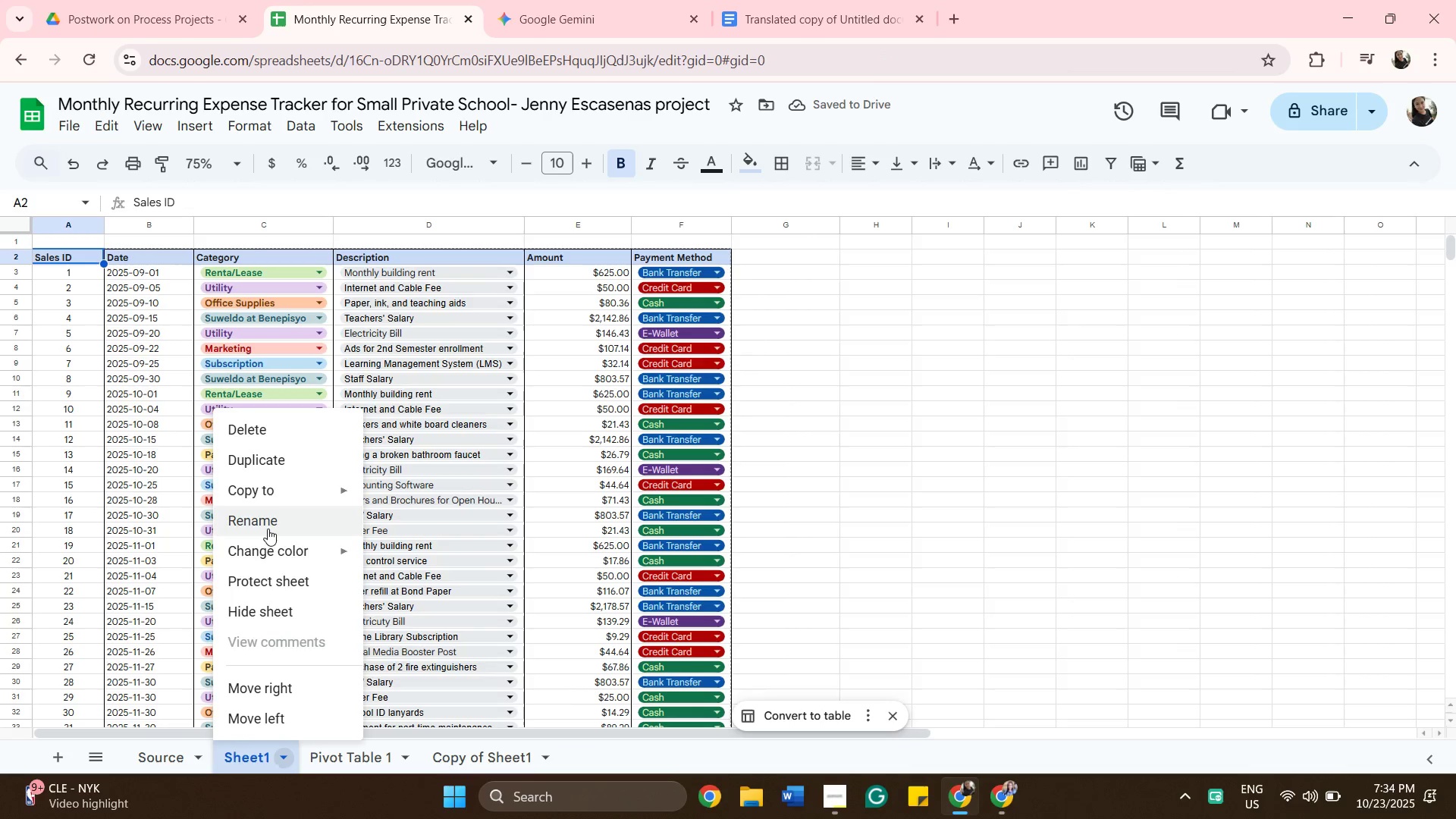 
left_click([268, 529])
 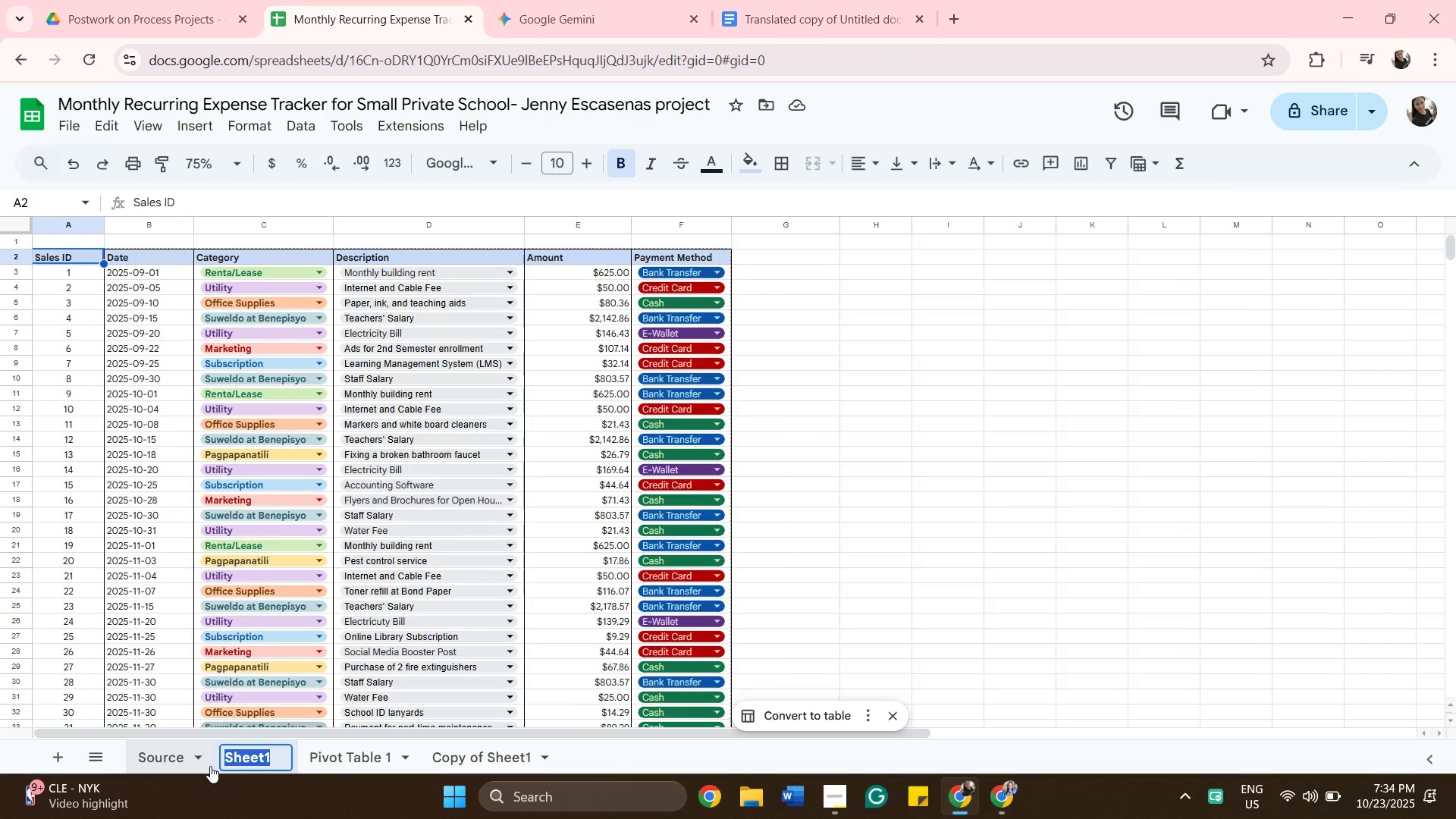 
key(Backspace)
type(Daa audation)
 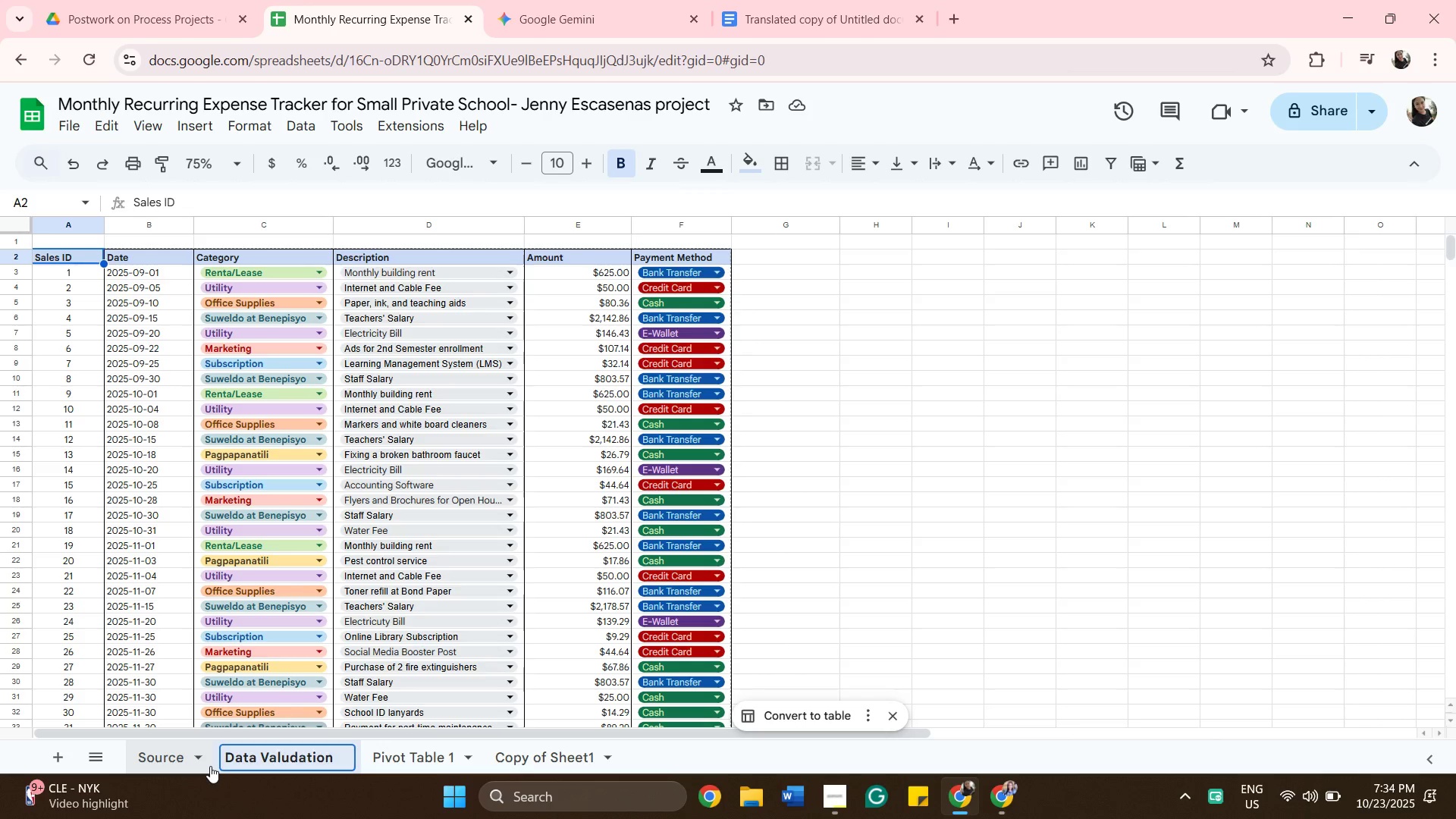 
hold_key(key=V, duration=0.39)
 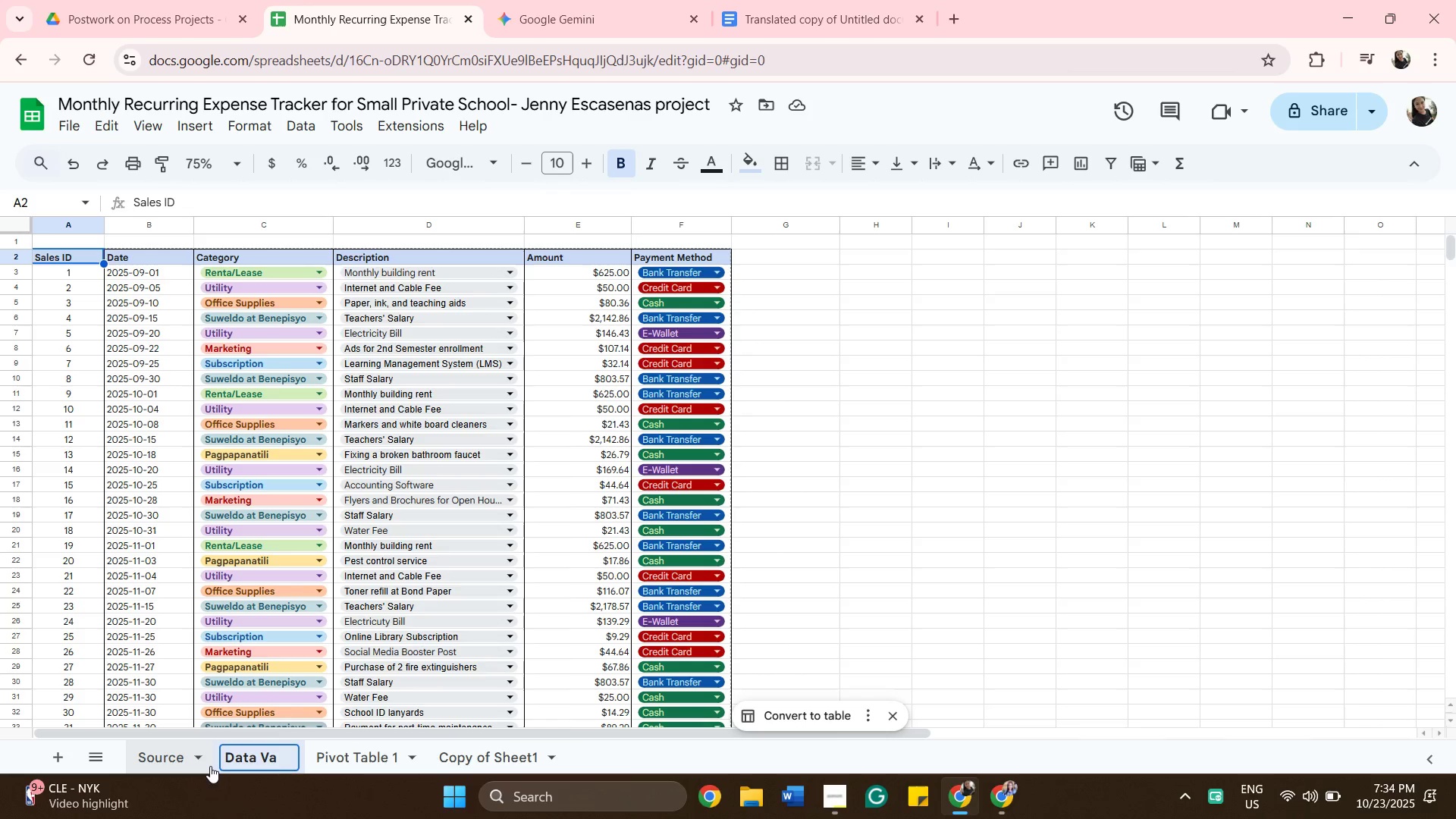 
hold_key(key=L, duration=0.31)
 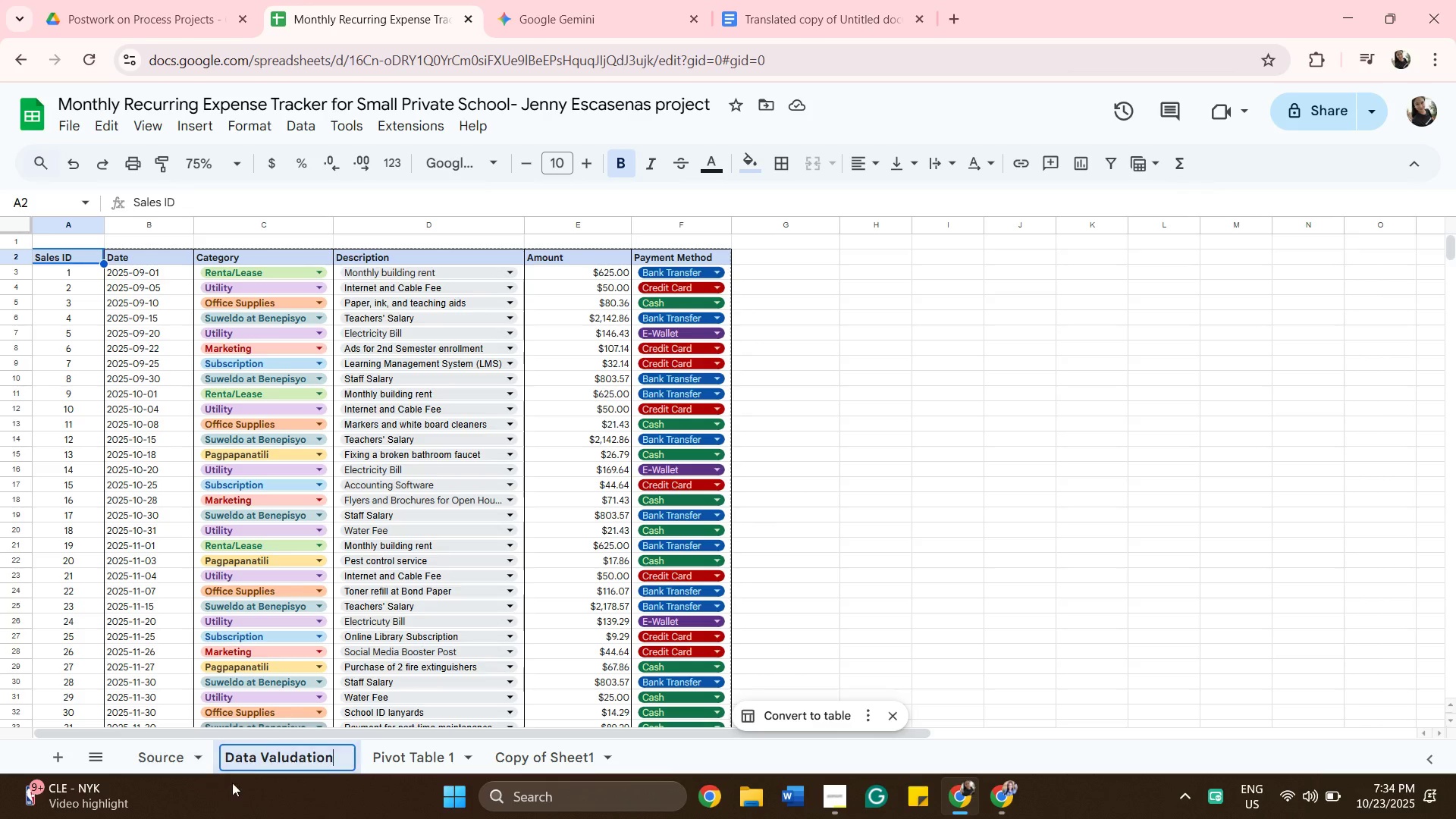 
left_click([288, 759])
 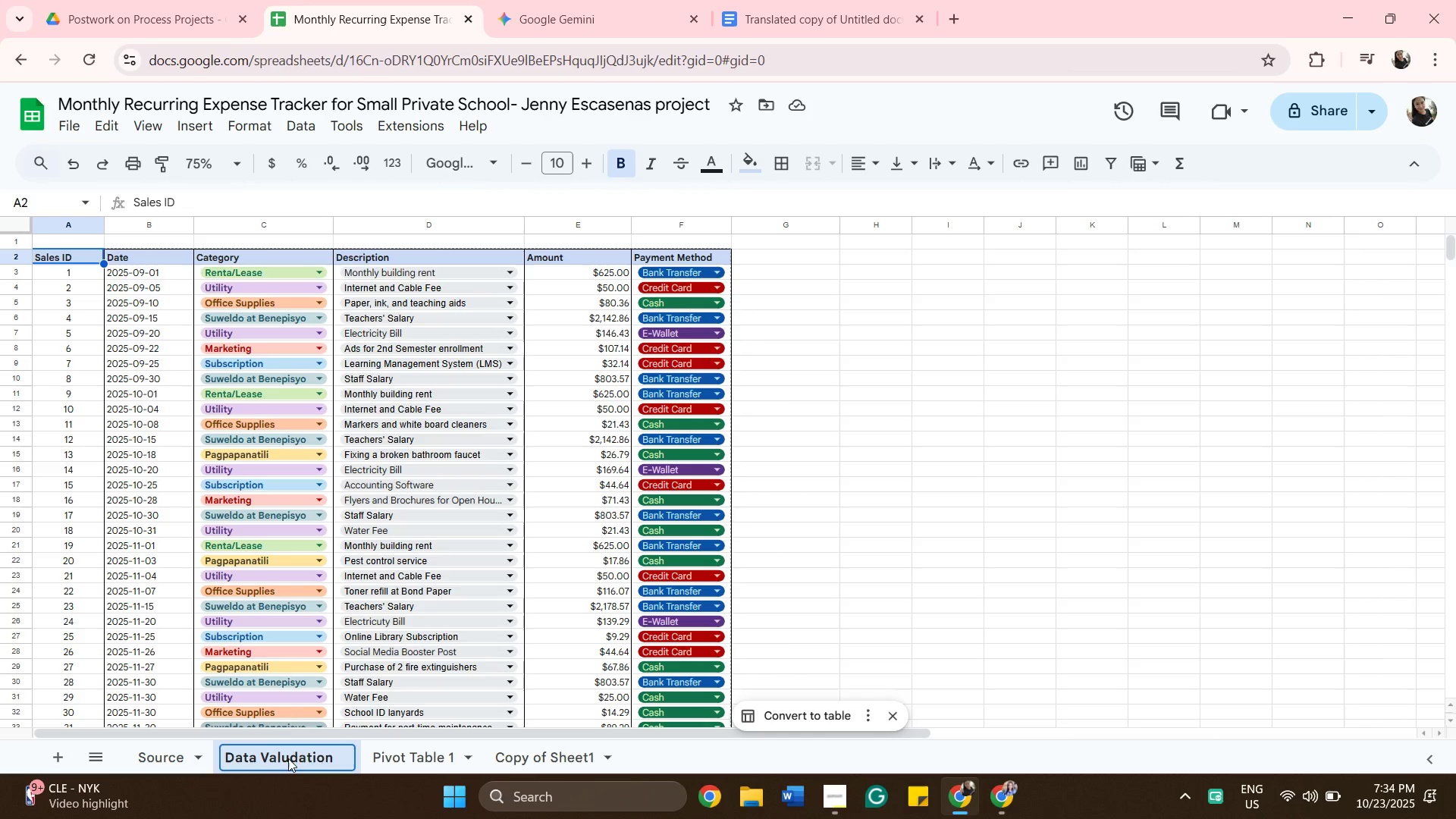 
key(Backspace)
 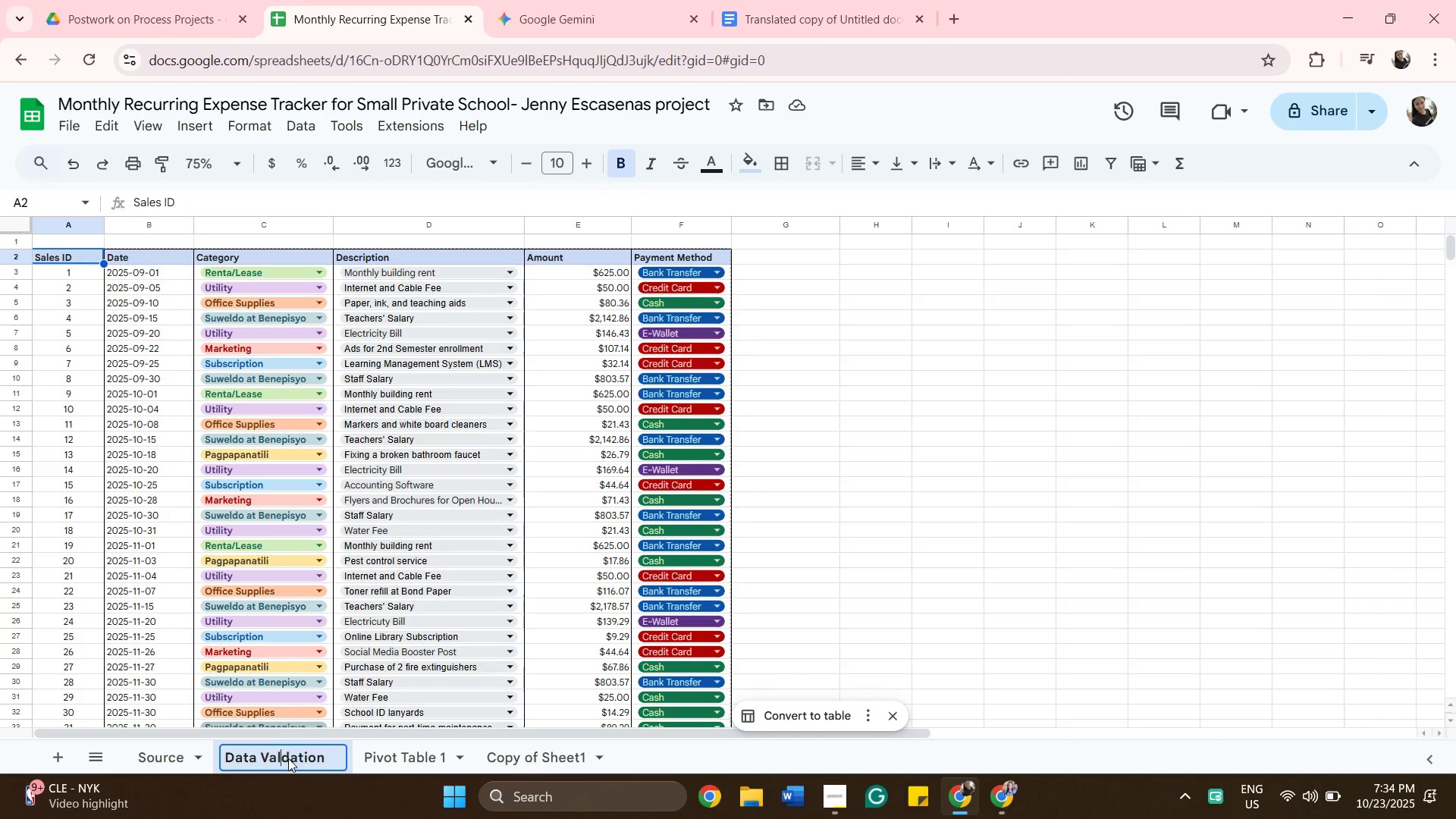 
key(I)
 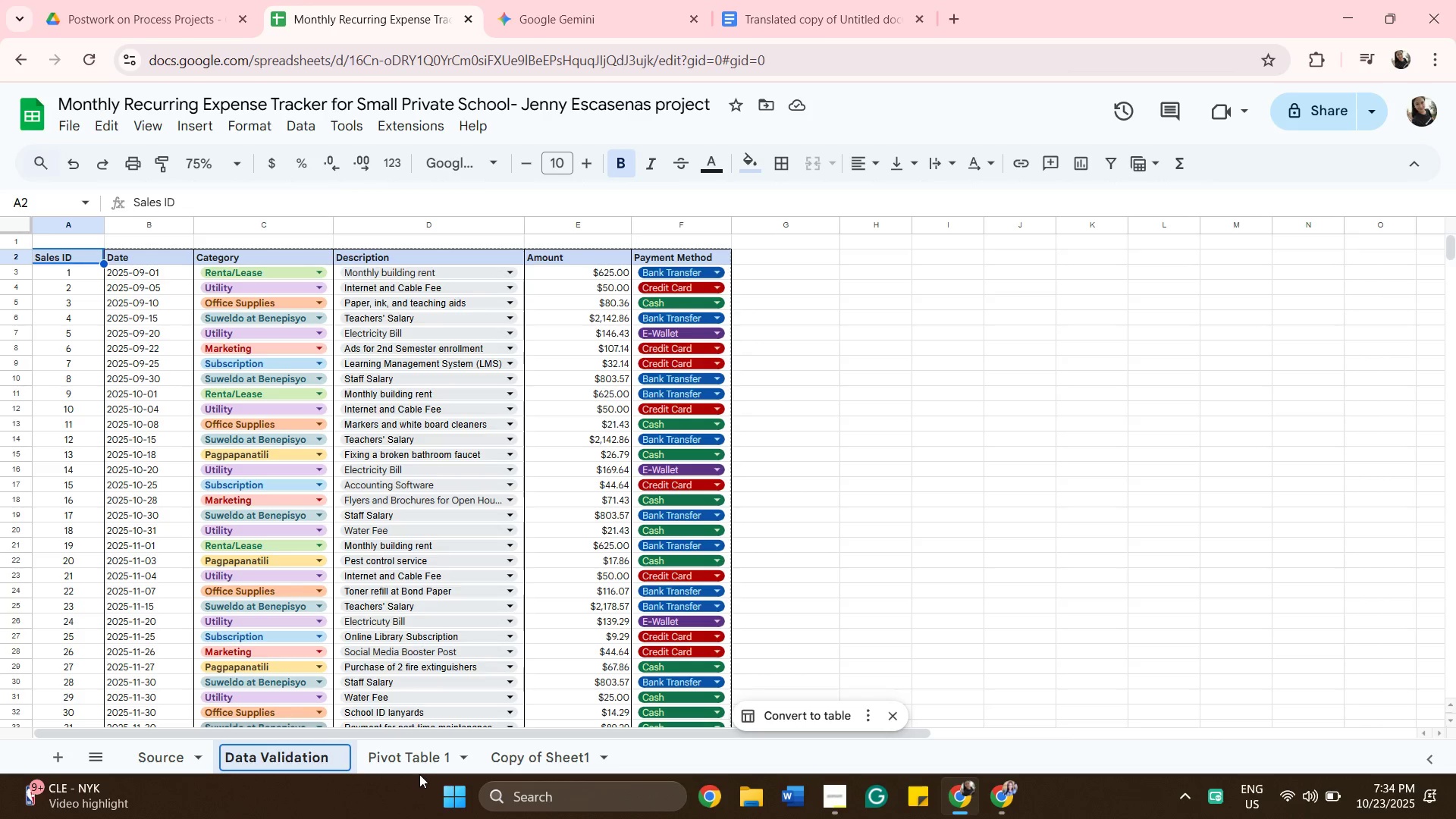 
left_click([422, 764])
 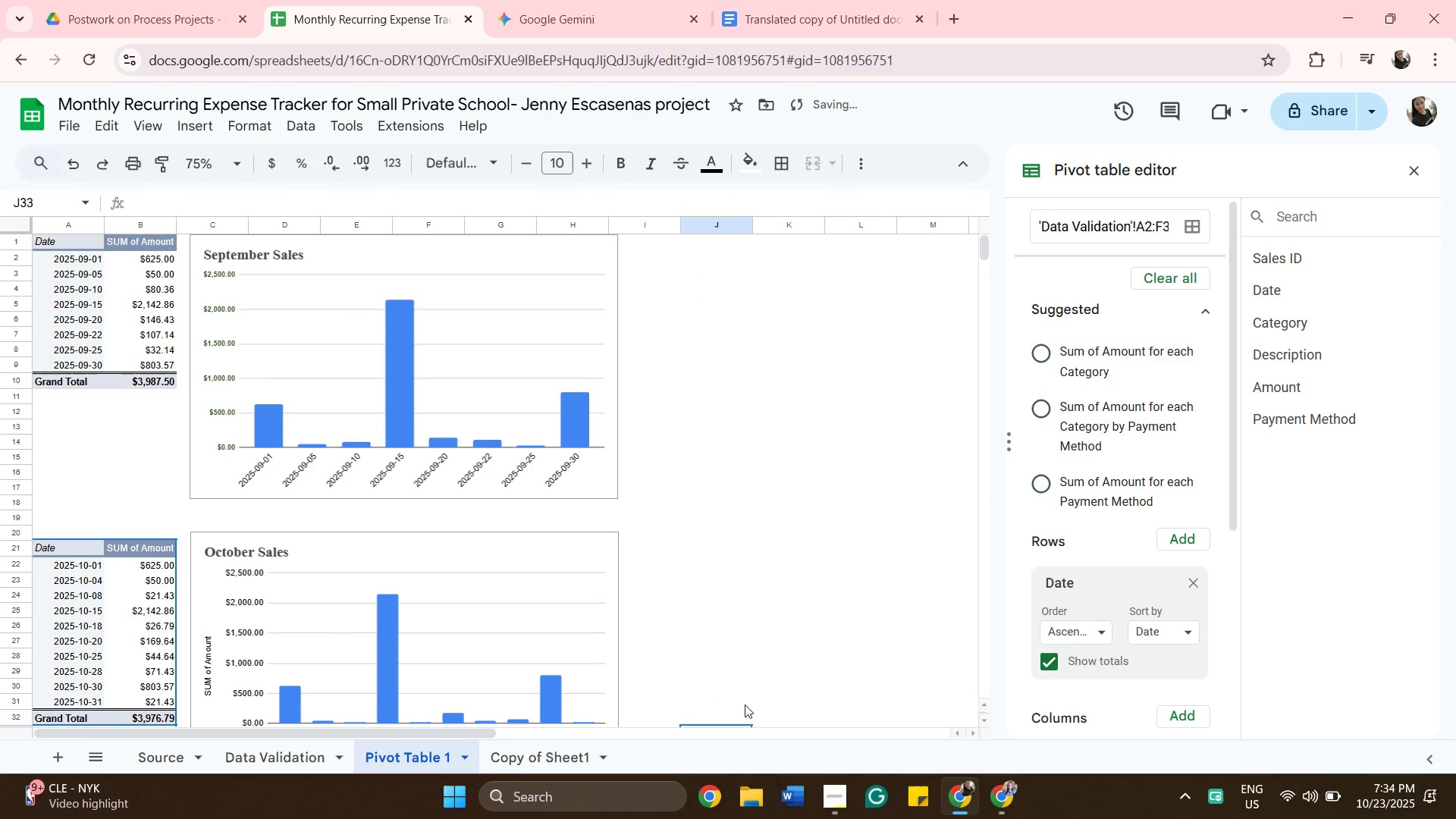 
mouse_move([738, 789])
 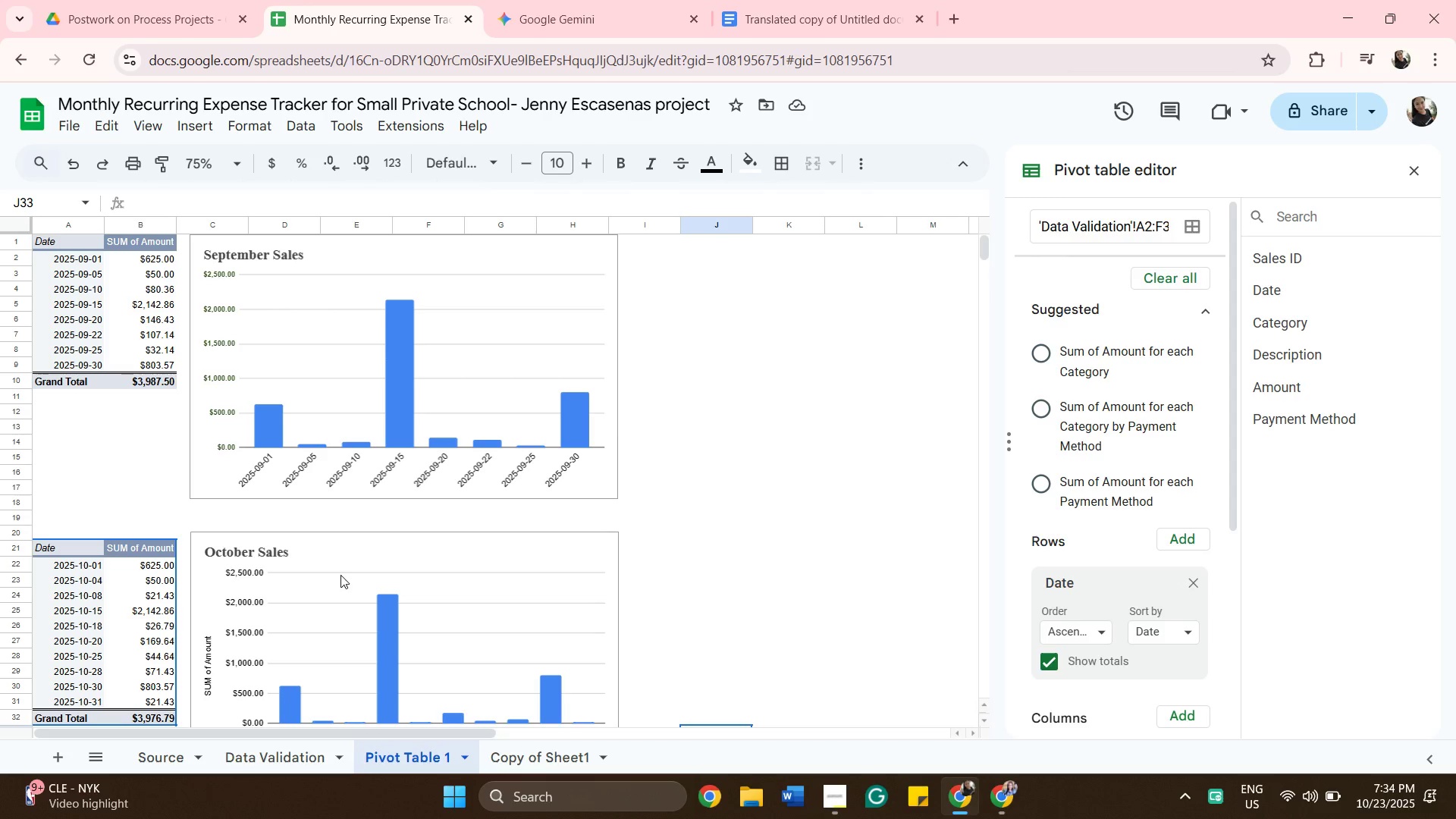 
scroll: coordinate [442, 595], scroll_direction: none, amount: 0.0
 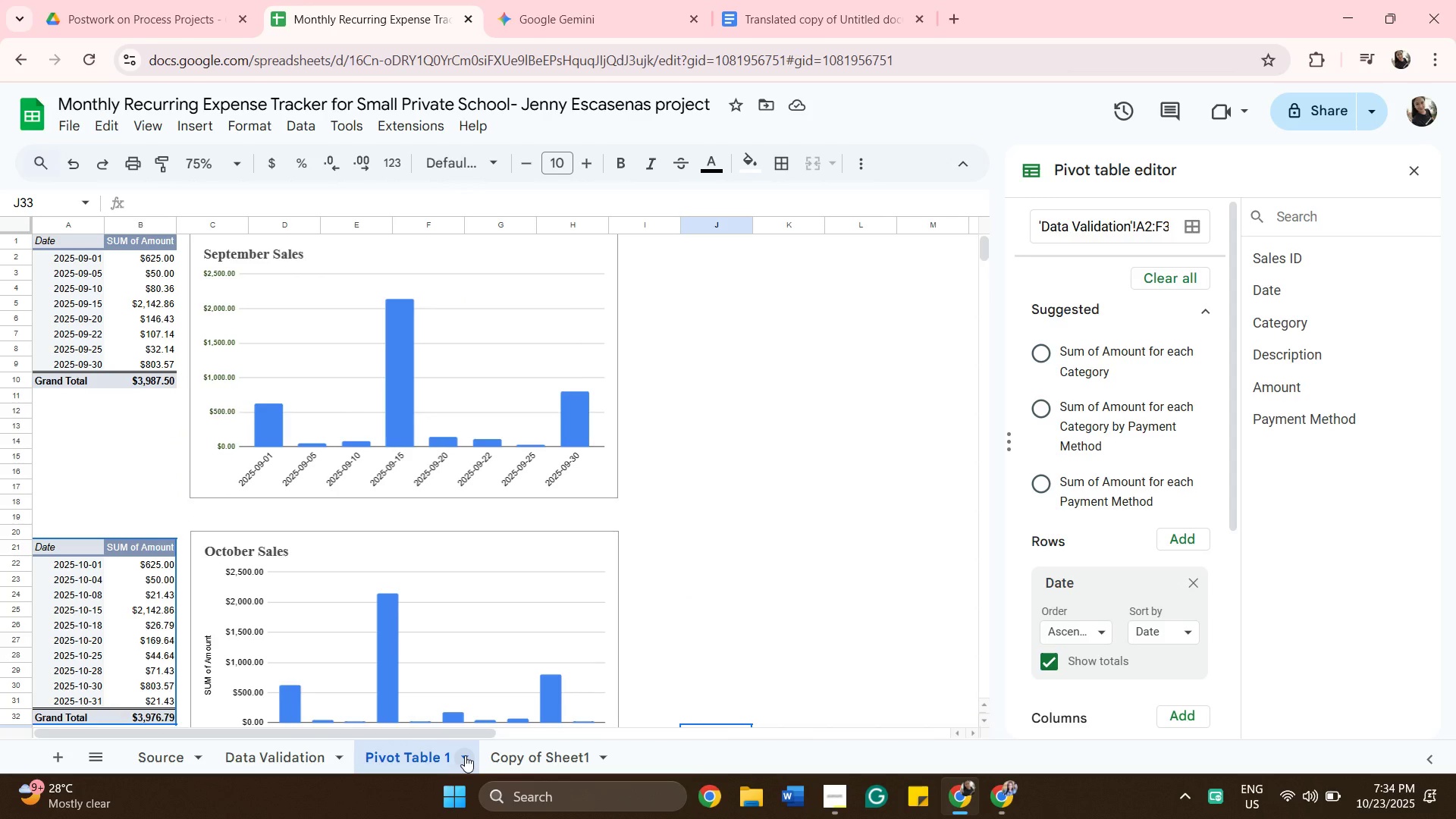 
scroll: coordinate [558, 661], scroll_direction: down, amount: 1.0
 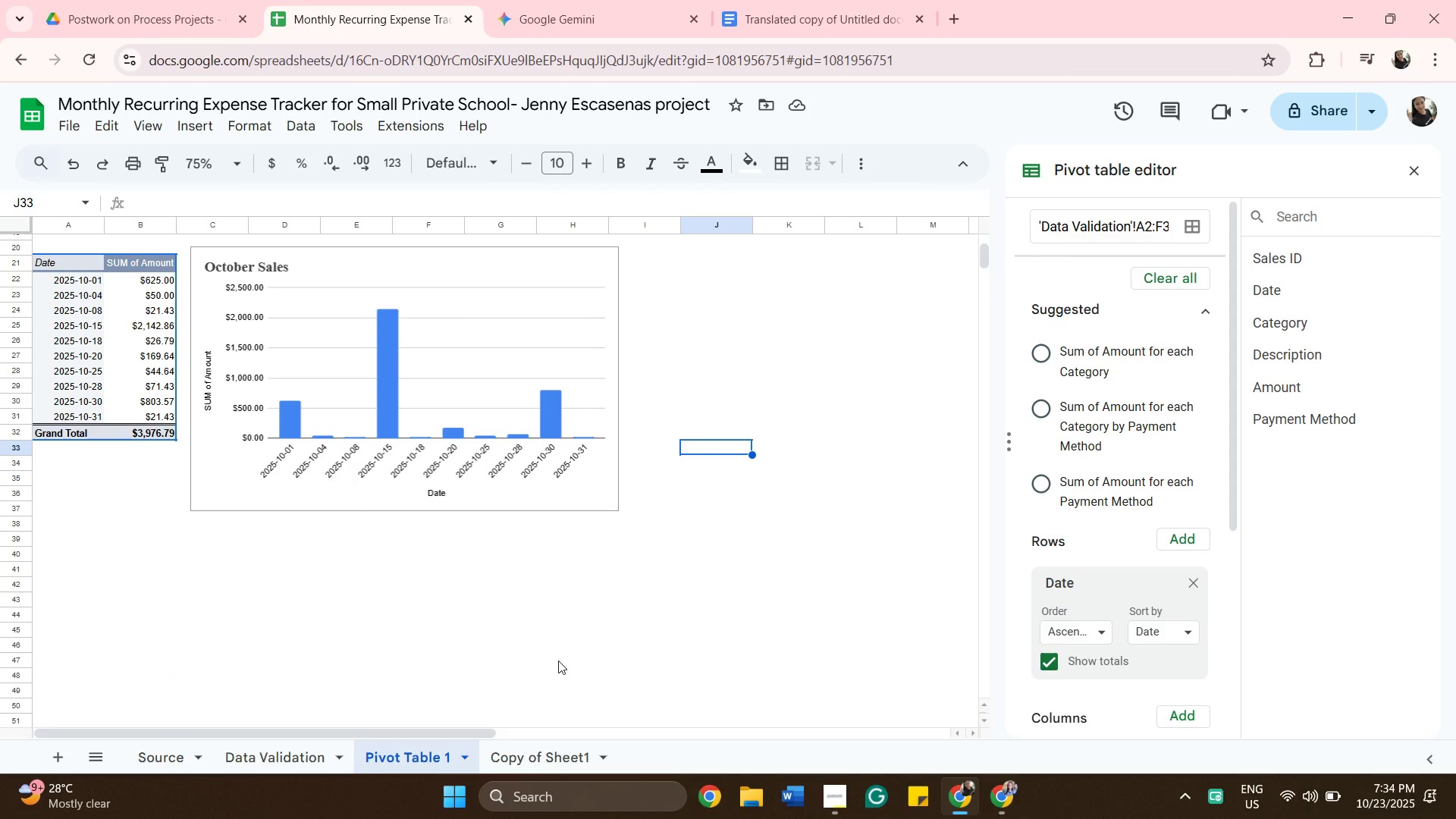 
scroll: coordinate [597, 607], scroll_direction: up, amount: 2.0
 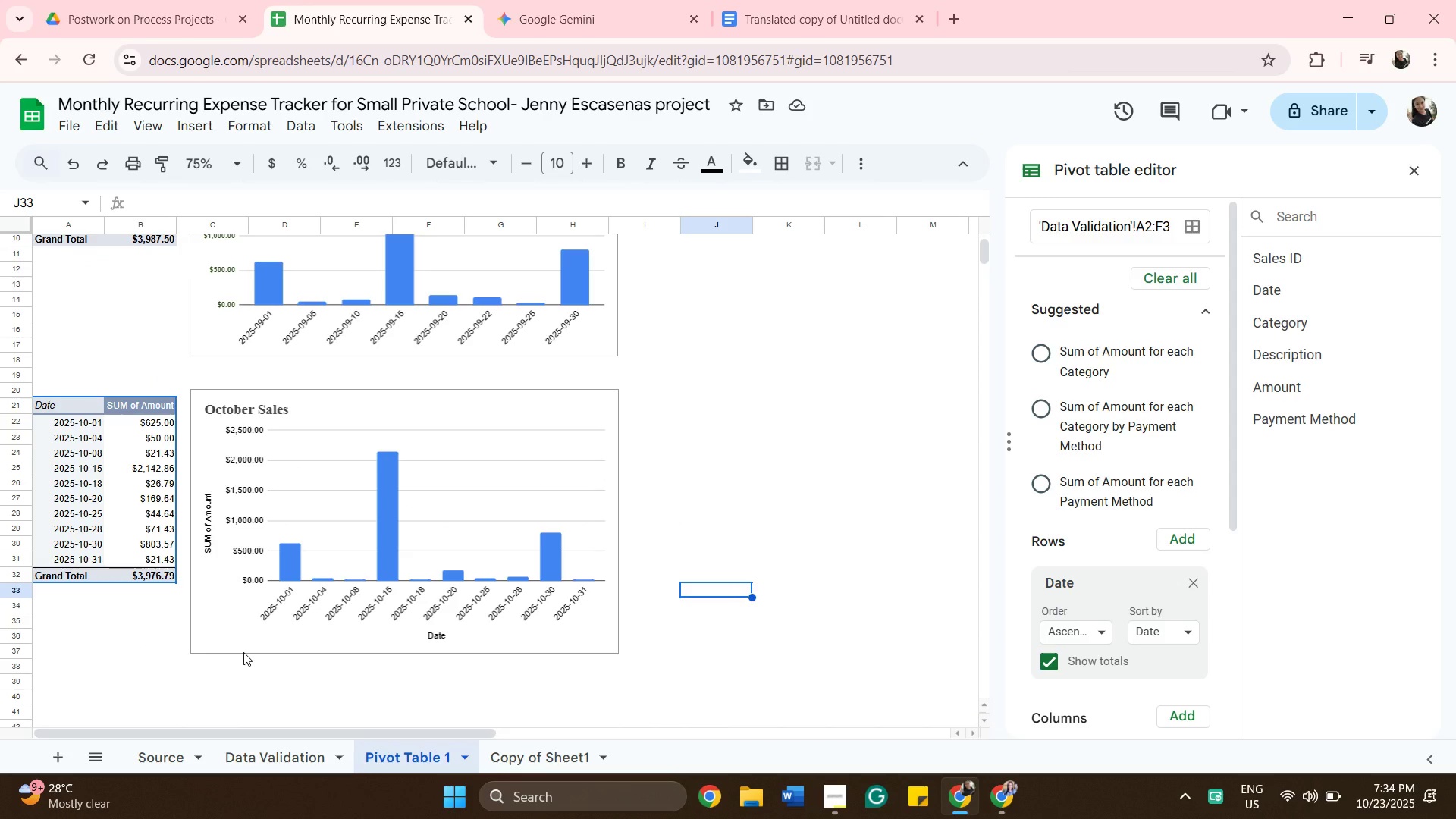 
wait(5.48)
 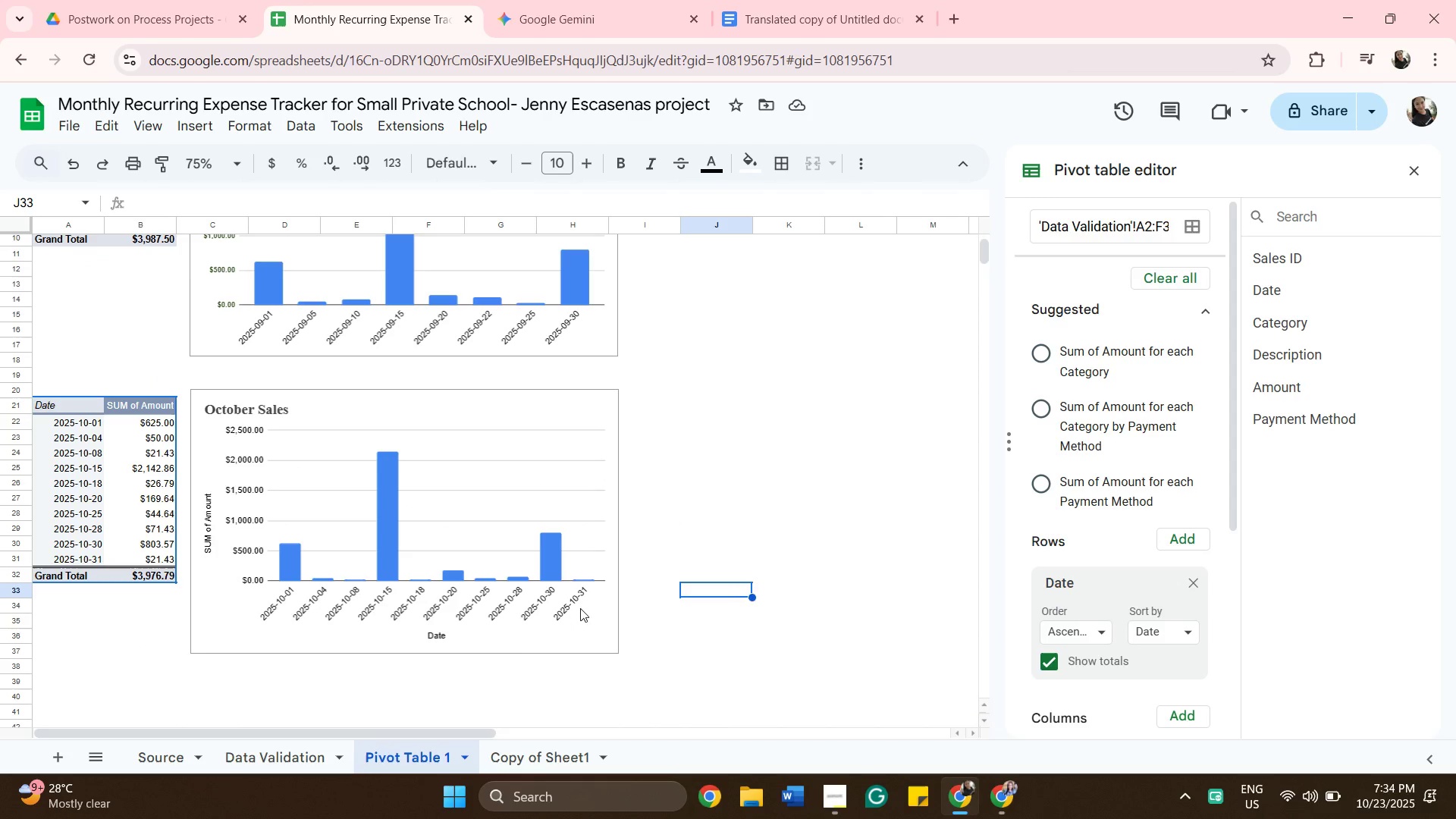 
scroll: coordinate [264, 656], scroll_direction: up, amount: 3.0
 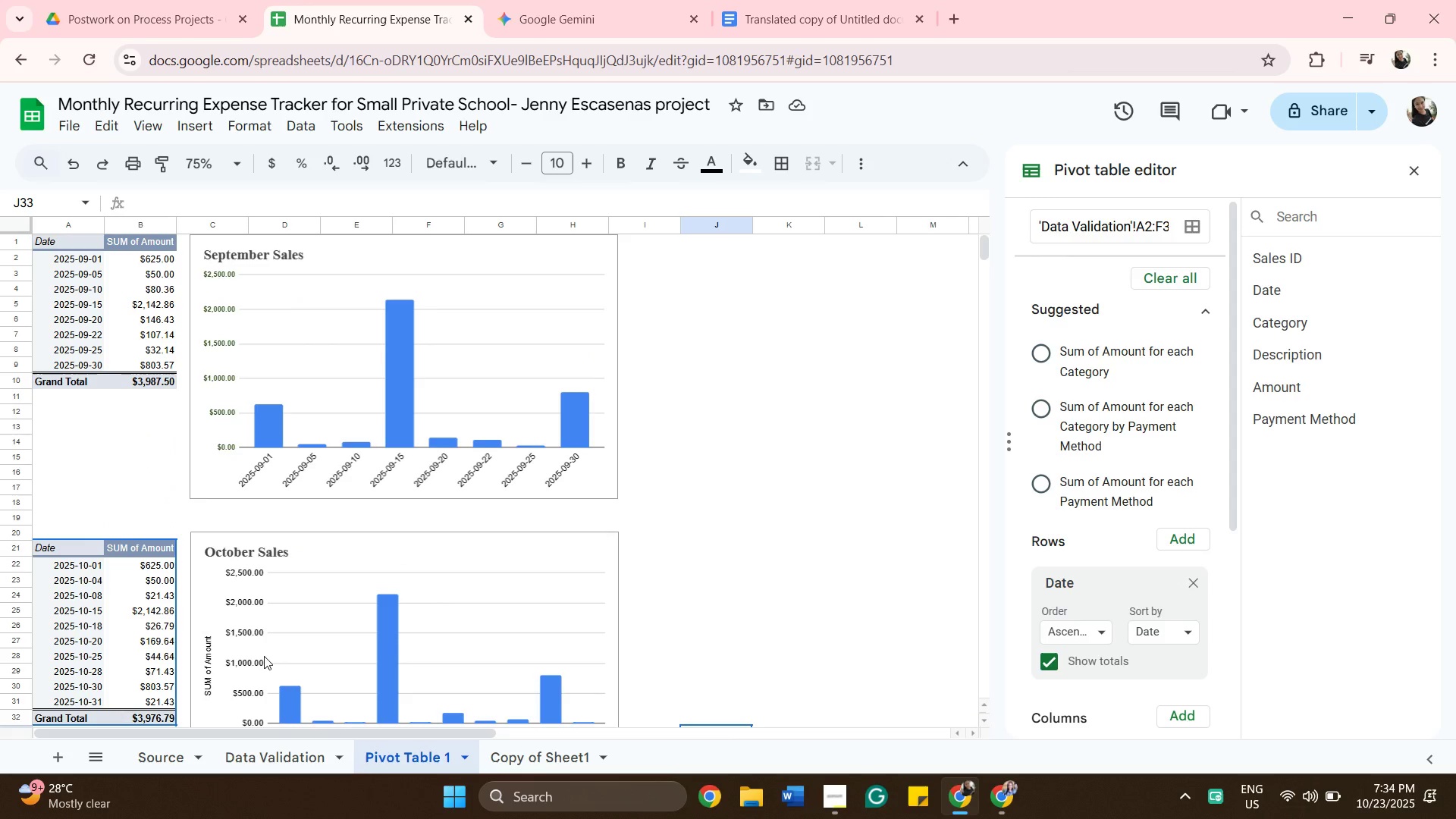 
scroll: coordinate [264, 656], scroll_direction: down, amount: 1.0
 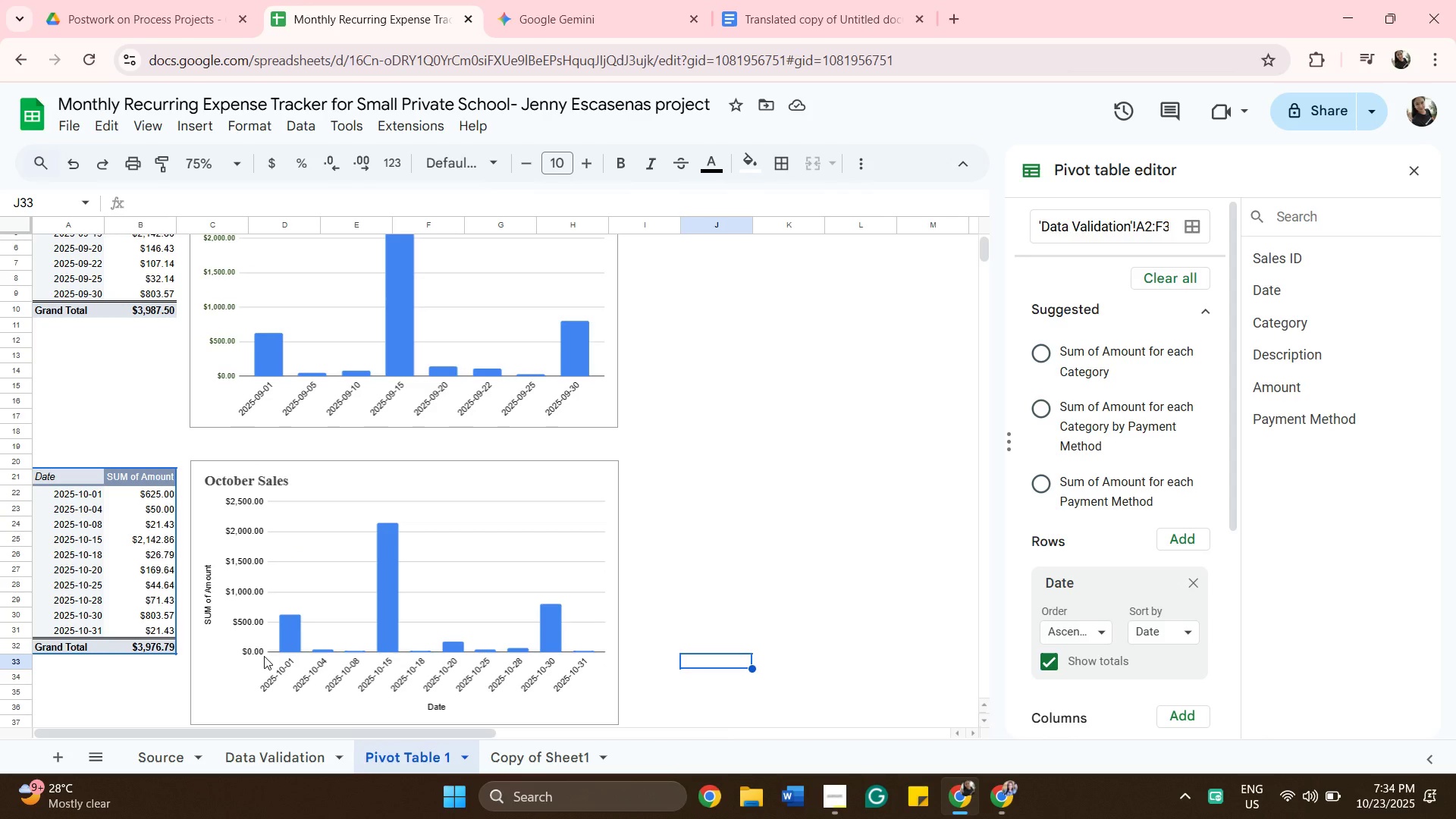 
scroll: coordinate [264, 656], scroll_direction: up, amount: 1.0
 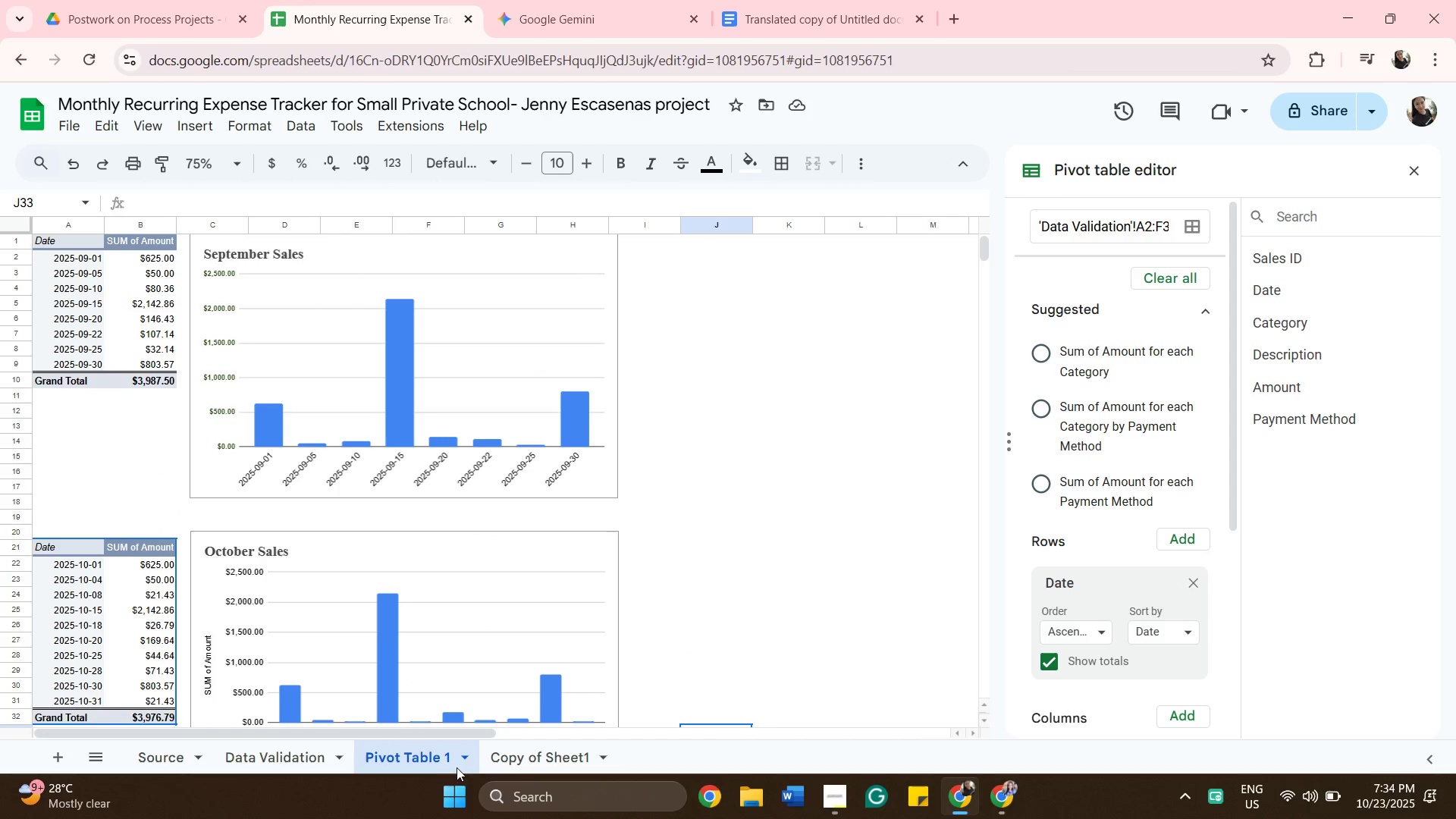 
left_click([457, 755])
 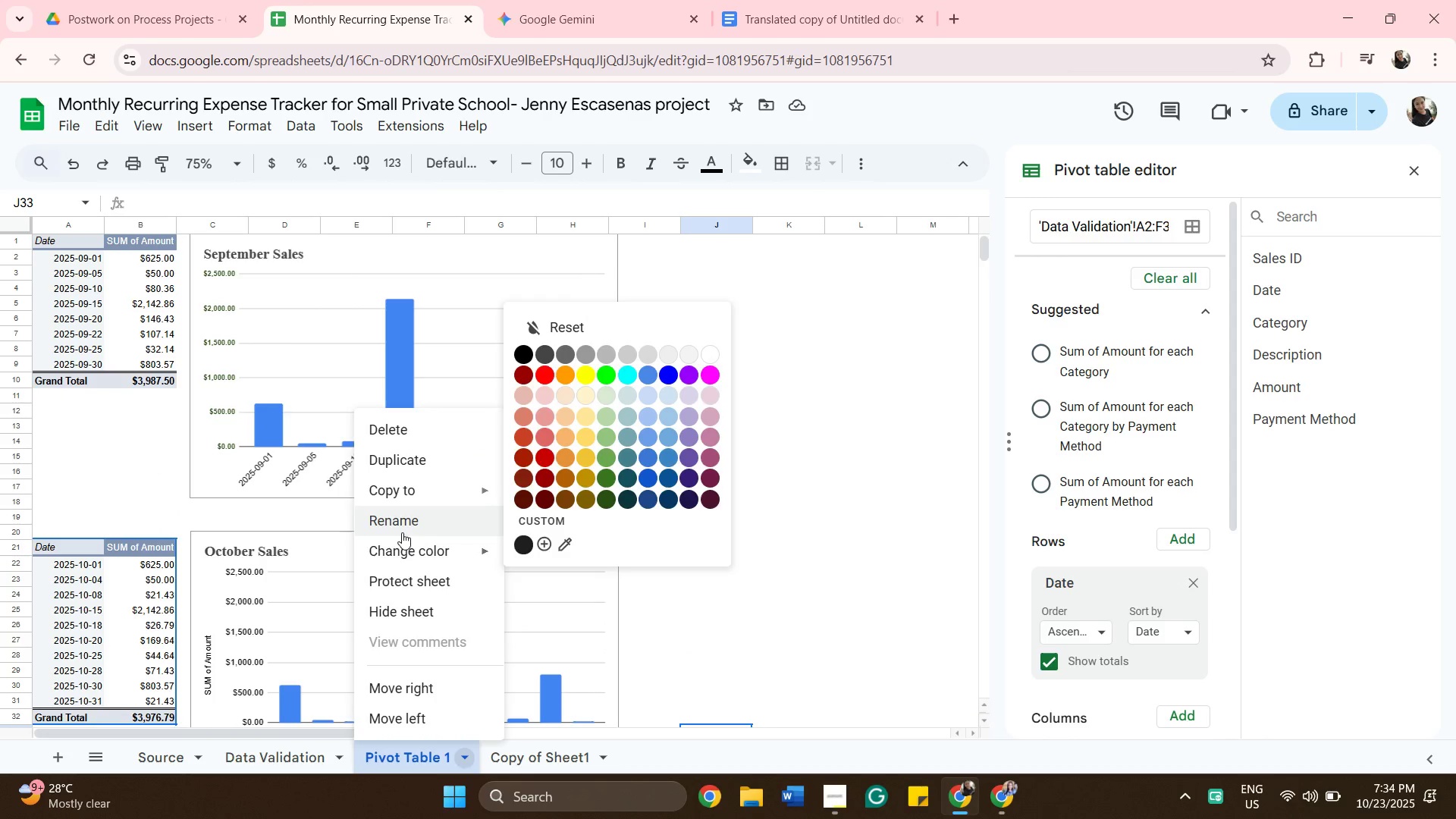 
left_click([402, 532])
 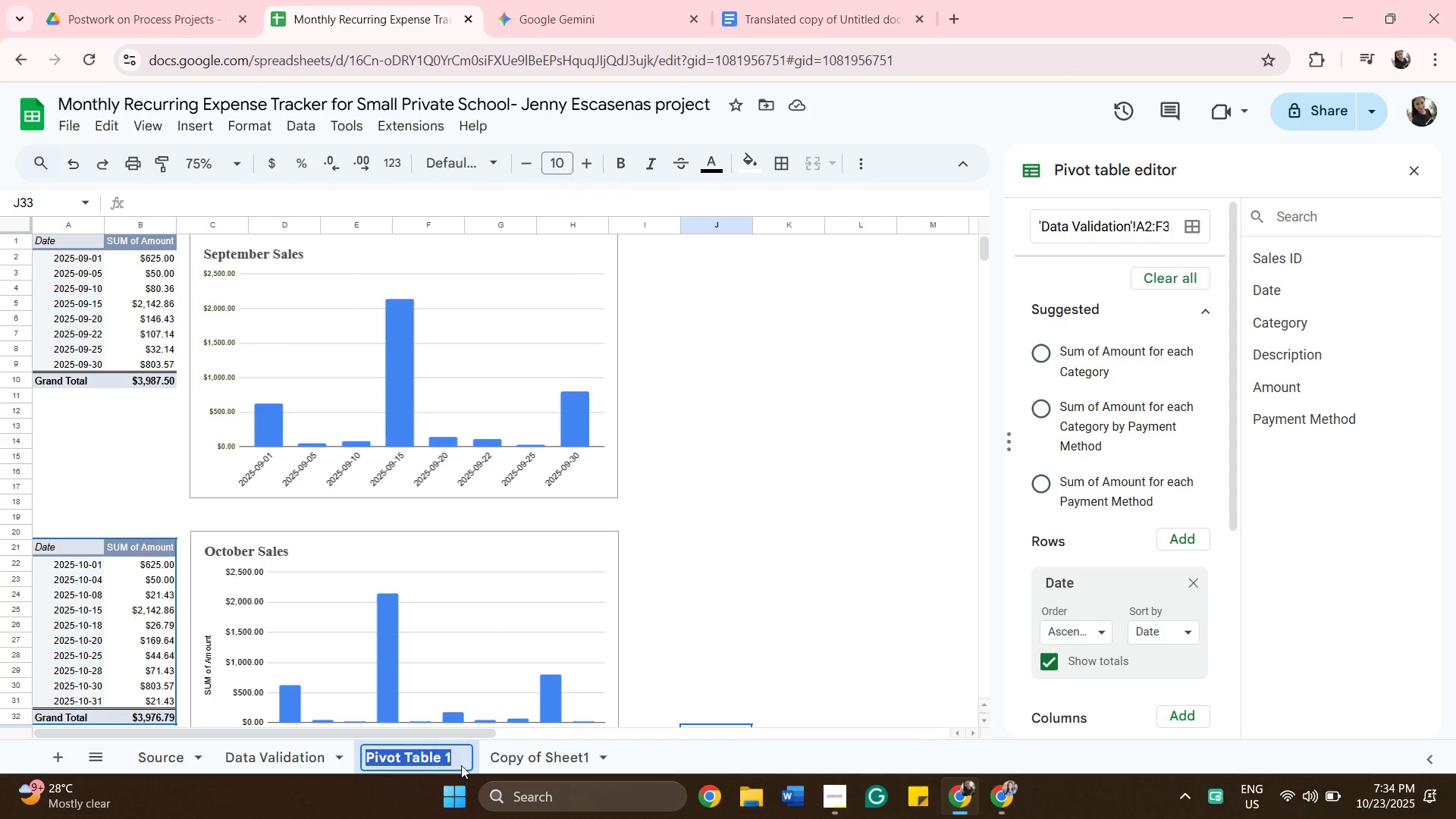 
left_click([460, 762])
 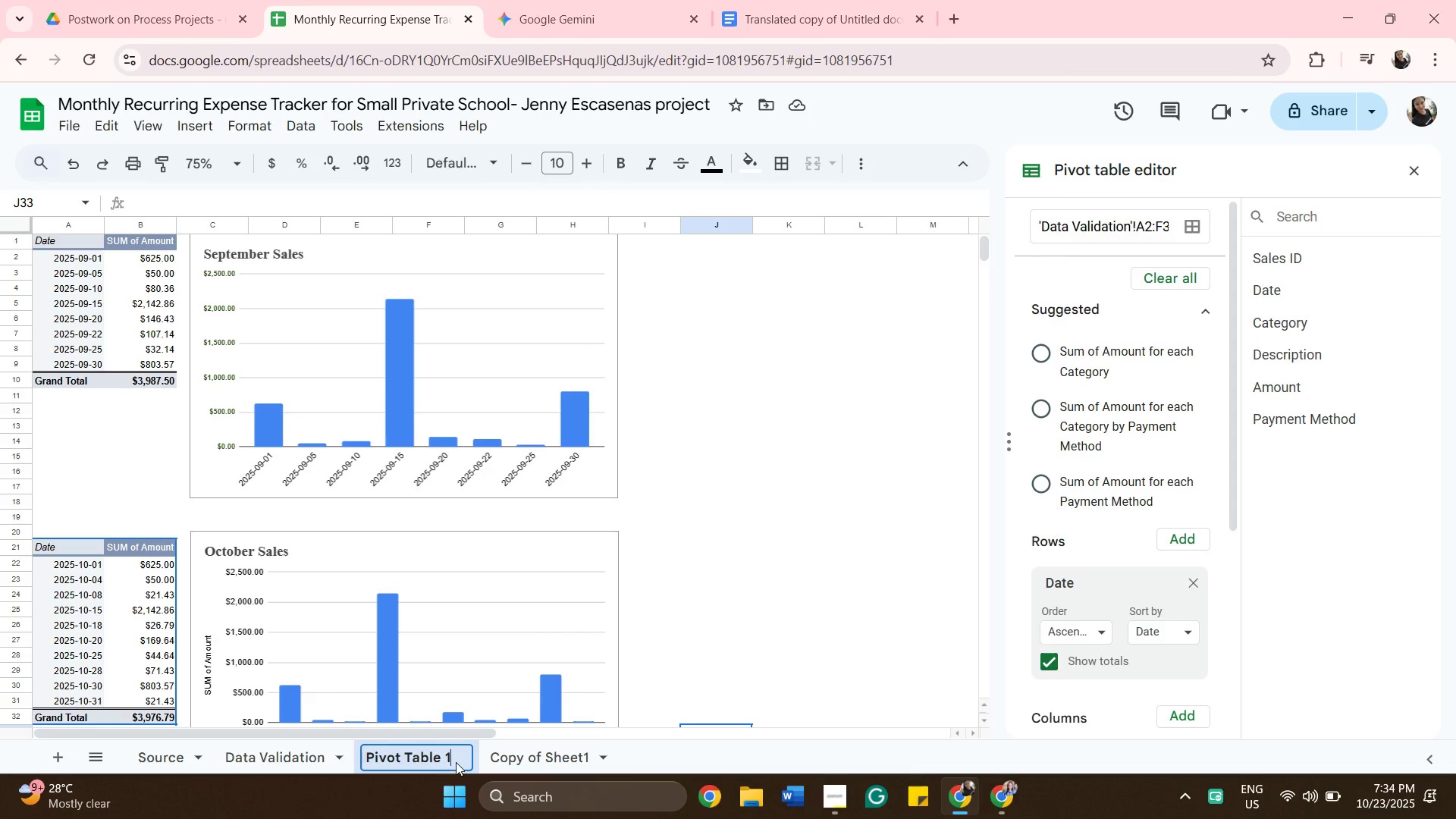 
key(Backspace)
 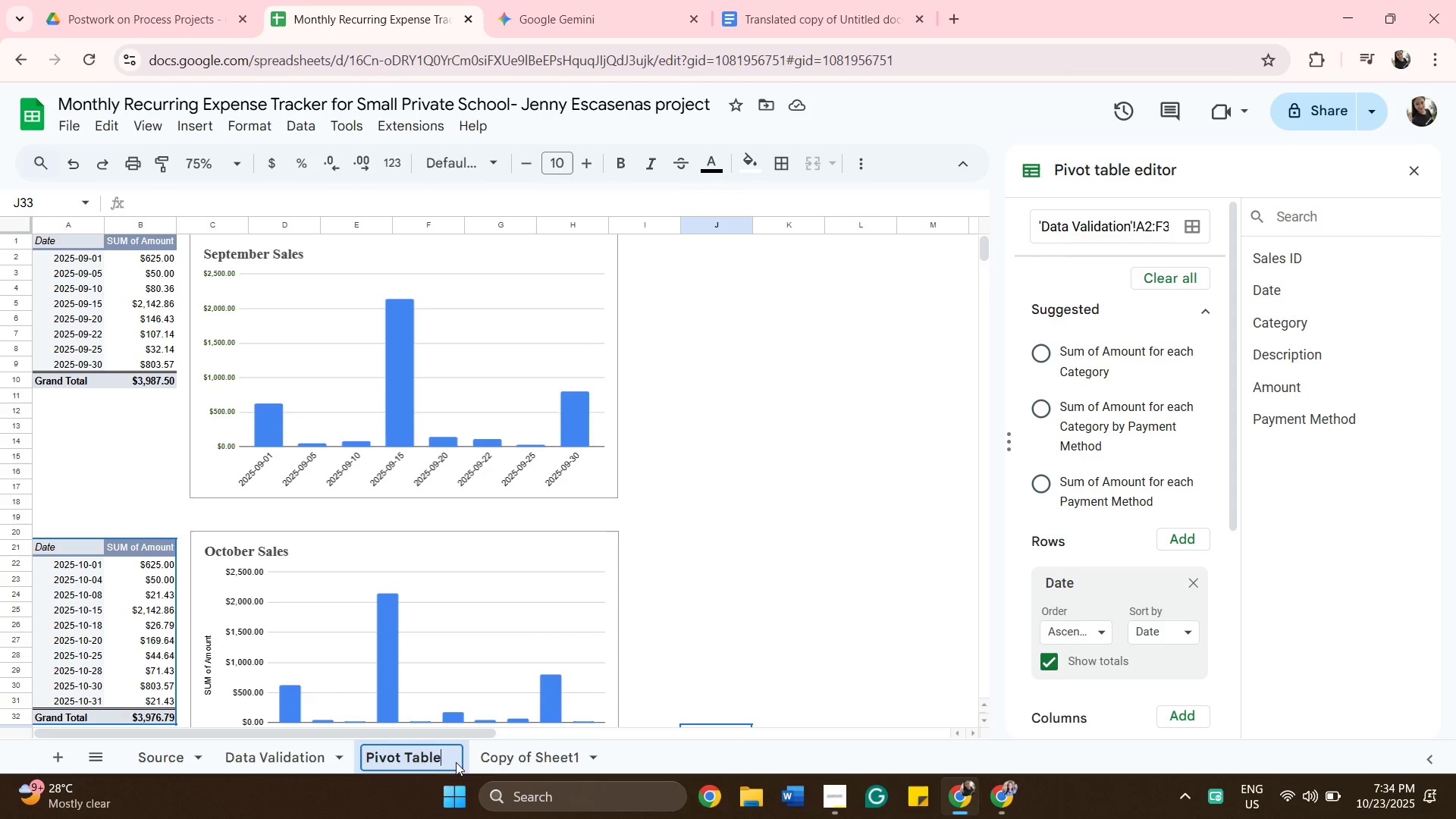 
key(Backspace)
 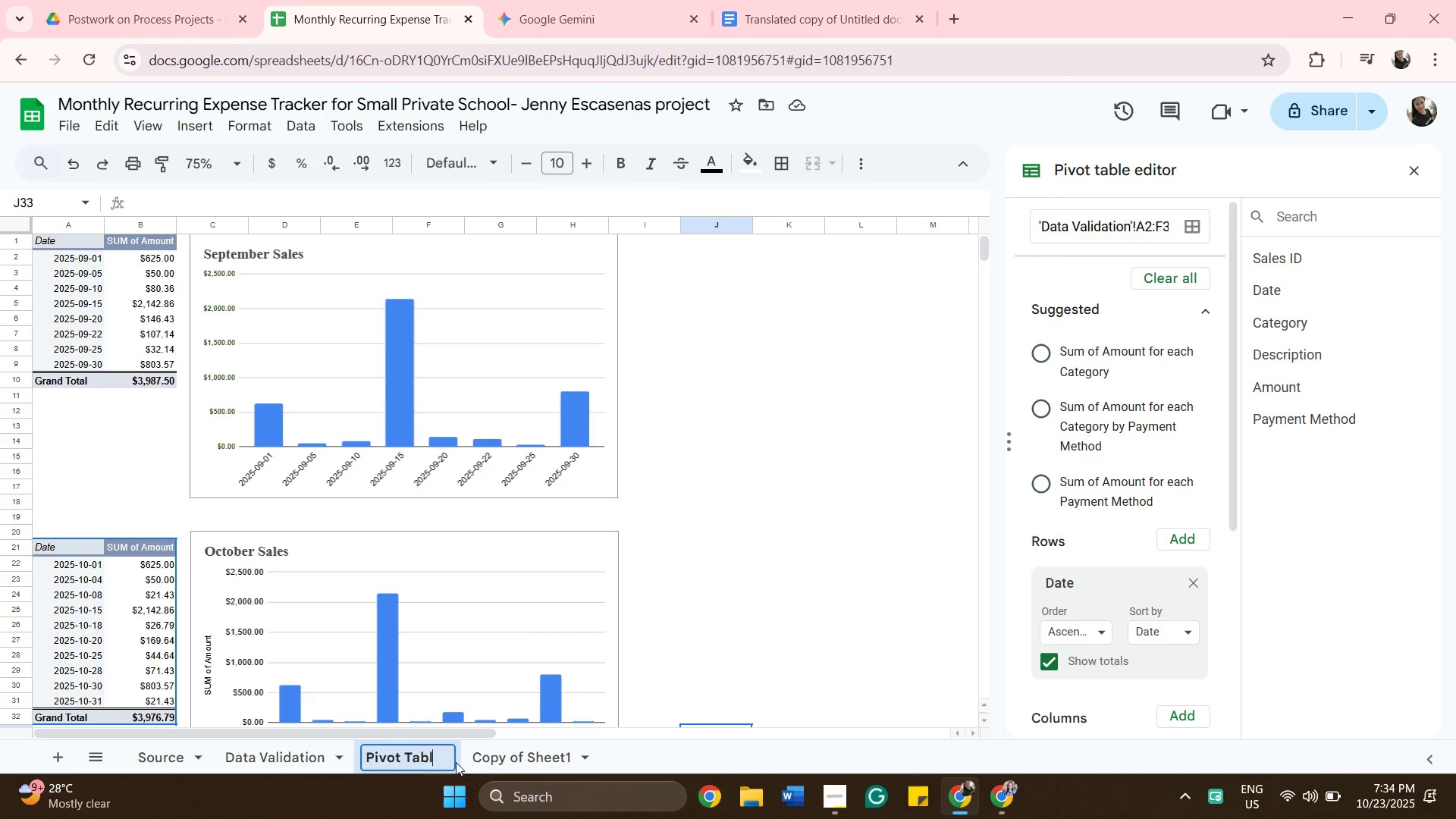 
key(Backspace)
 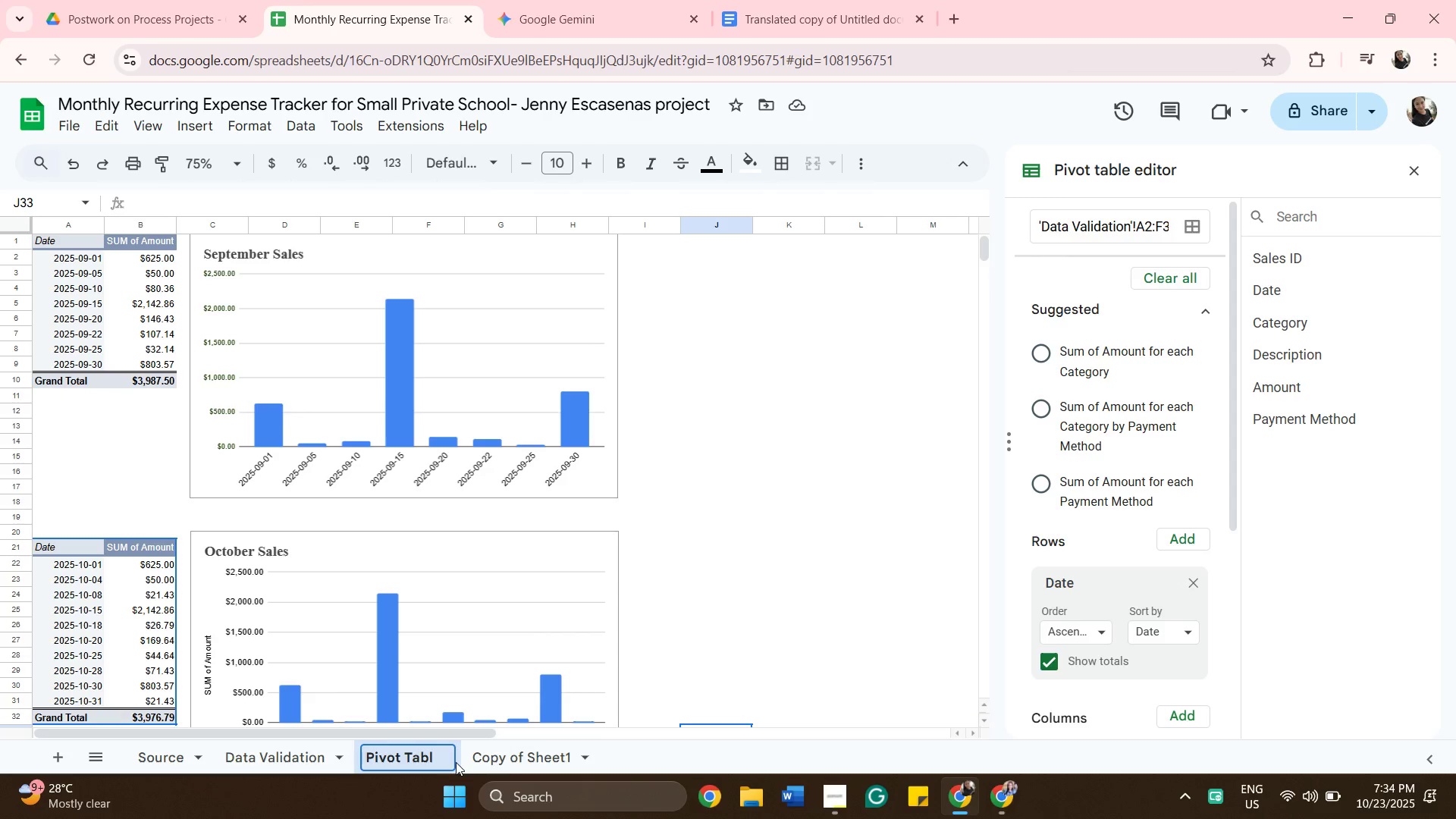 
key(Backspace)
 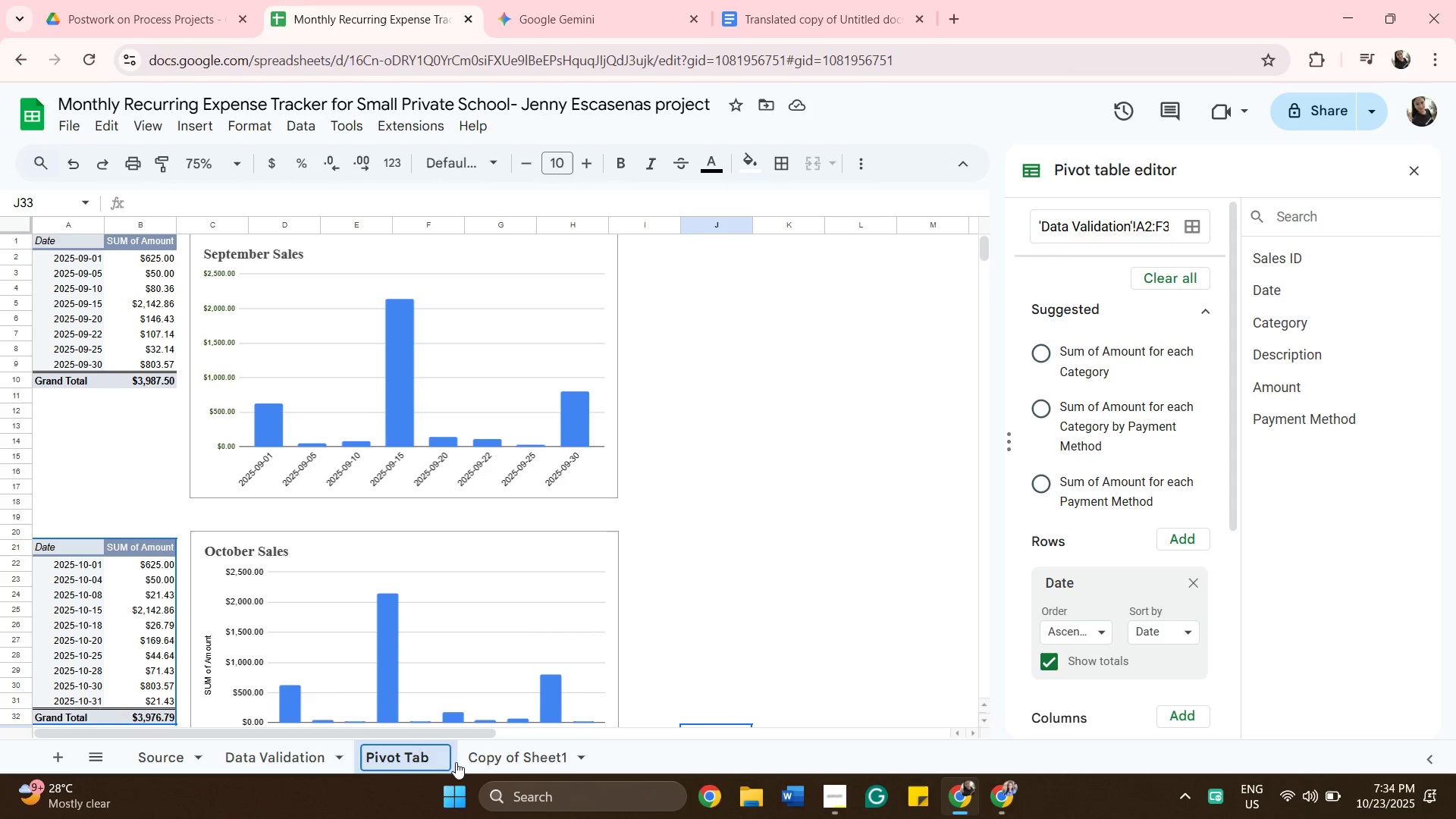 
key(Backspace)
 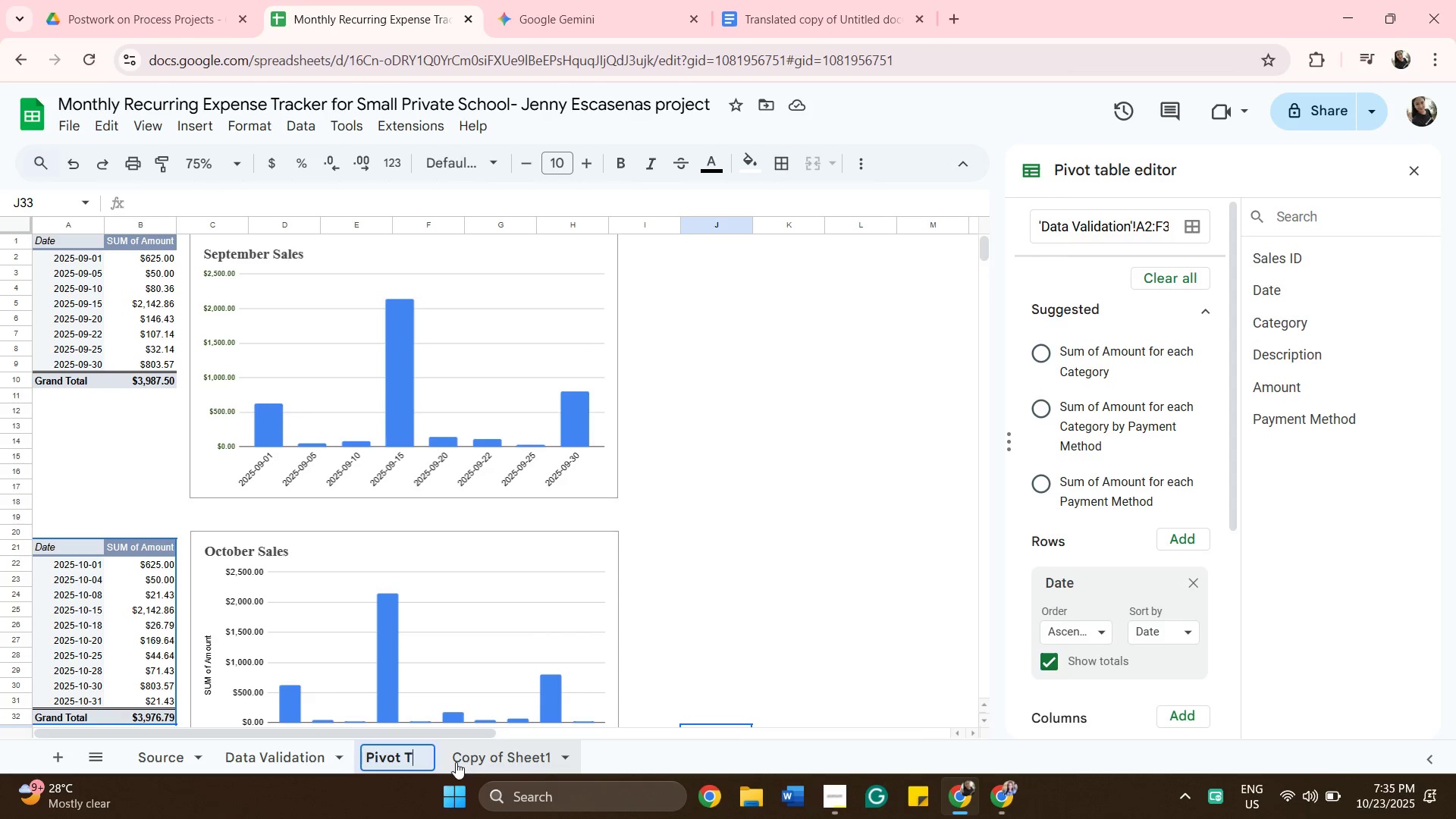 
key(Backspace)
 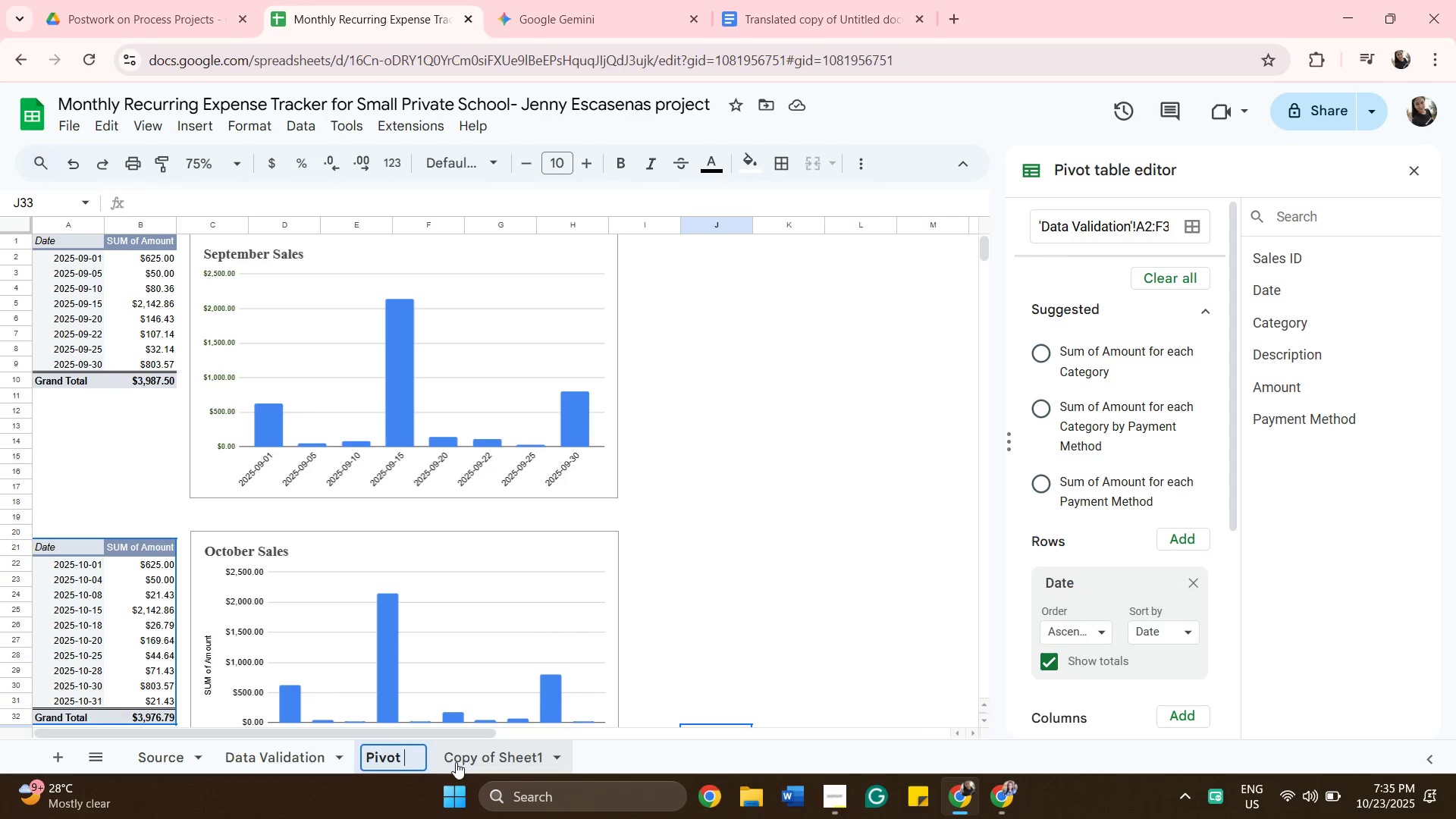 
key(Backspace)
 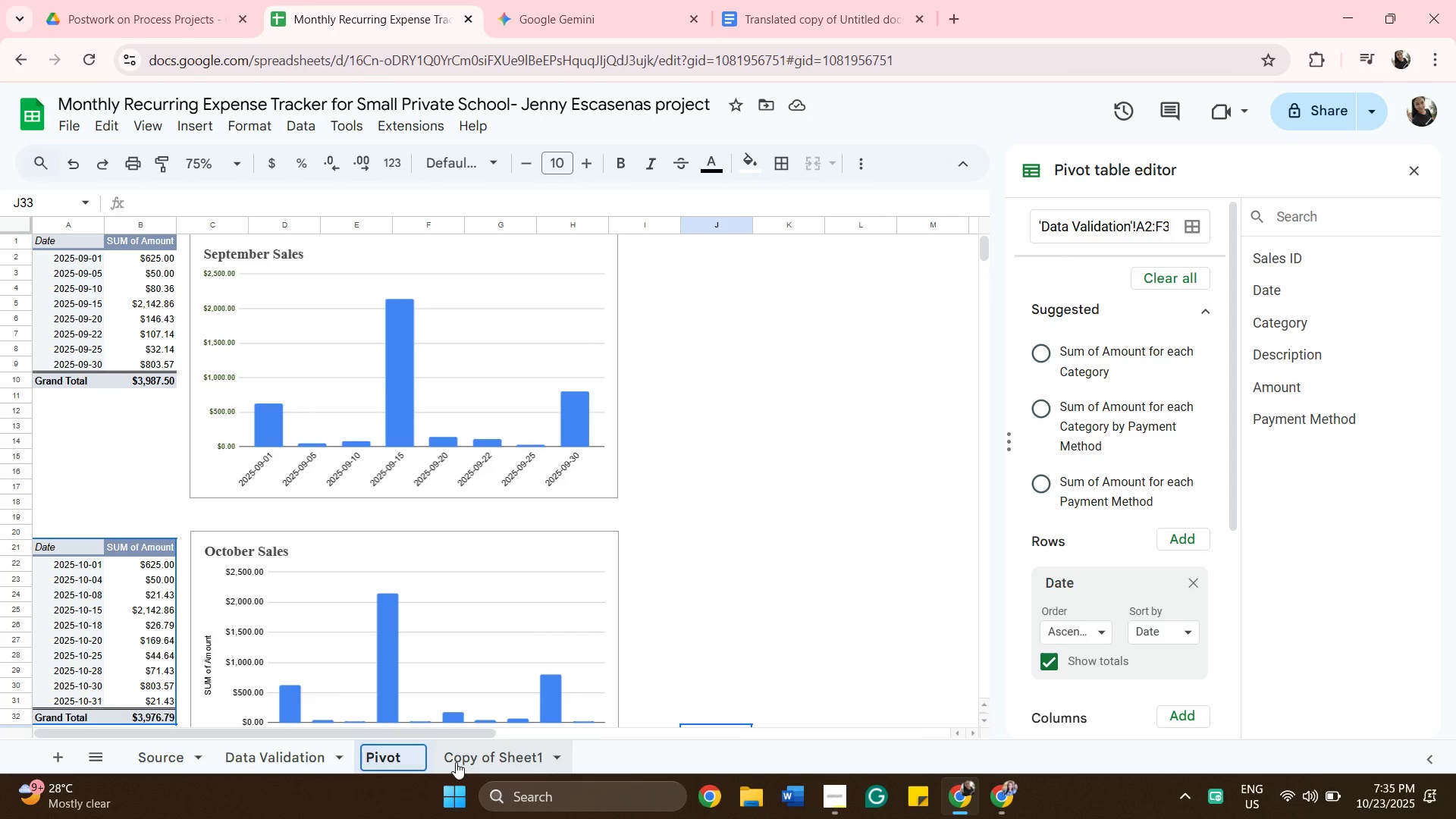 
key(Backspace)
 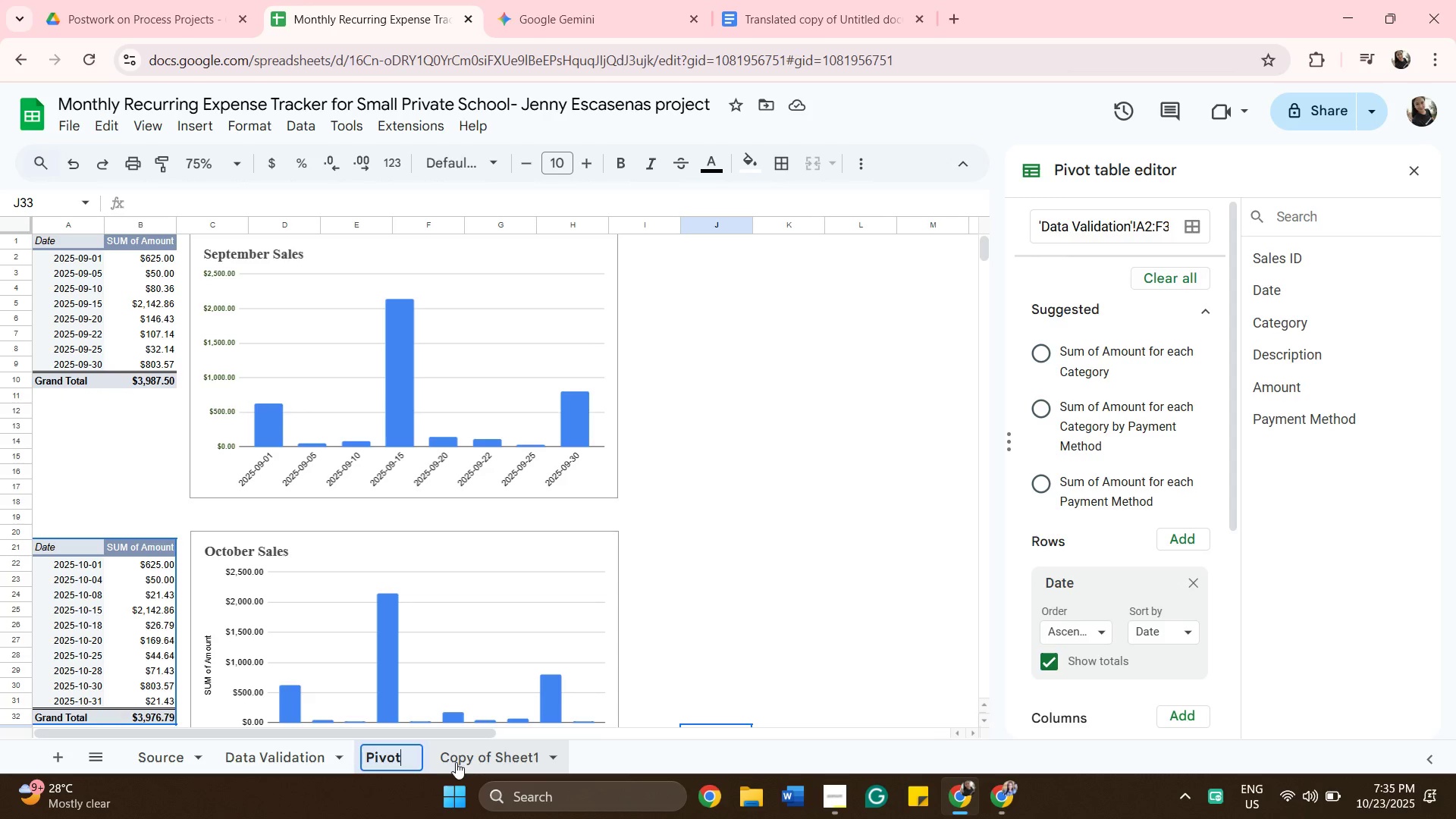 
hold_key(key=Backspace, duration=0.9)
 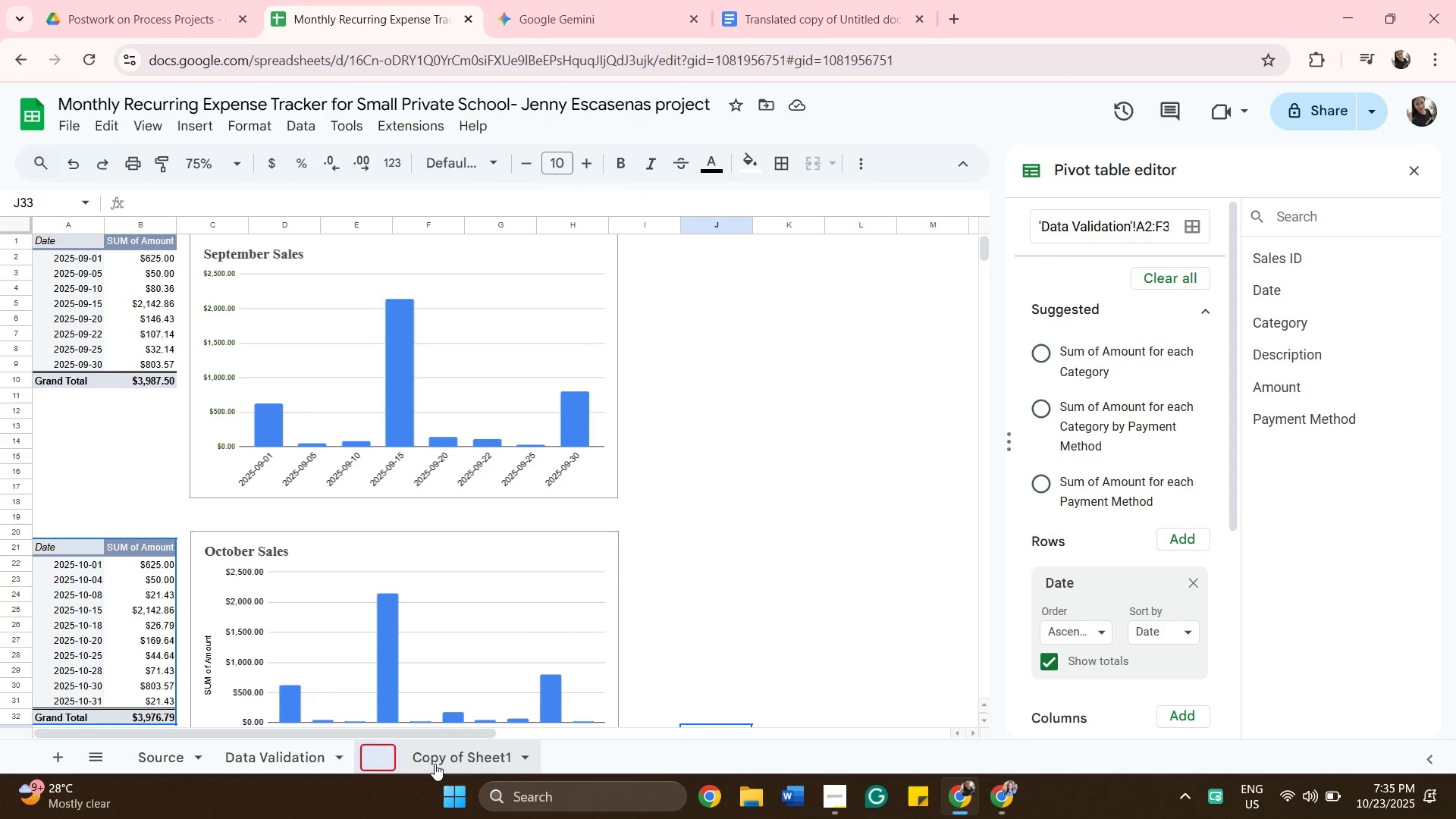 
hold_key(key=ShiftRight, duration=0.46)
 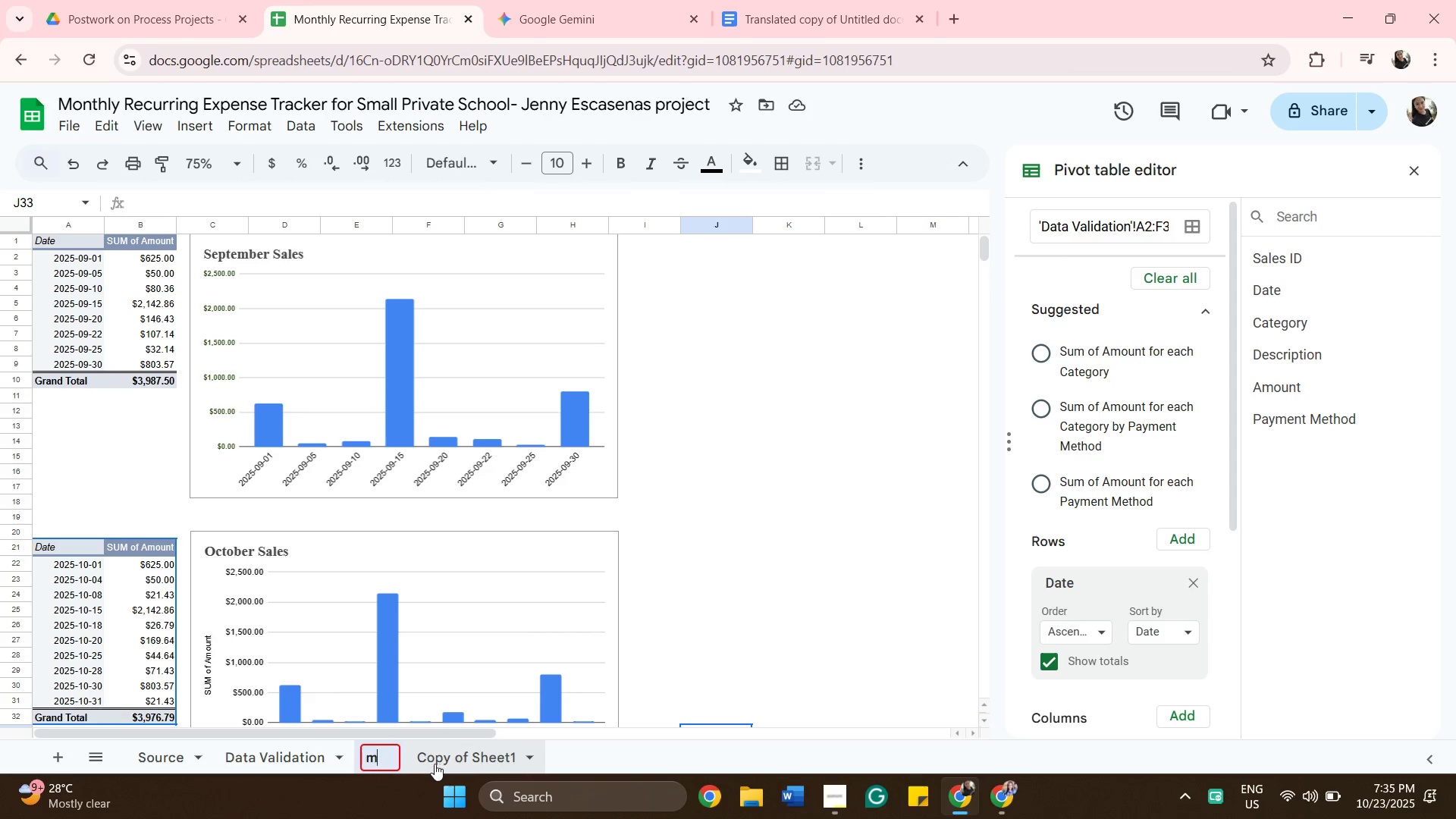 
type(month)
key(Backspace)
key(Backspace)
key(Backspace)
key(Backspace)
key(Backspace)
type(Monthly Sales)
 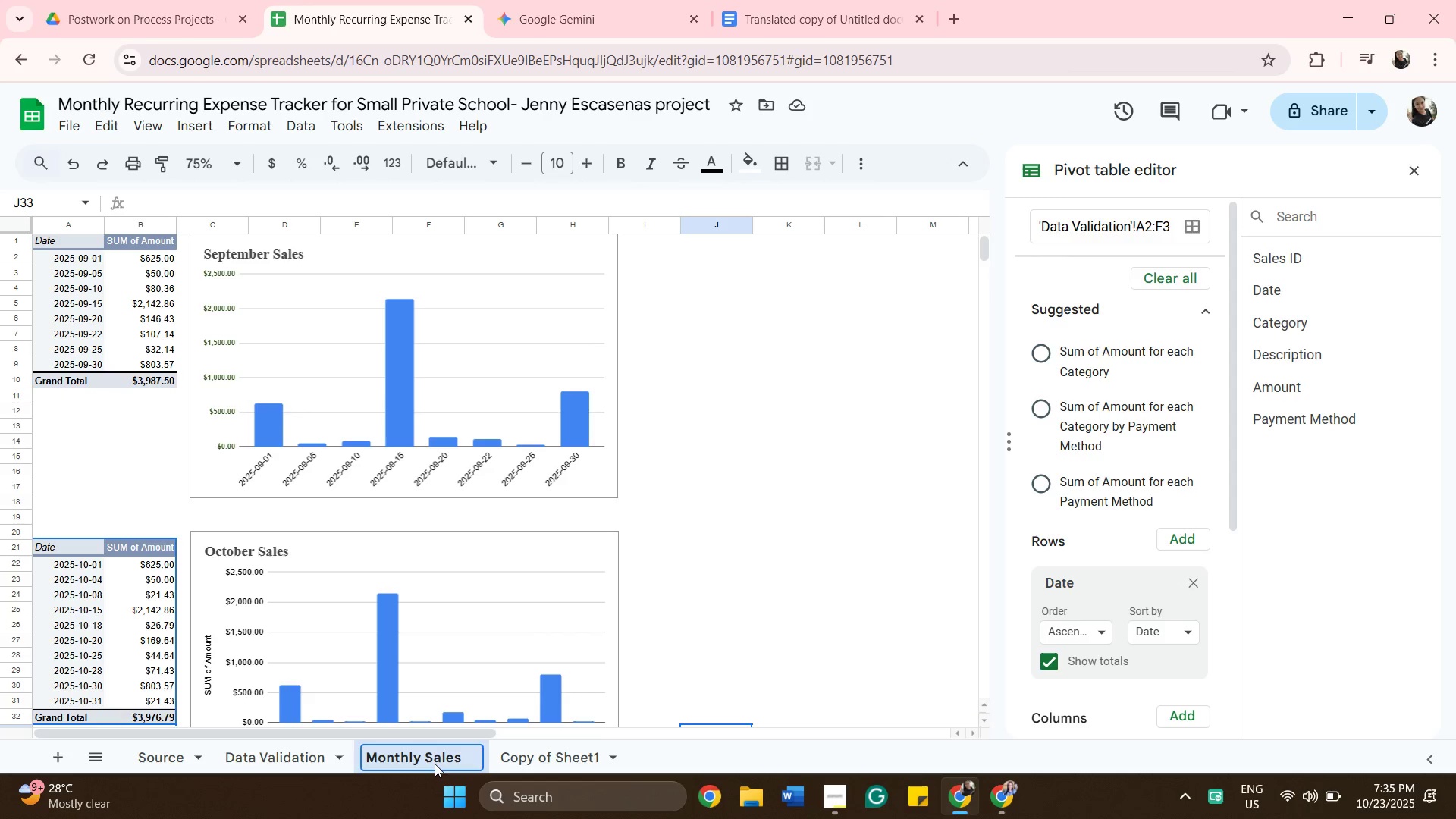 
left_click([535, 757])
 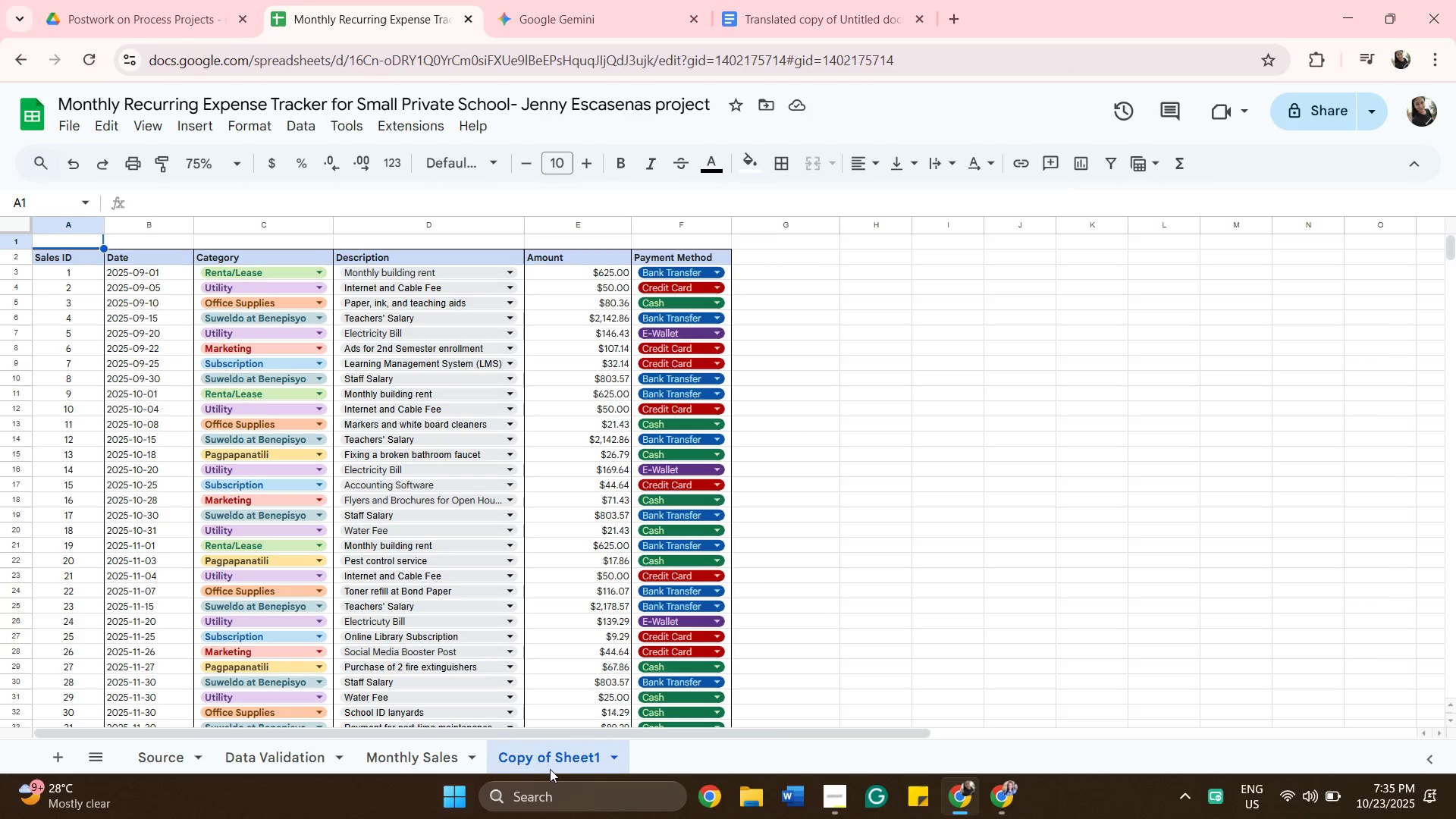 
wait(13.17)
 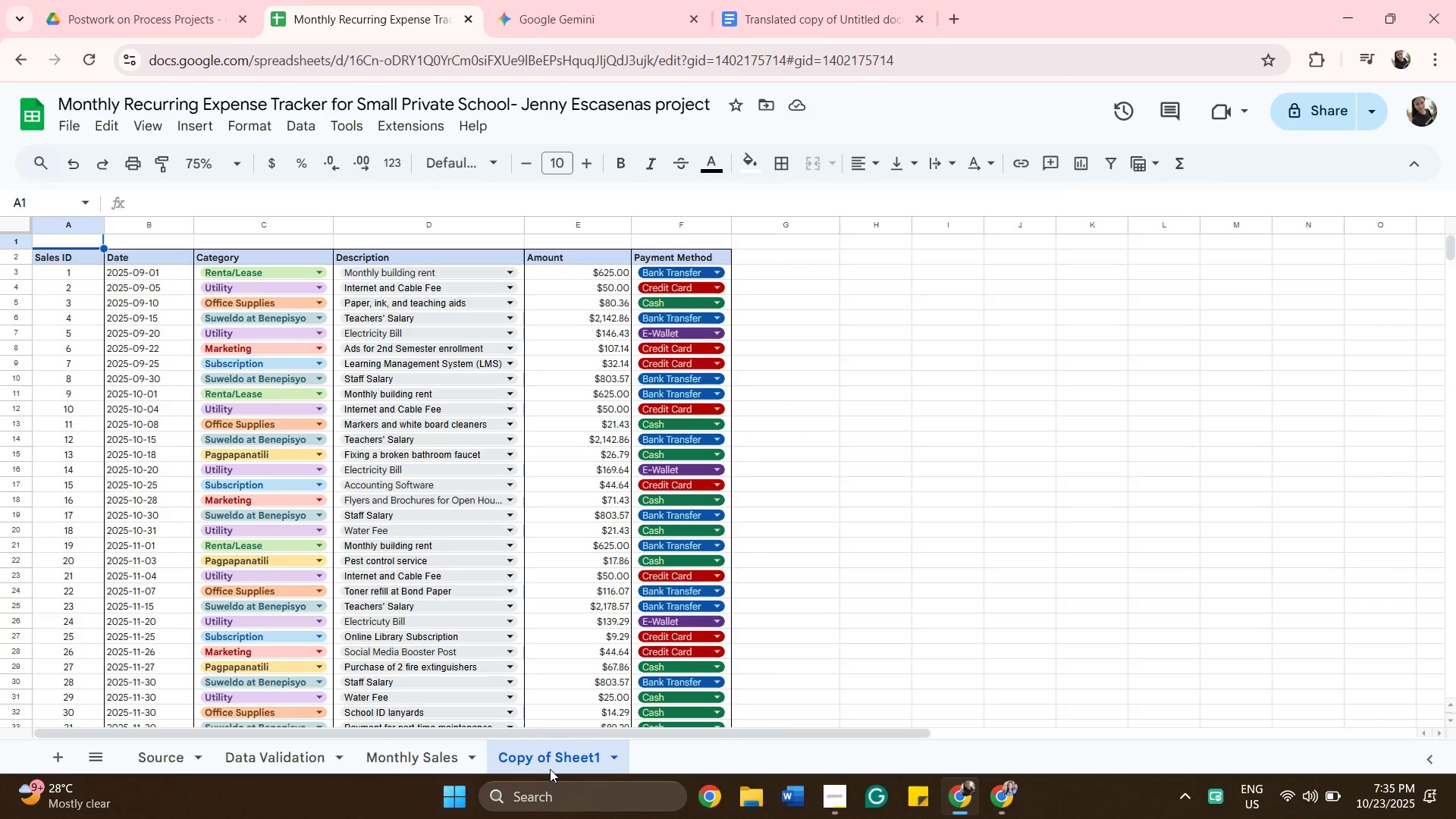 
left_click([561, 761])
 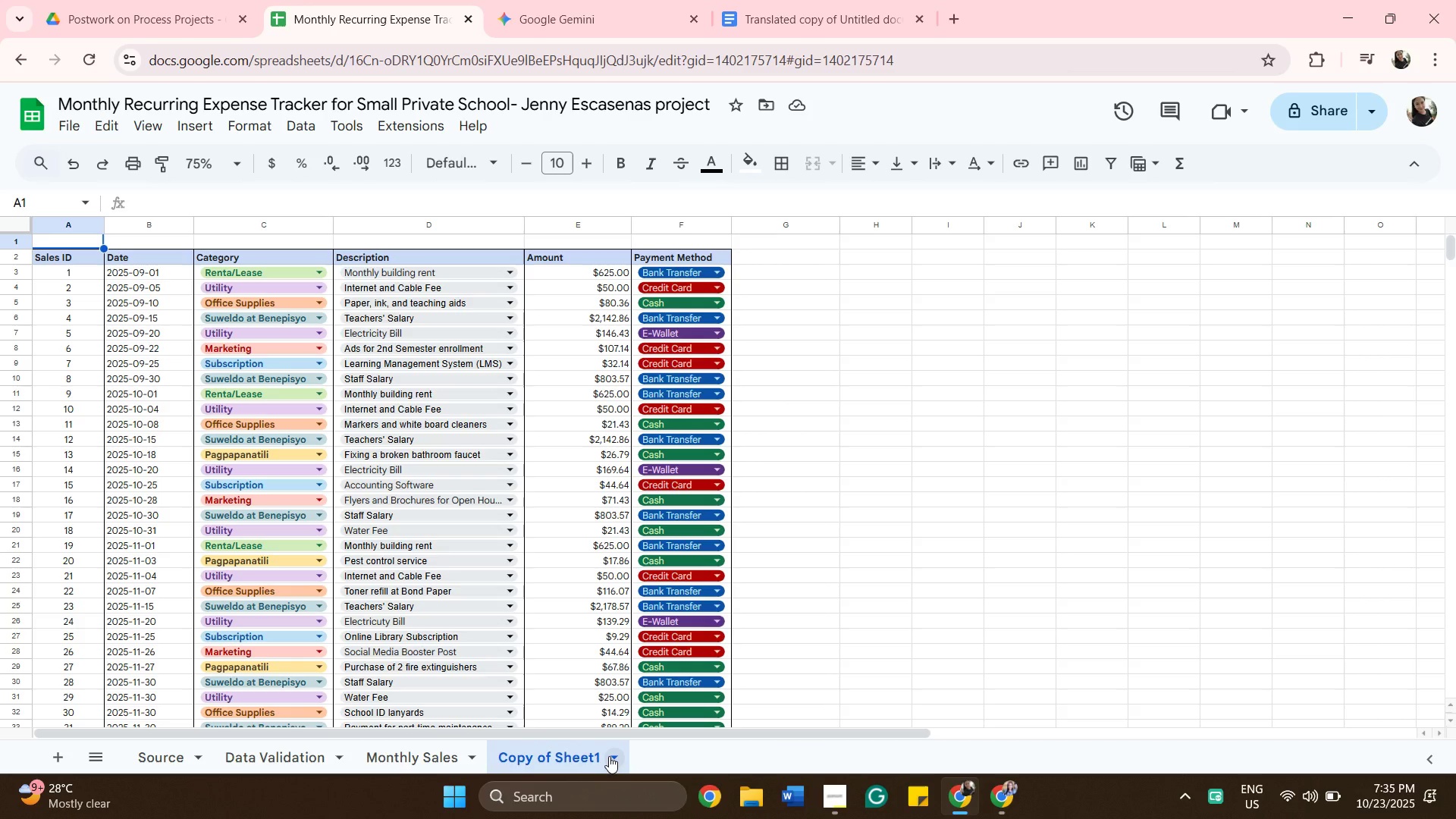 
left_click([609, 756])
 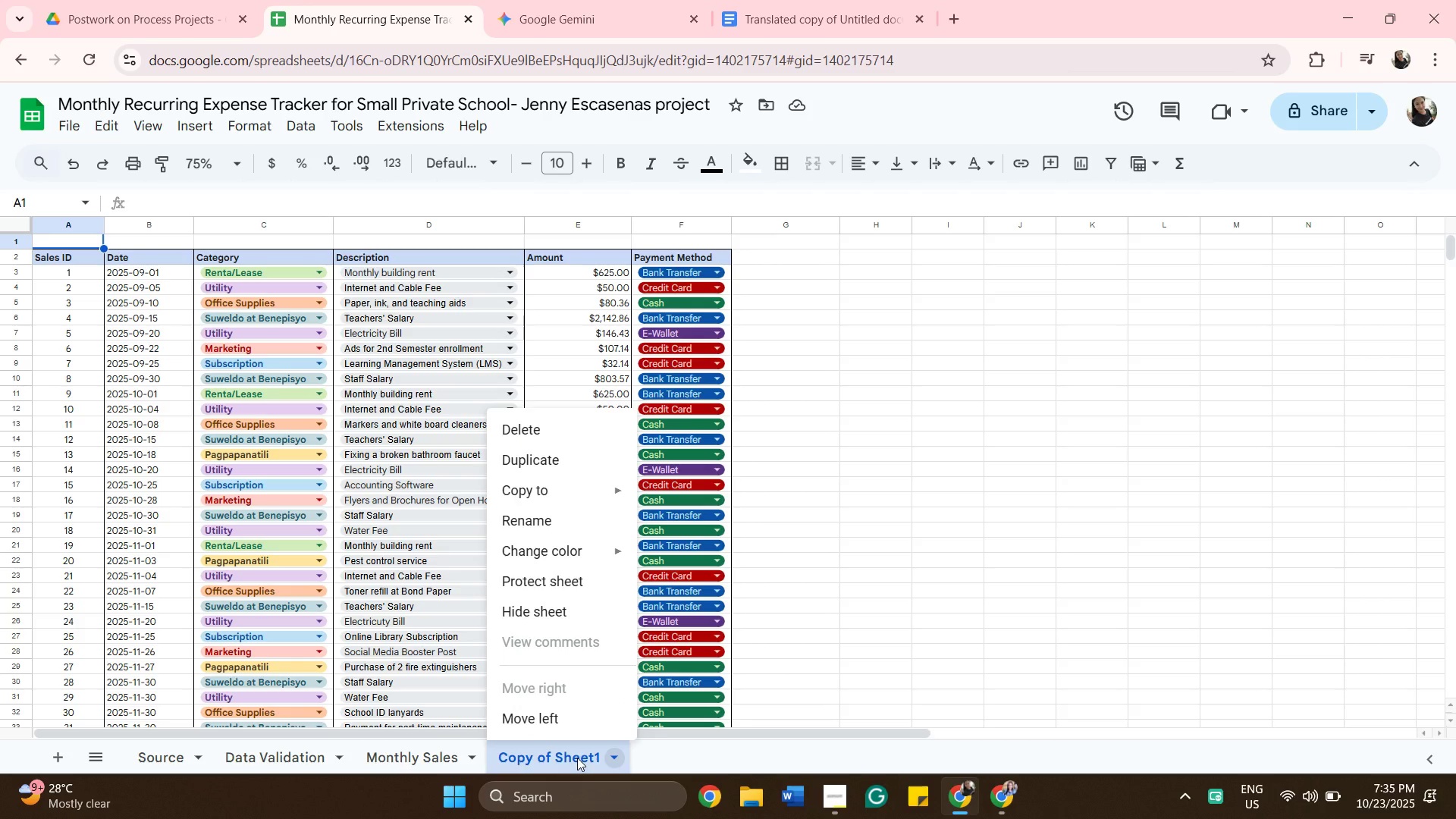 
left_click([577, 758])
 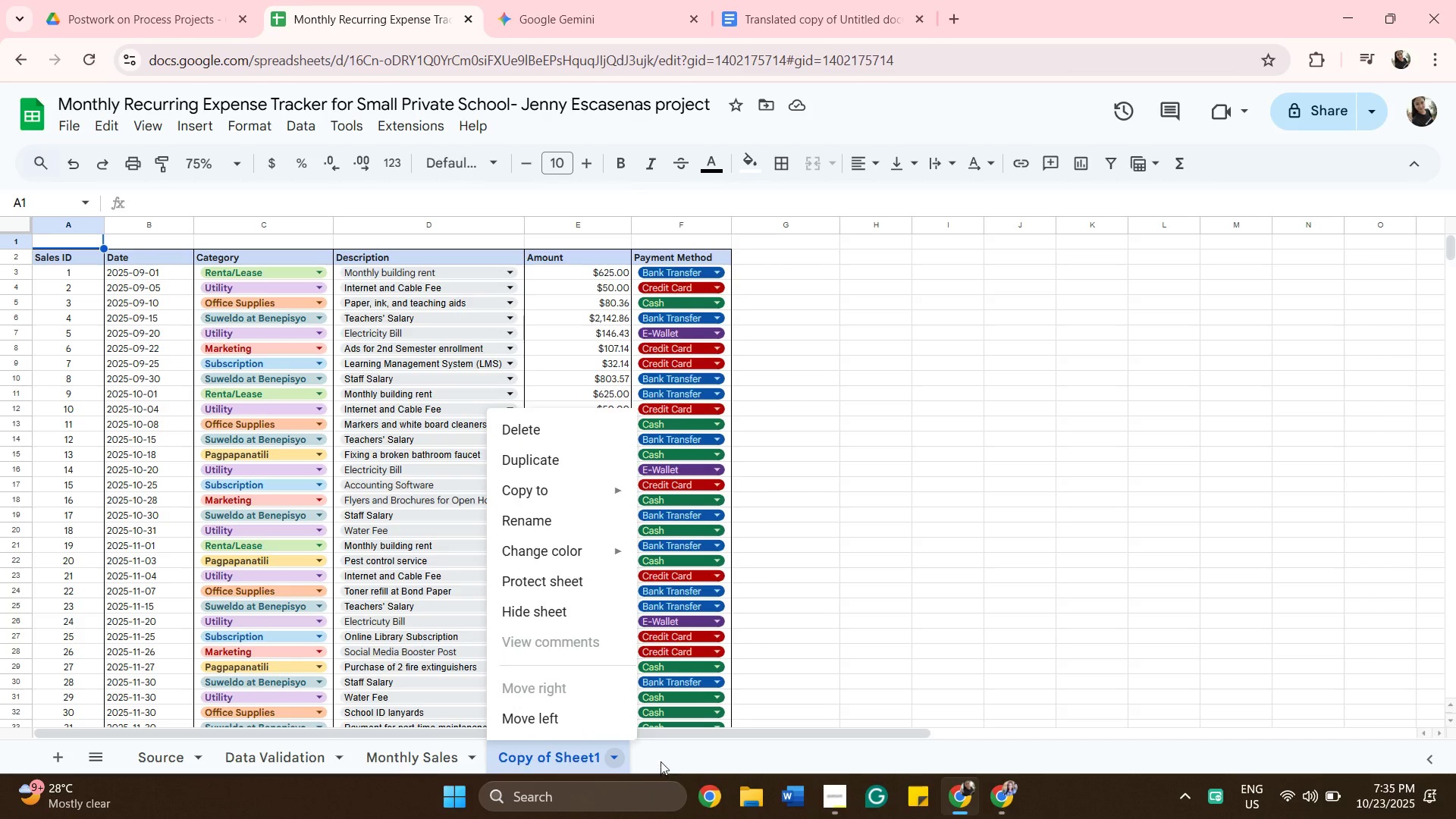 
left_click([661, 761])
 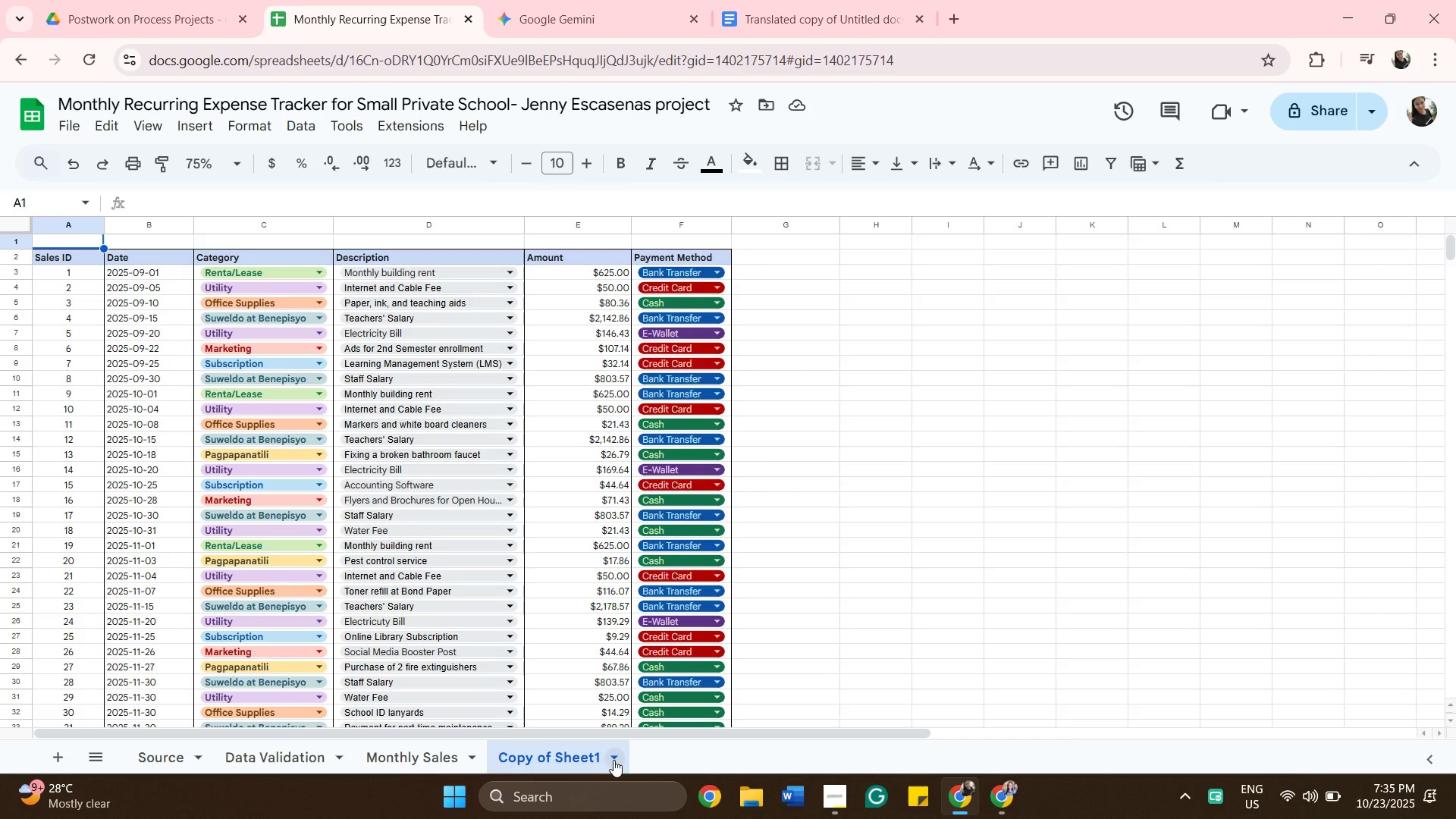 
wait(5.84)
 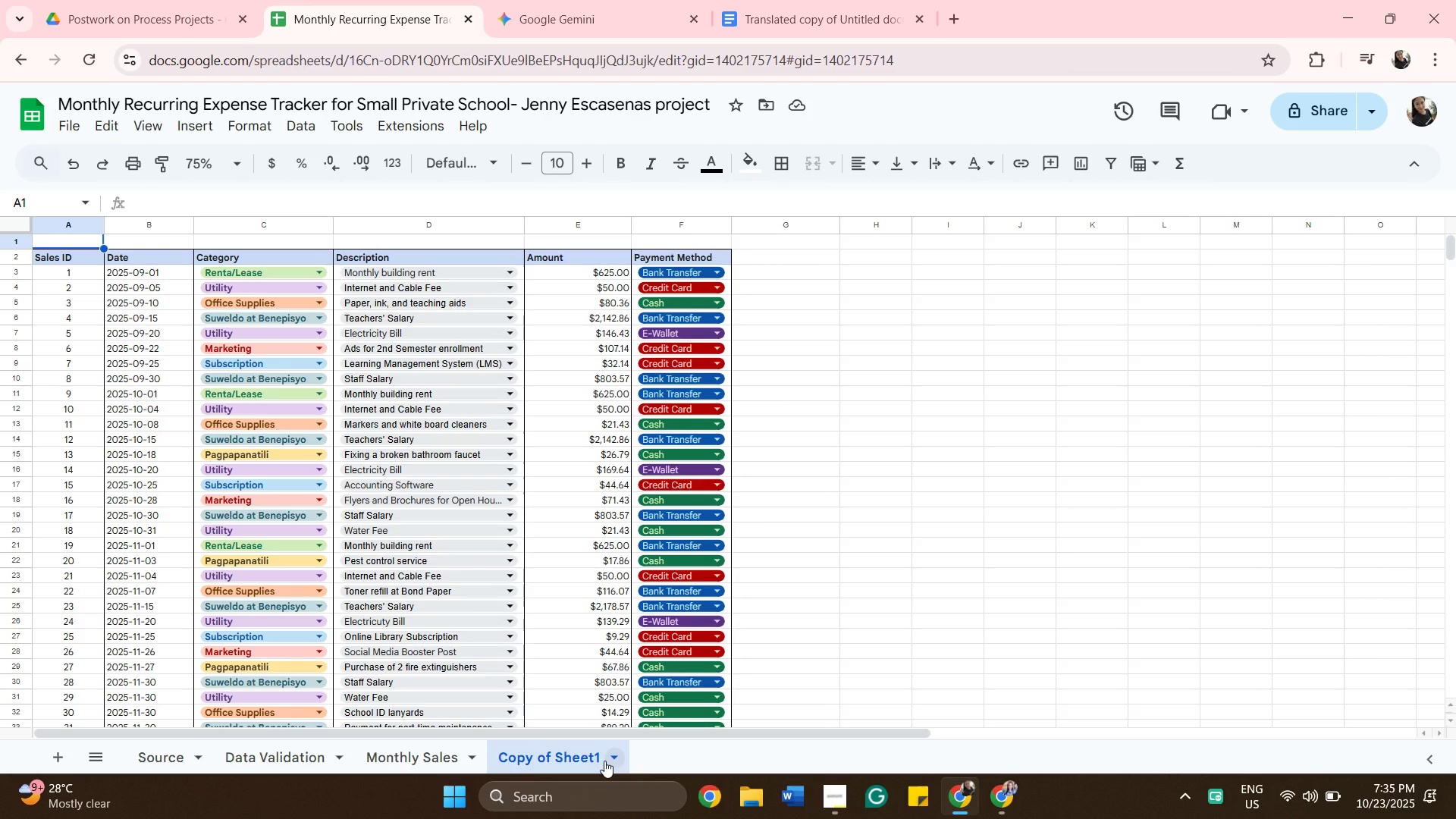 
left_click([418, 759])
 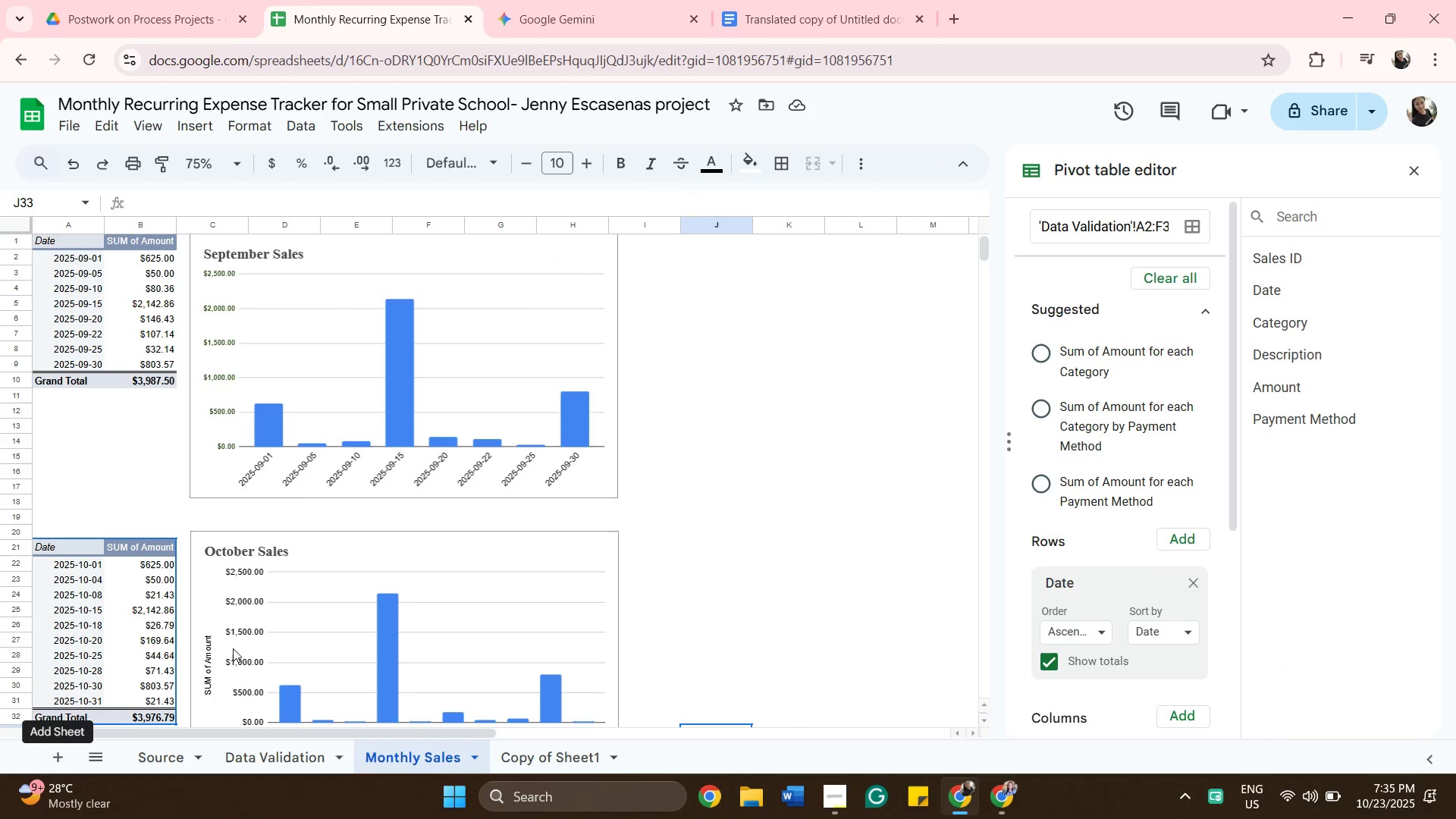 
wait(6.85)
 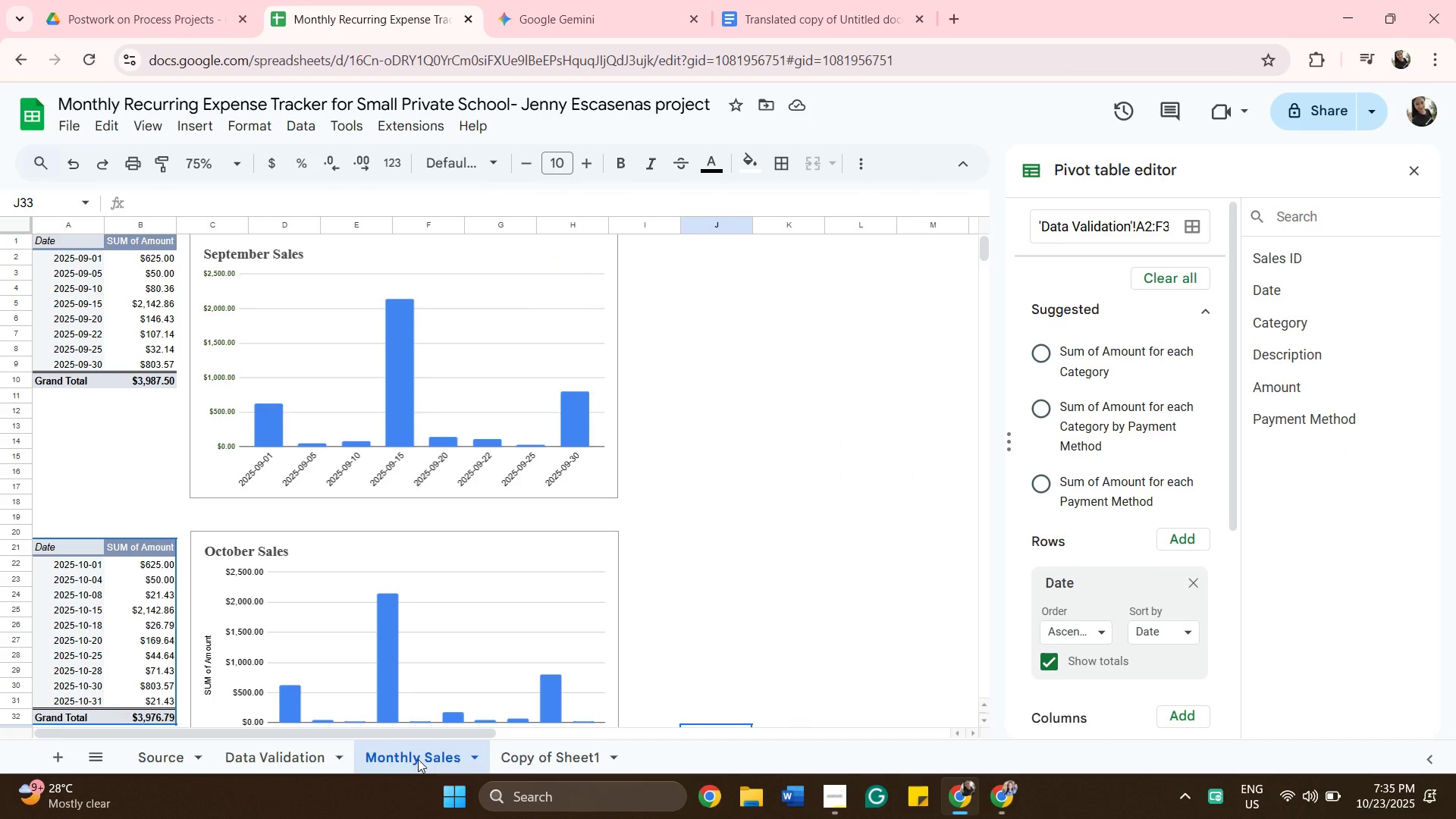 
left_click([59, 758])
 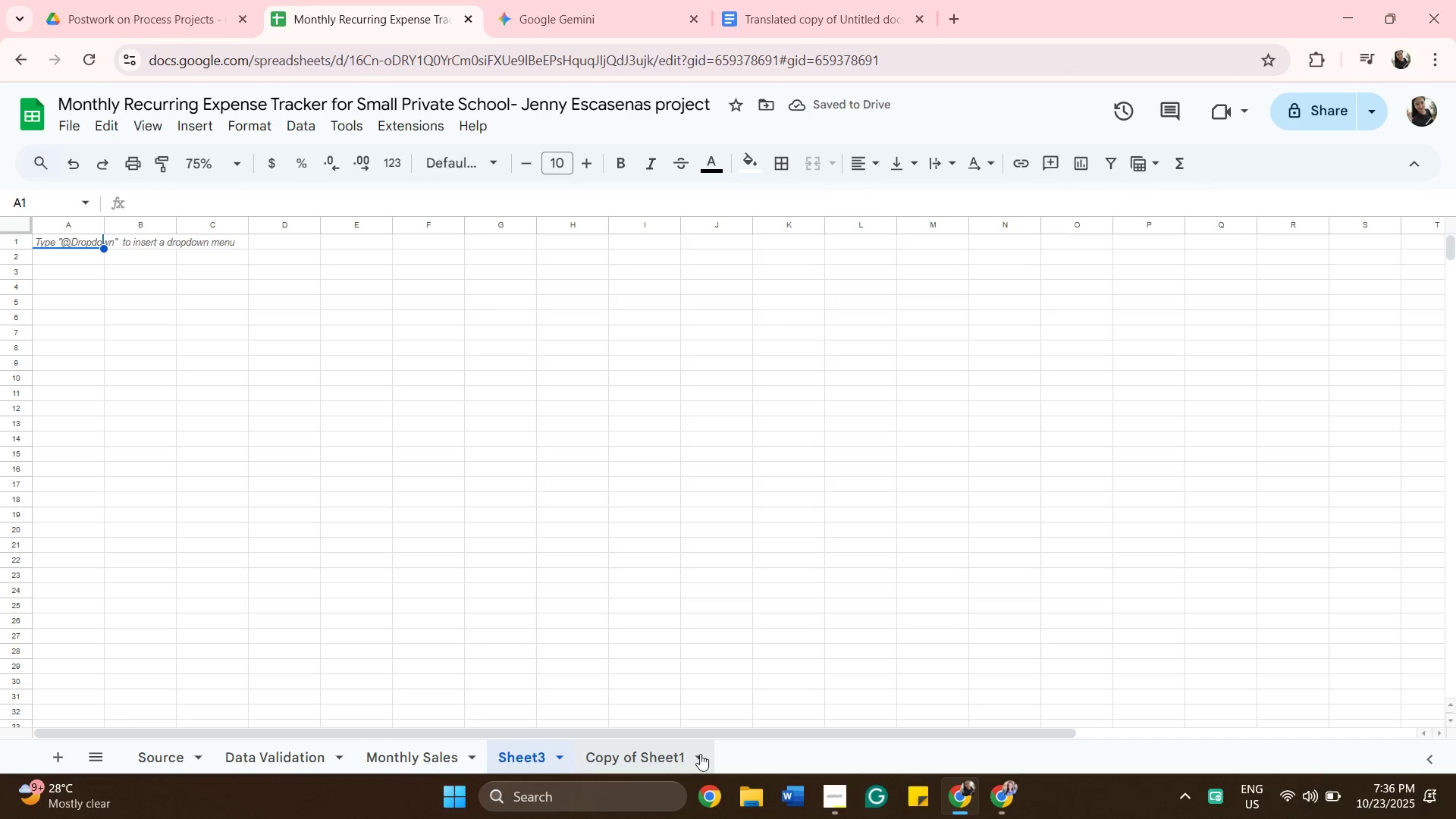 
wait(8.87)
 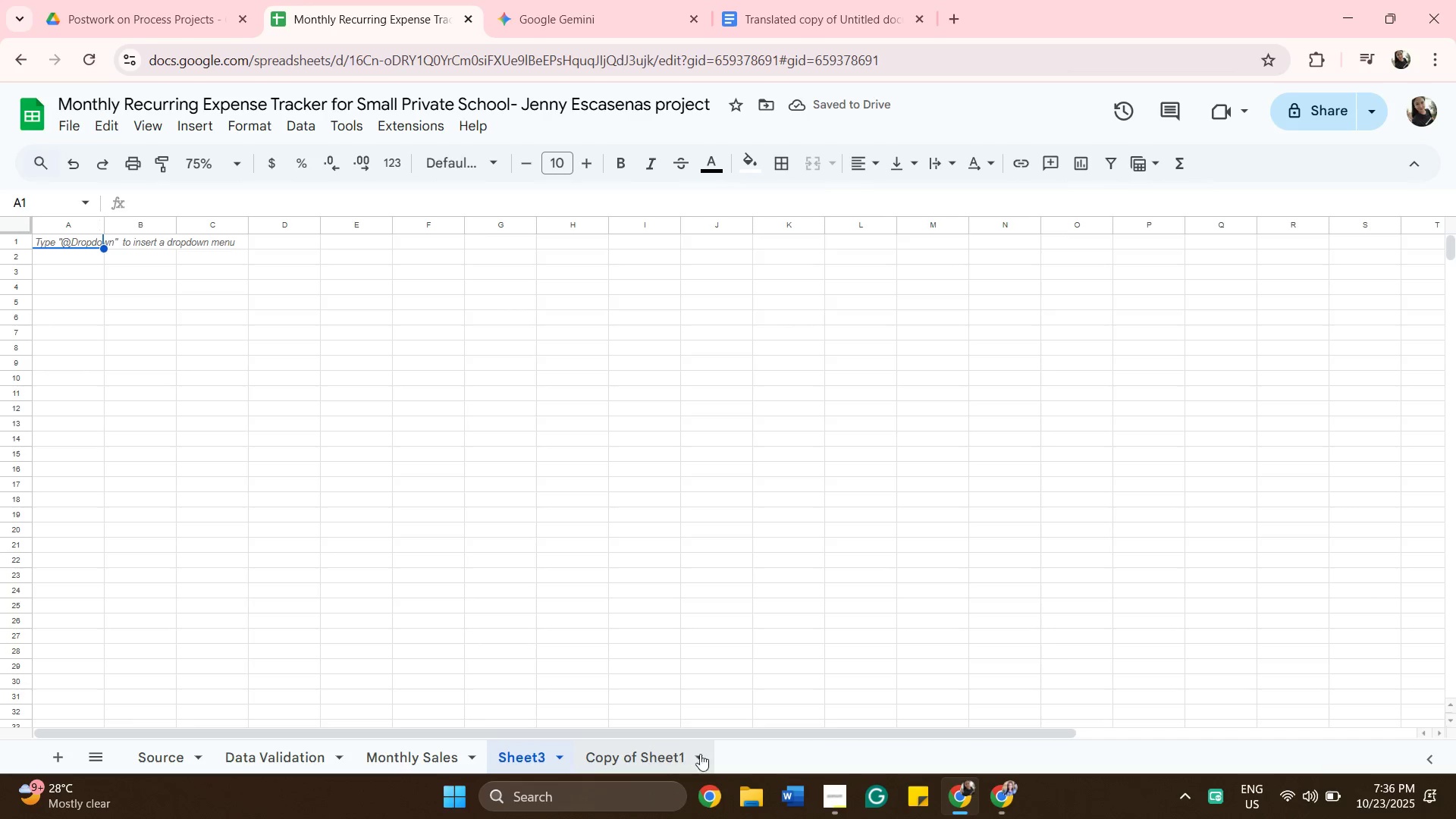 
left_click([773, 13])
 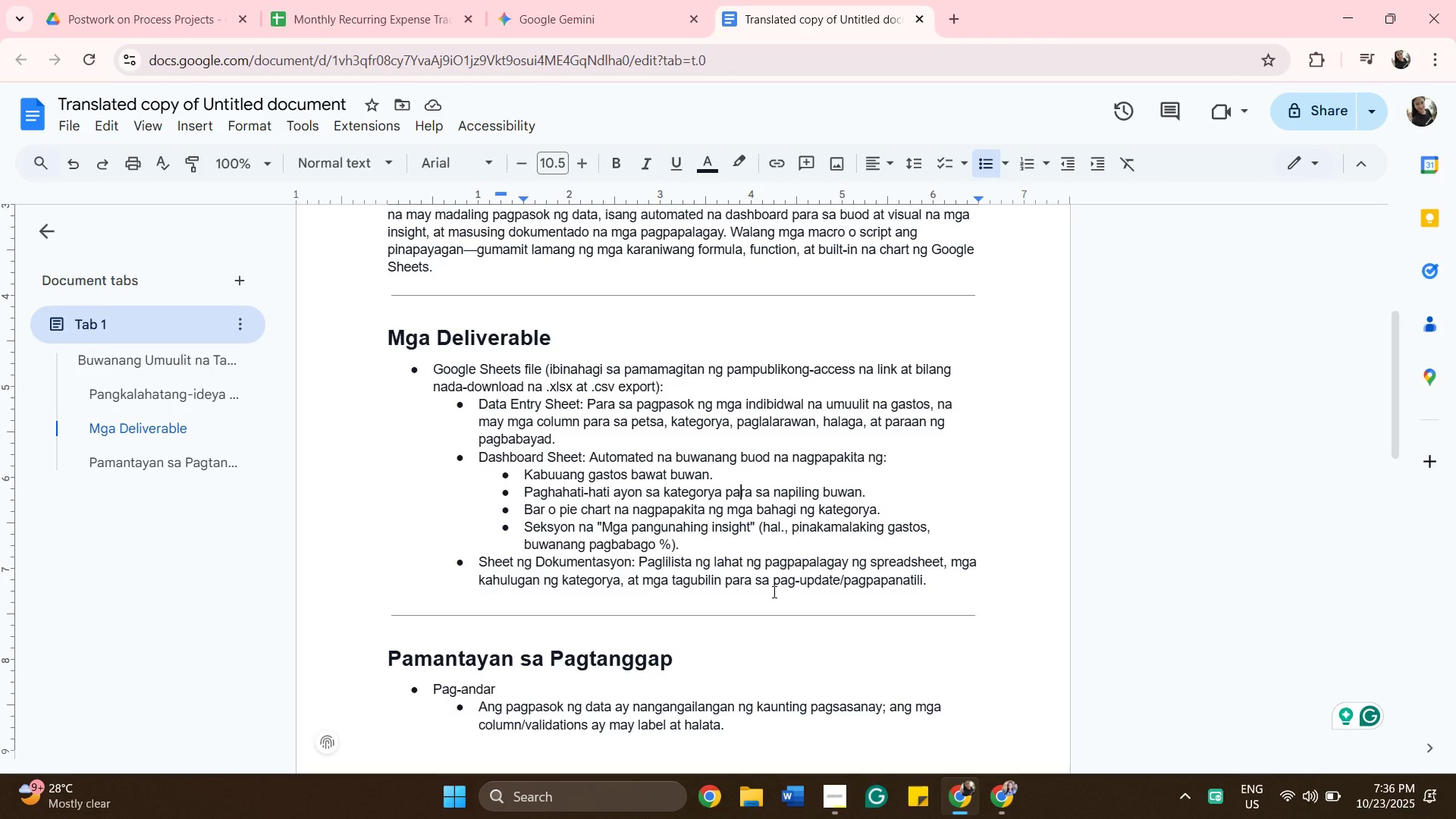 
wait(36.06)
 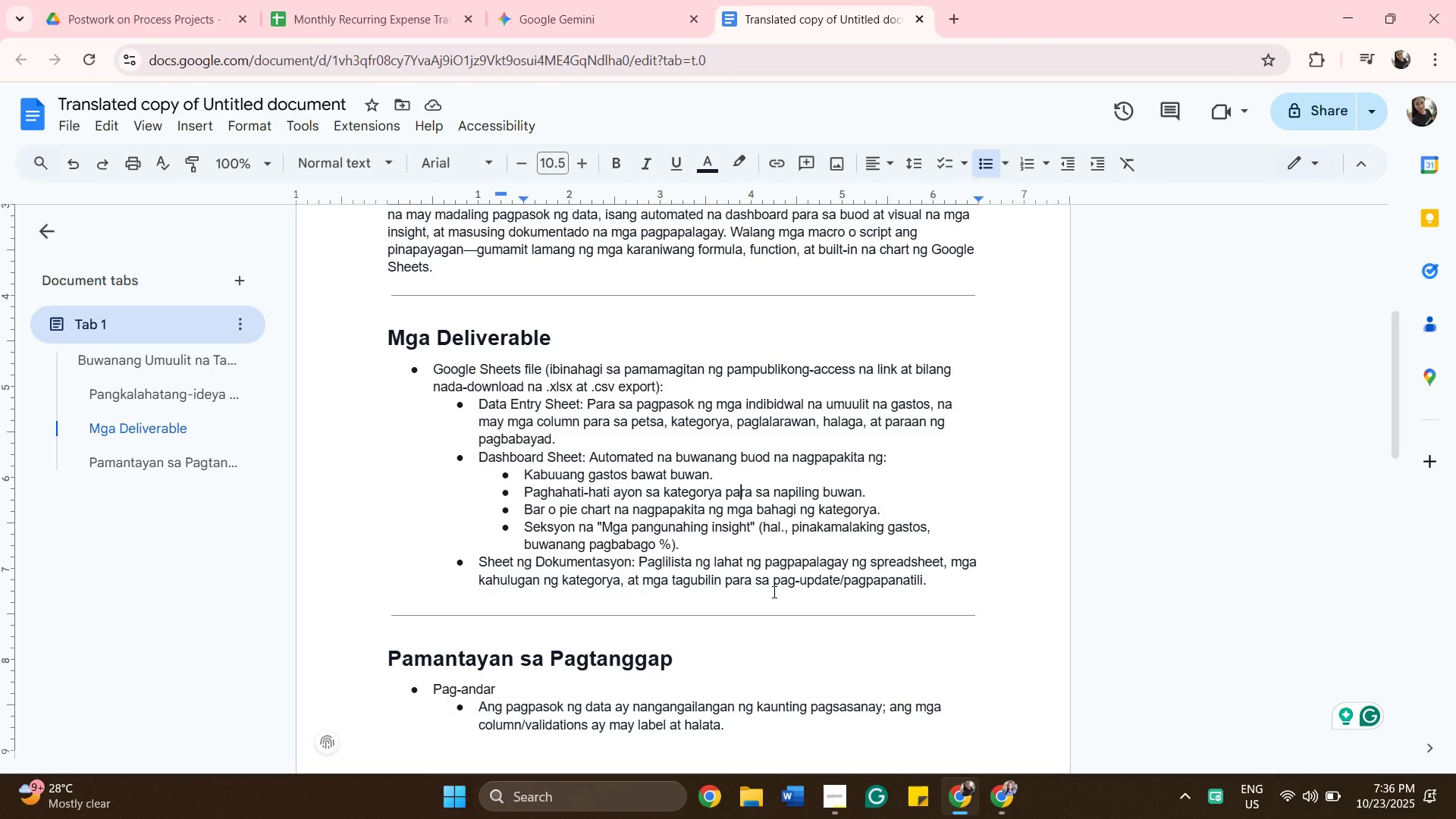 
scroll: coordinate [704, 664], scroll_direction: down, amount: 2.0
 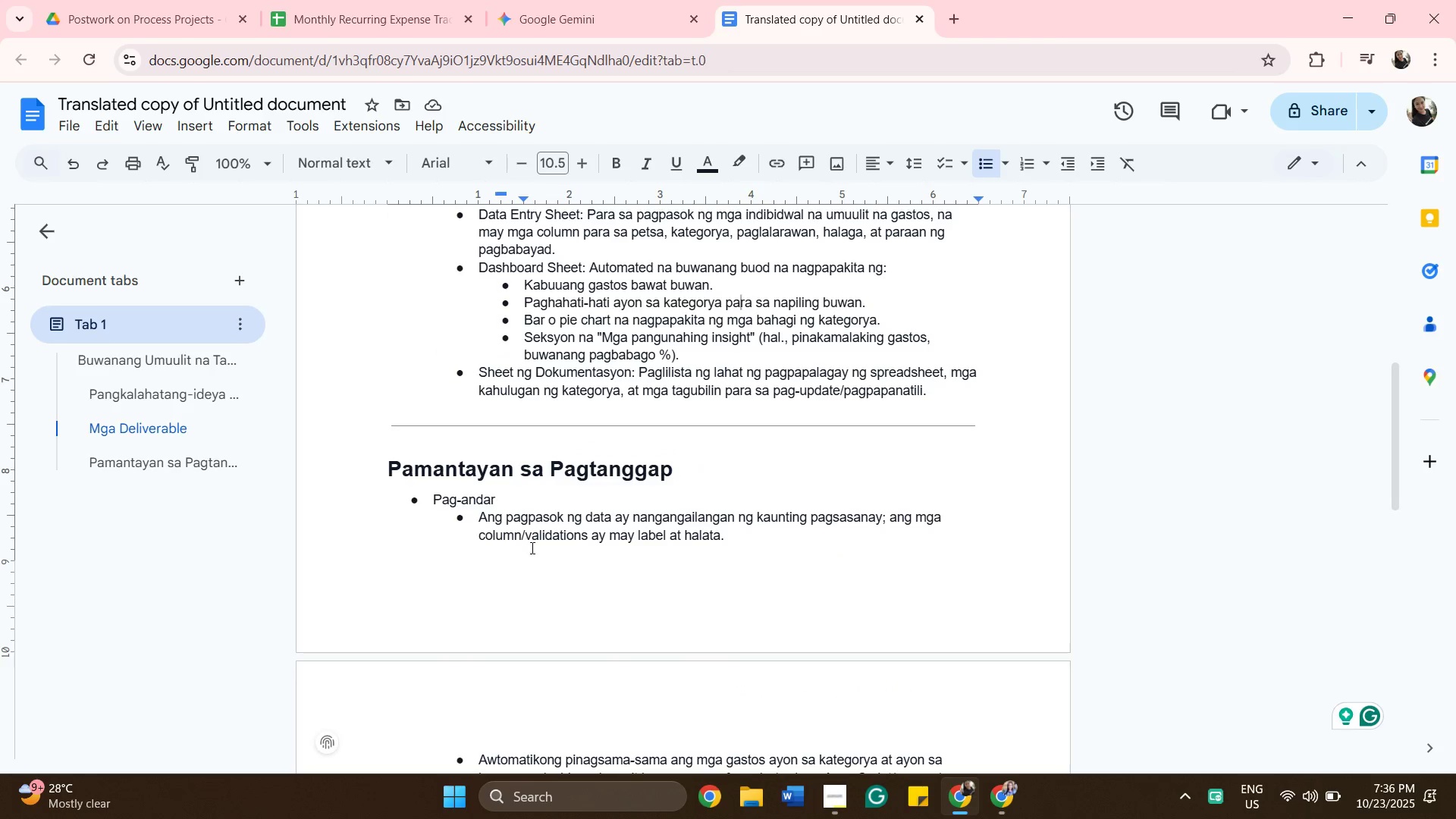 
wait(6.23)
 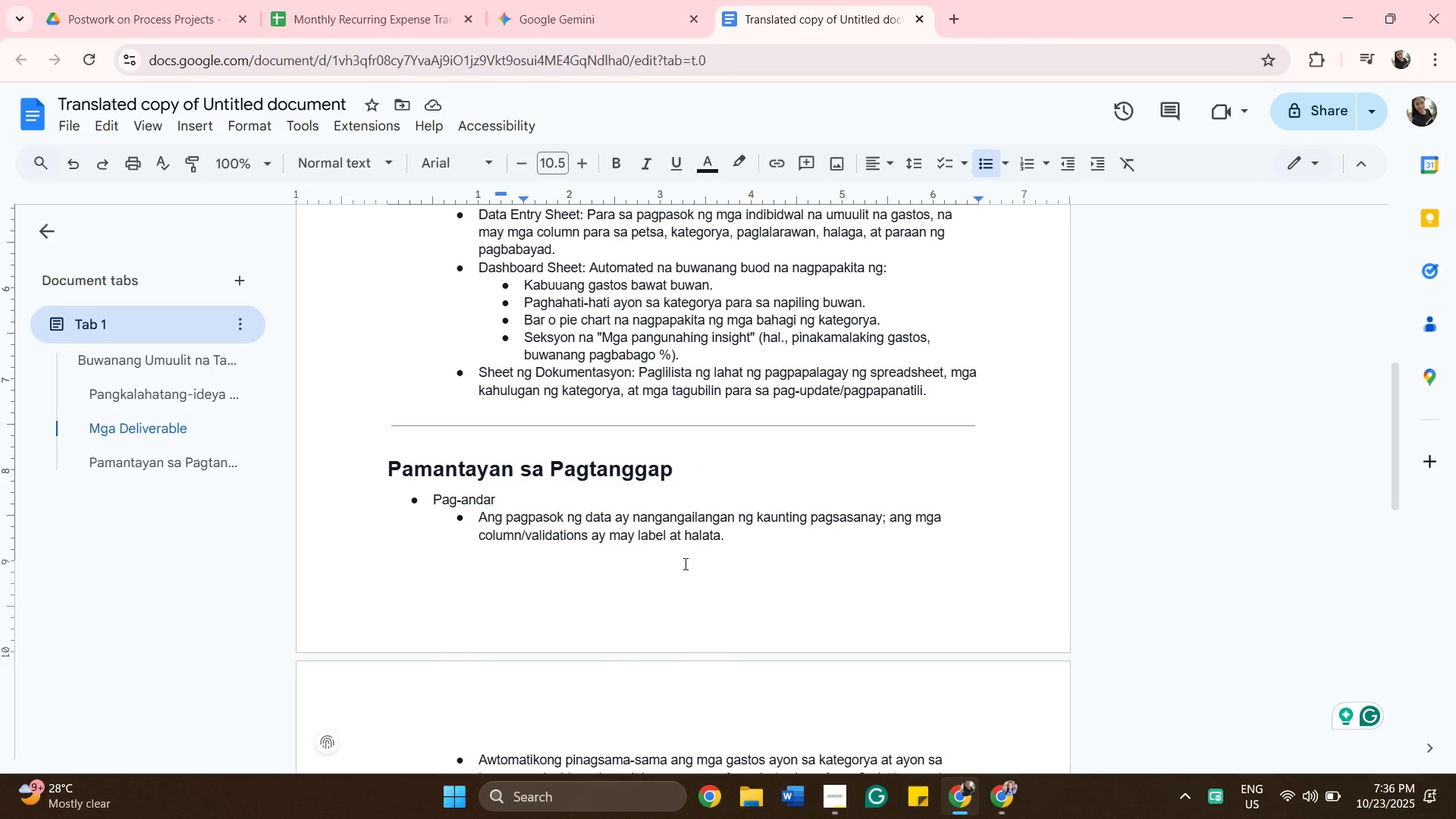 
scroll: coordinate [716, 547], scroll_direction: down, amount: 4.0
 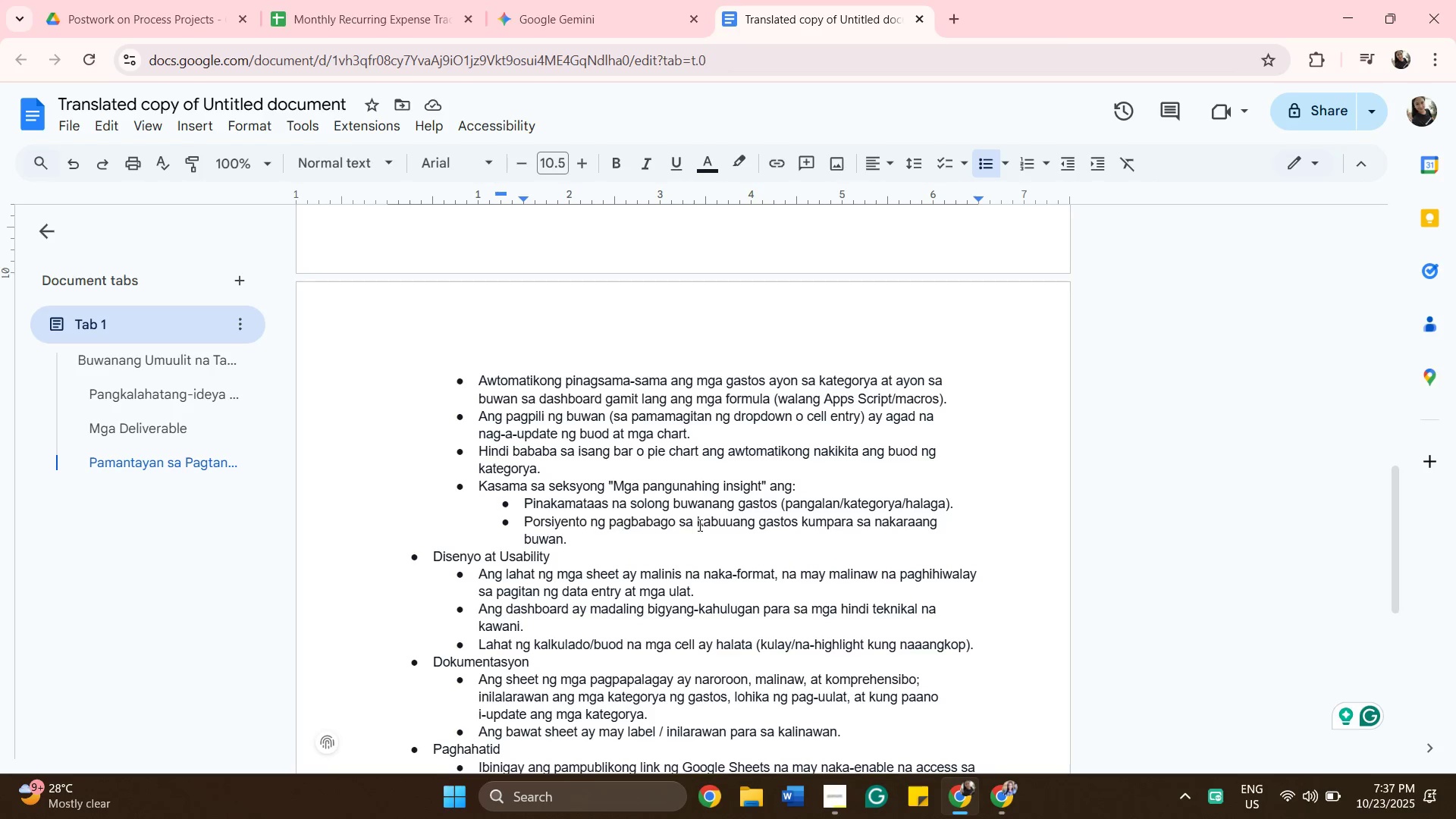 
wait(28.23)
 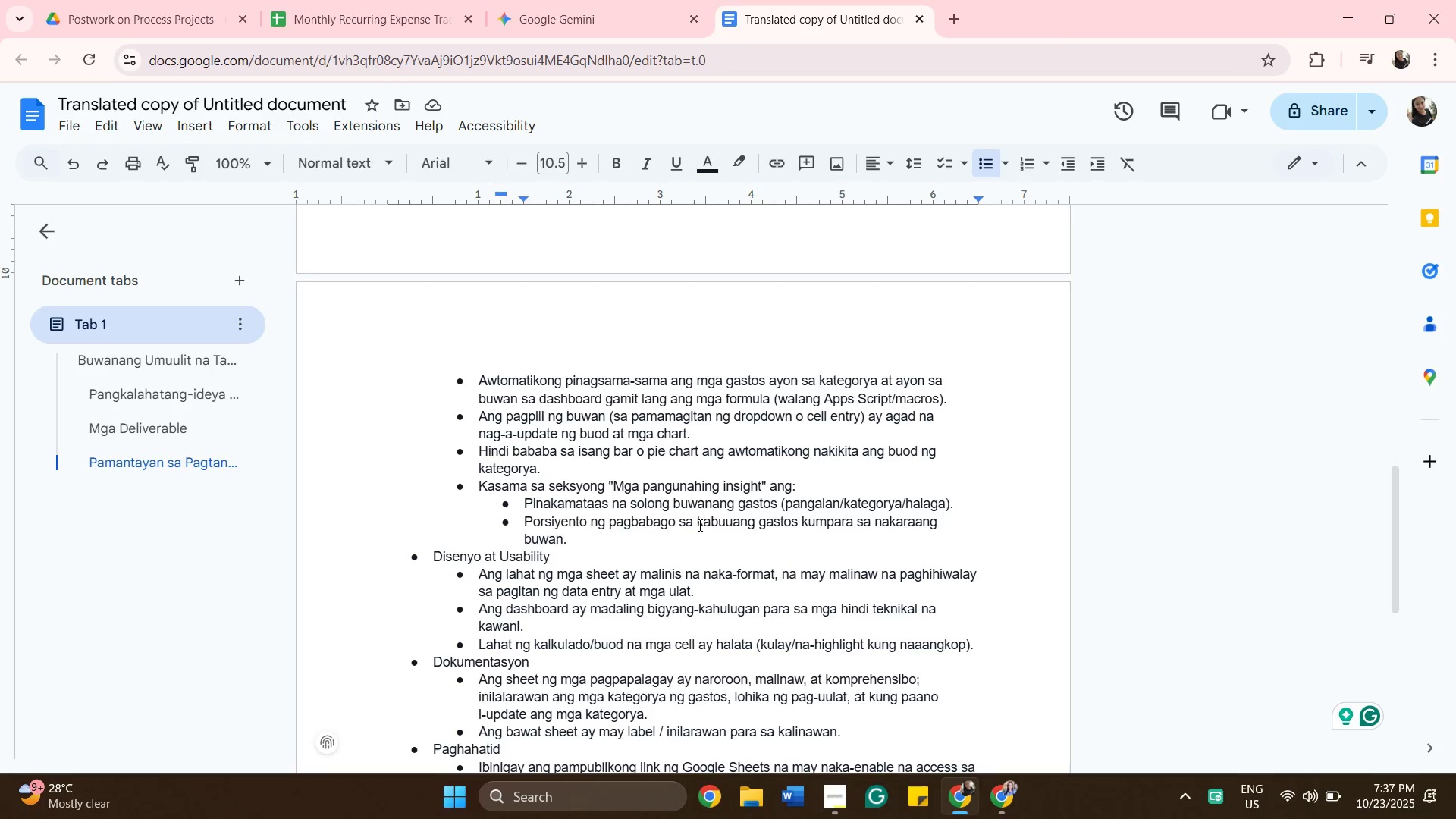 
scroll: coordinate [548, 582], scroll_direction: down, amount: 1.0
 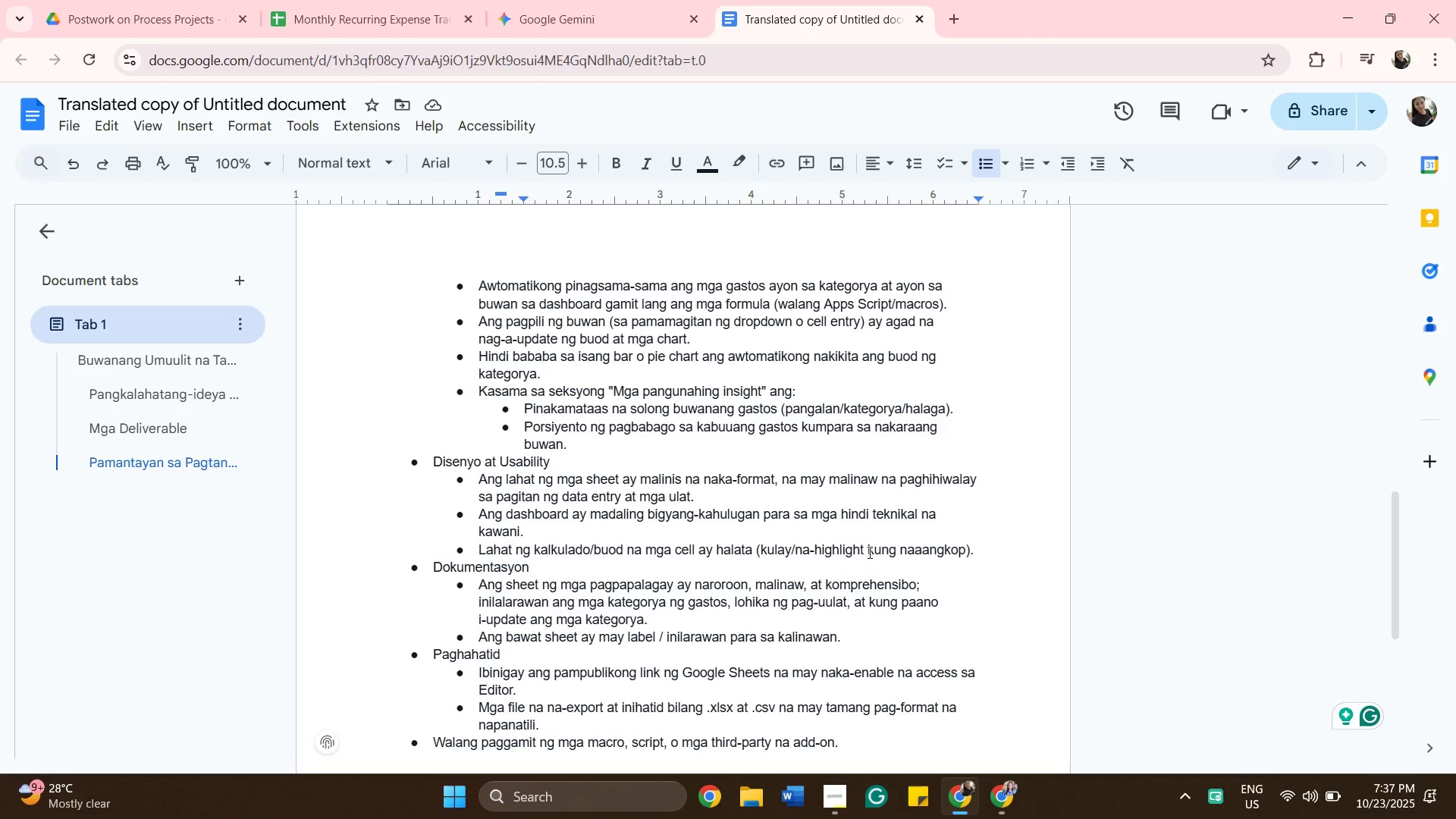 
wait(23.51)
 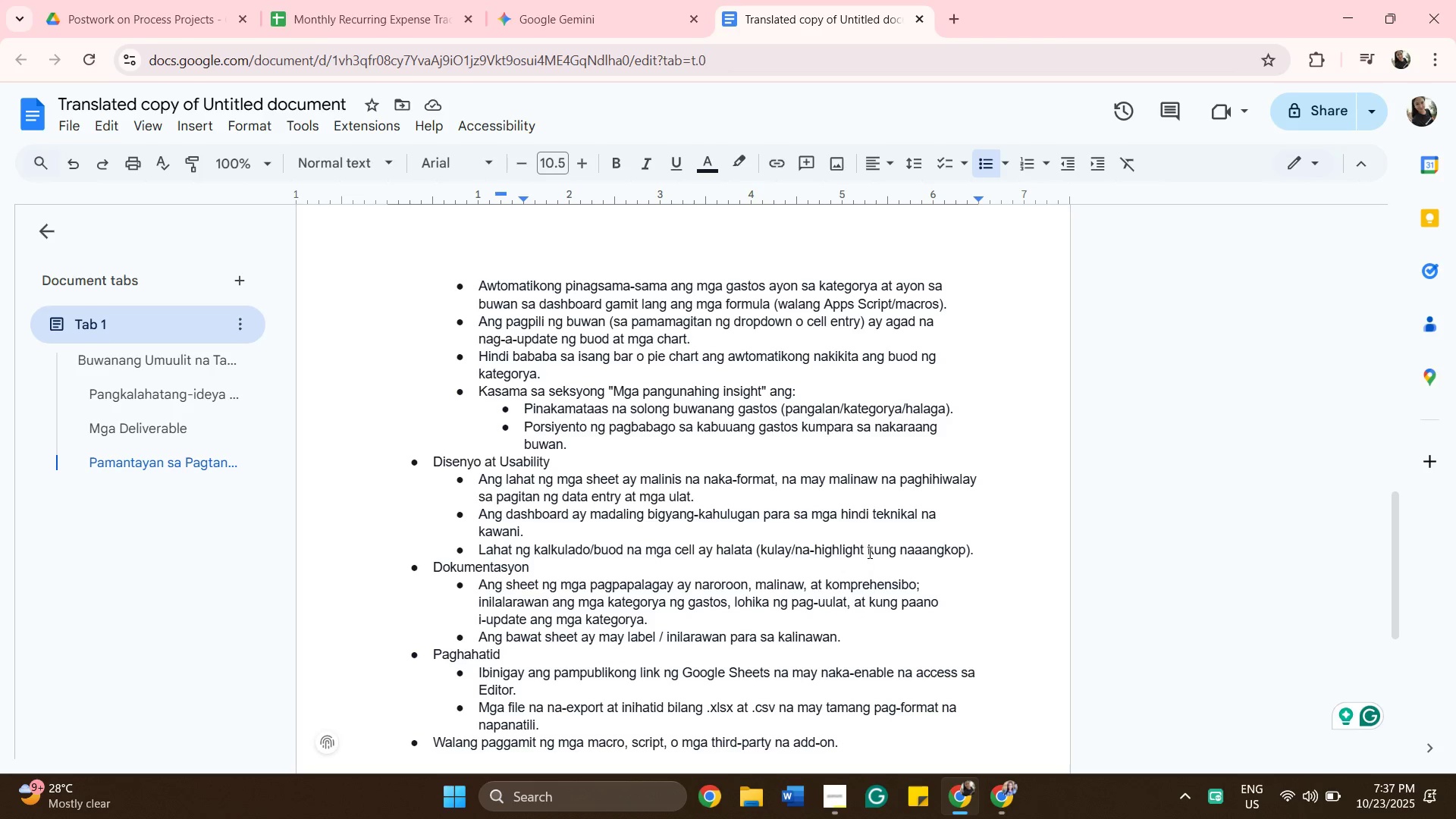 
scroll: coordinate [896, 585], scroll_direction: down, amount: 1.0
 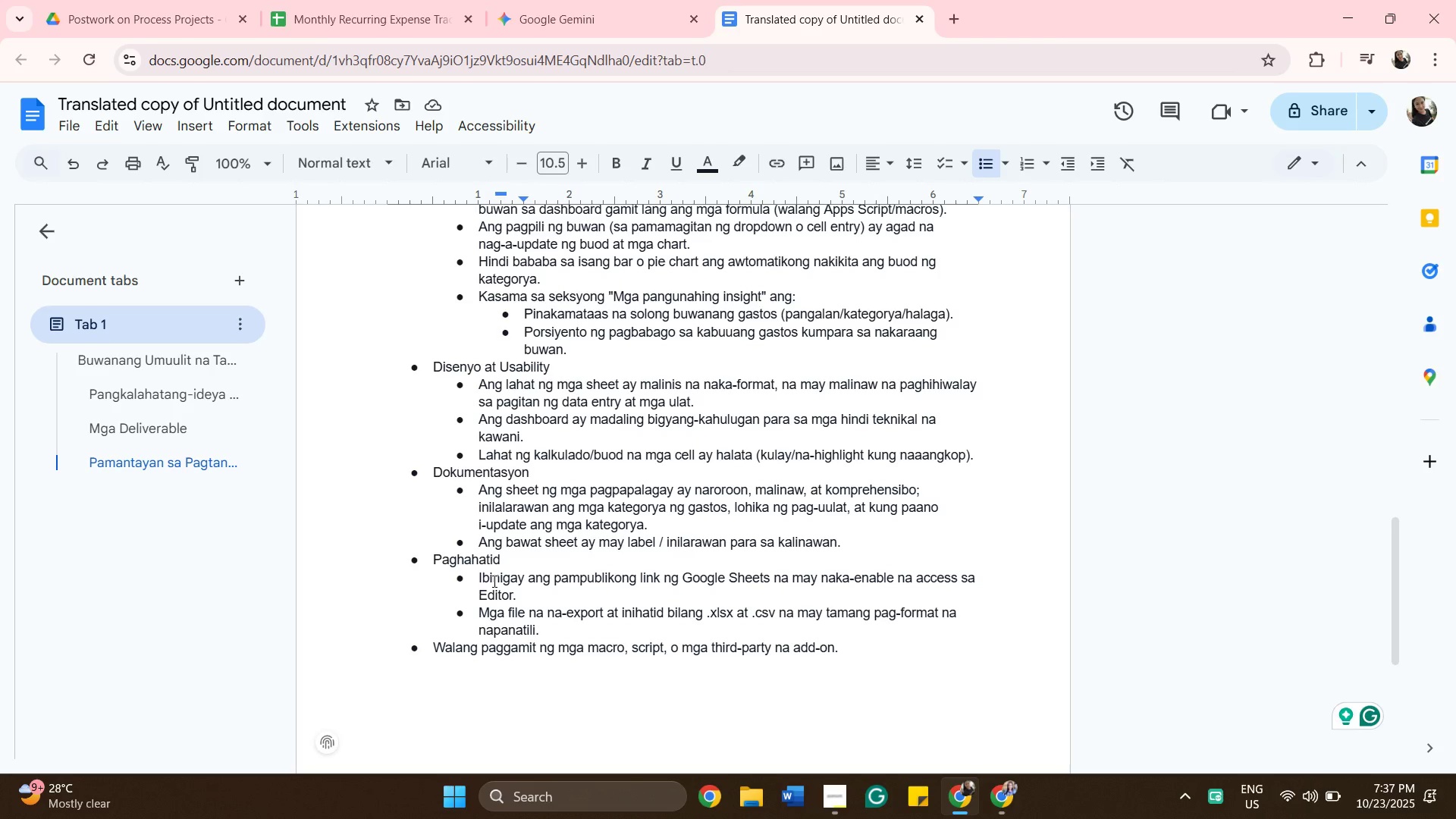 
wait(15.53)
 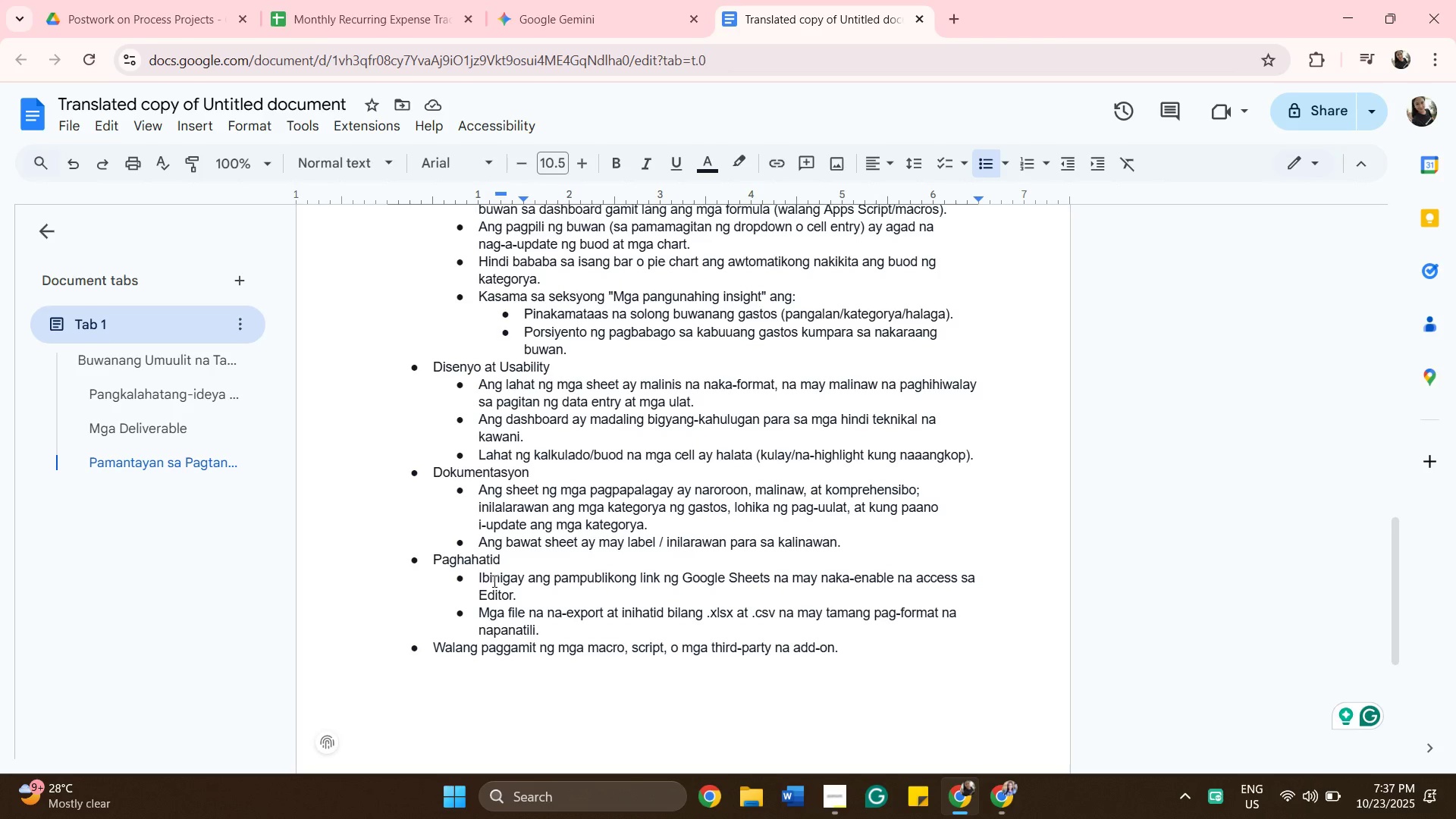 
scroll: coordinate [674, 527], scroll_direction: up, amount: 4.0
 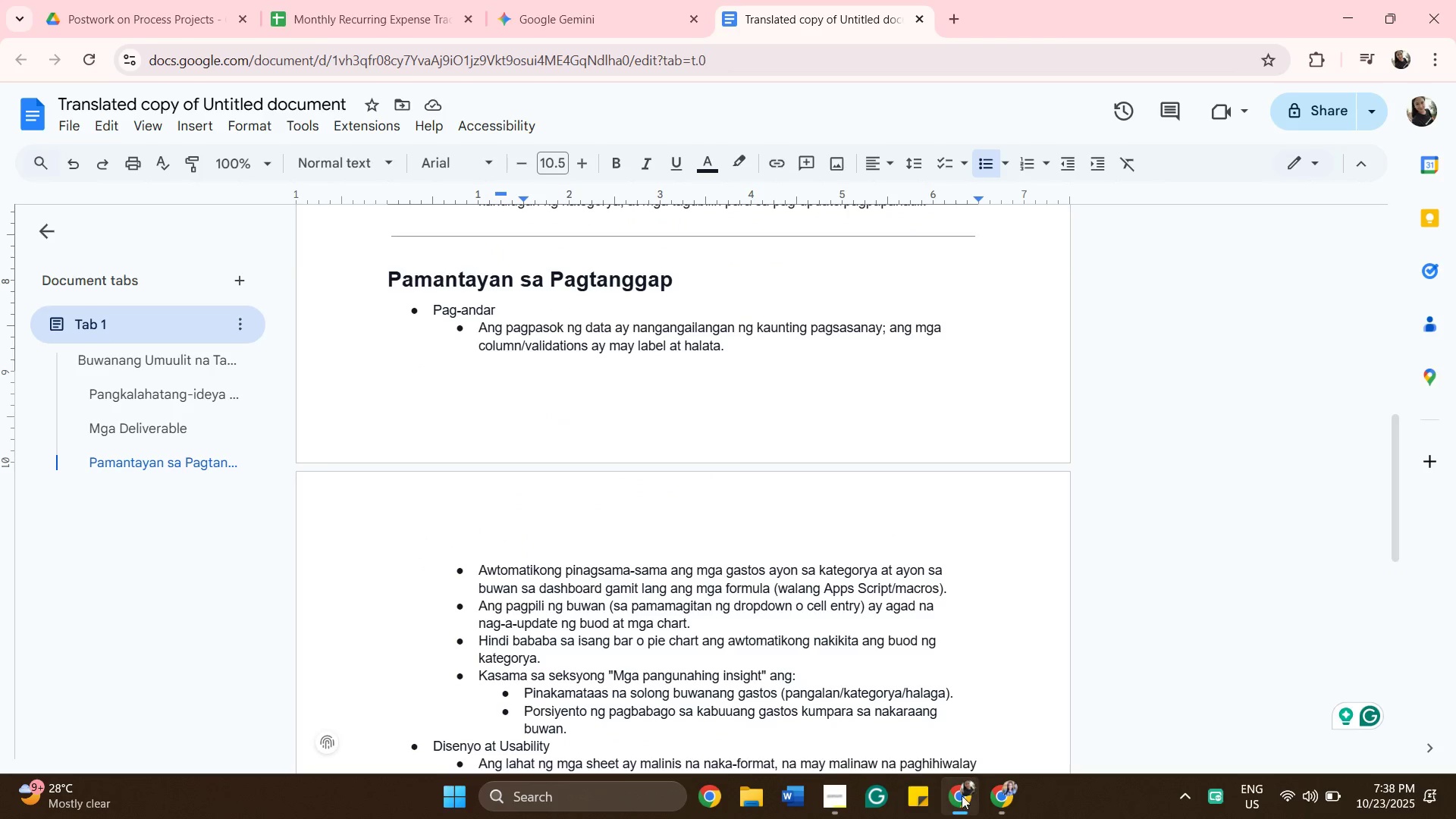 
left_click([956, 802])